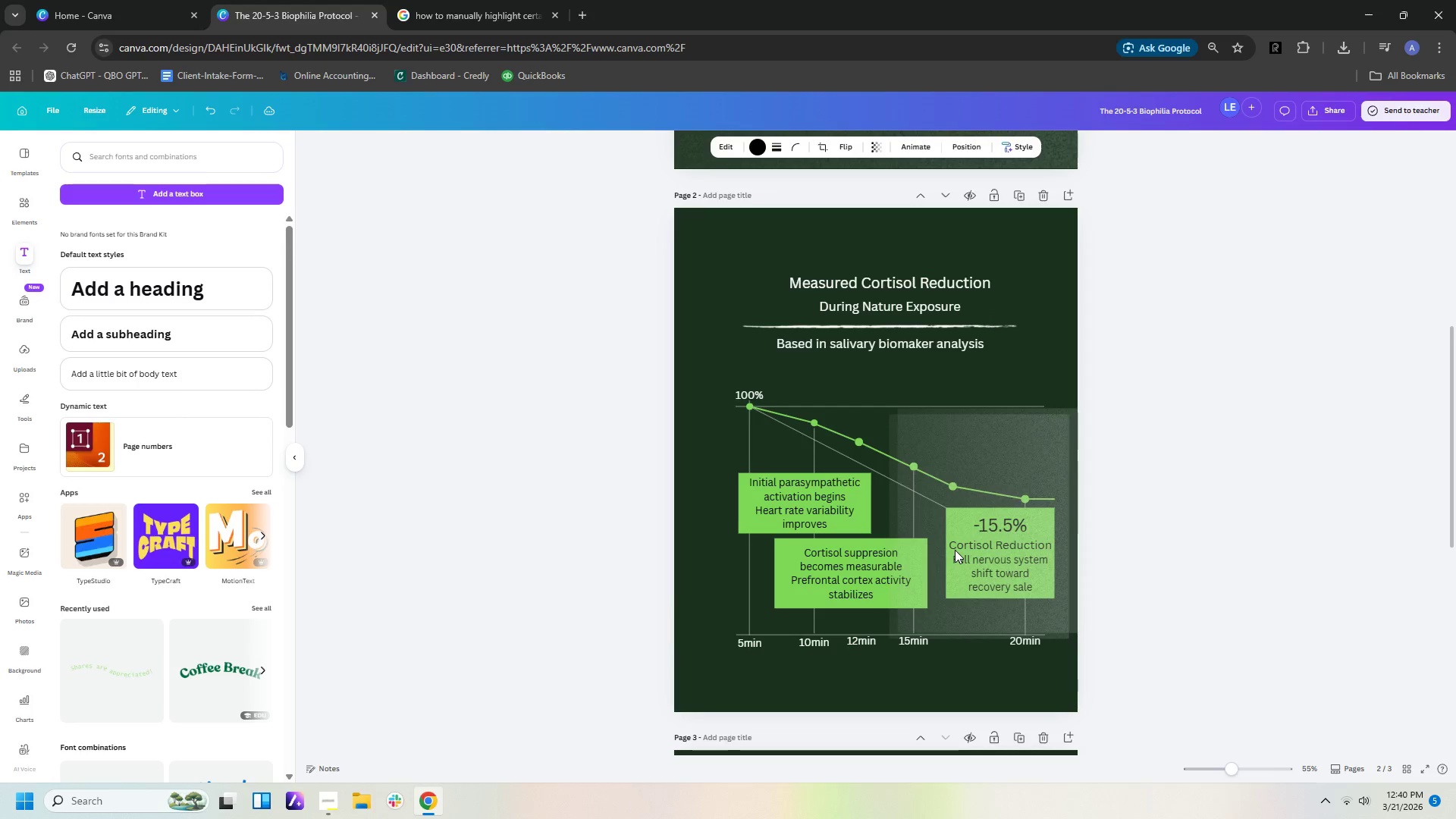 
hold_key(key=ArrowLeft, duration=1.52)
 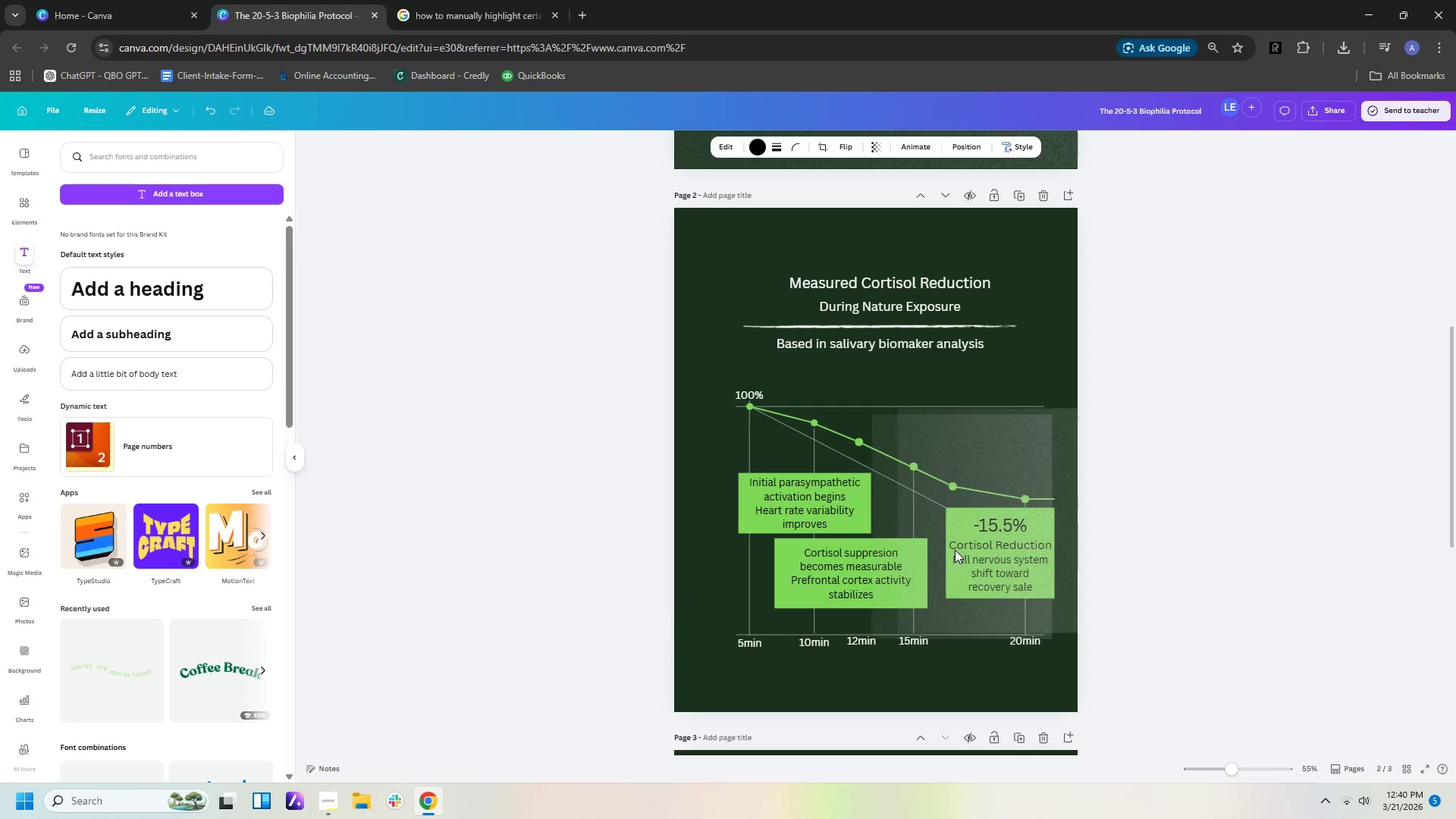 
hold_key(key=ArrowLeft, duration=1.5)
 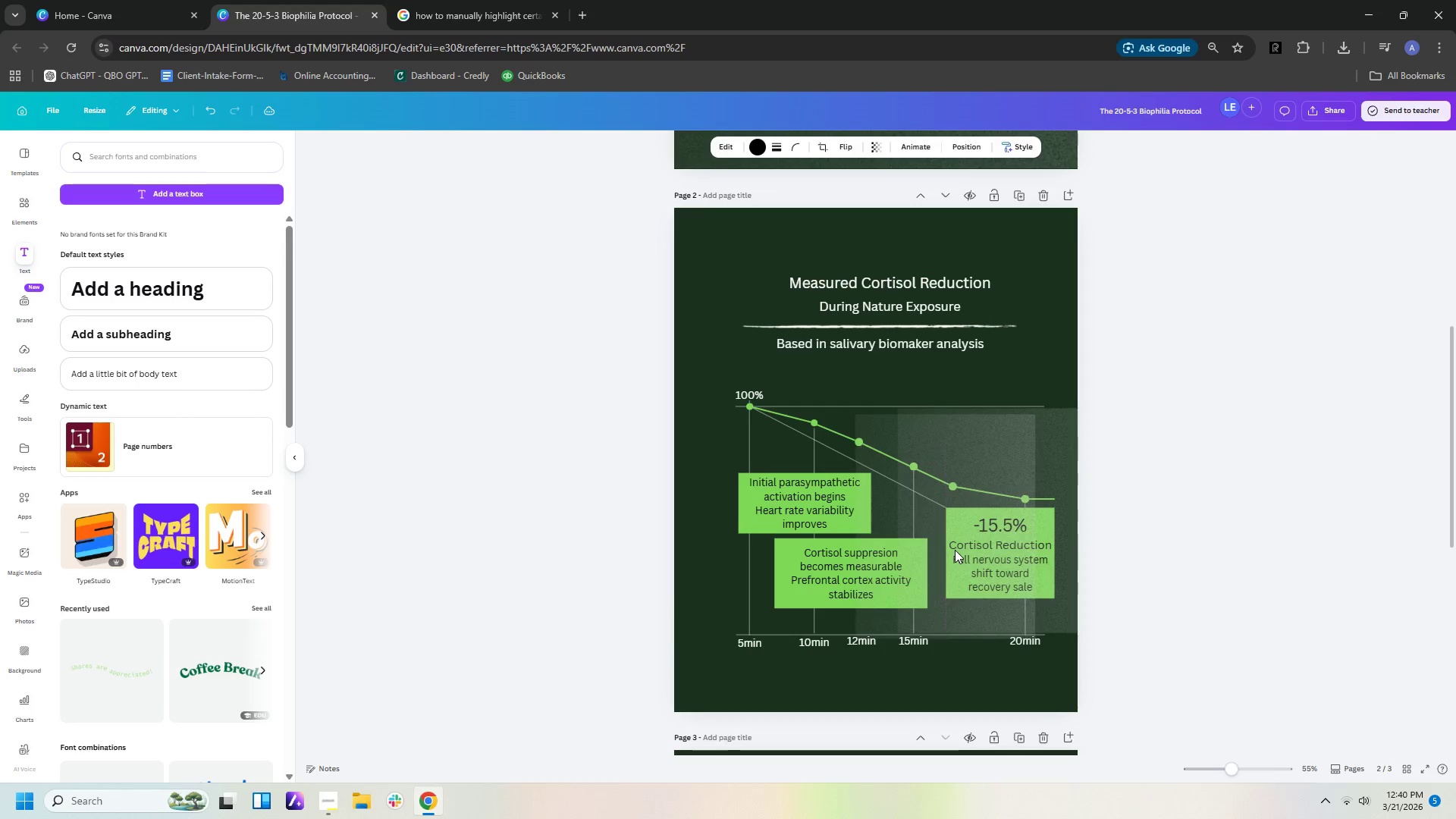 
hold_key(key=ArrowLeft, duration=0.72)
 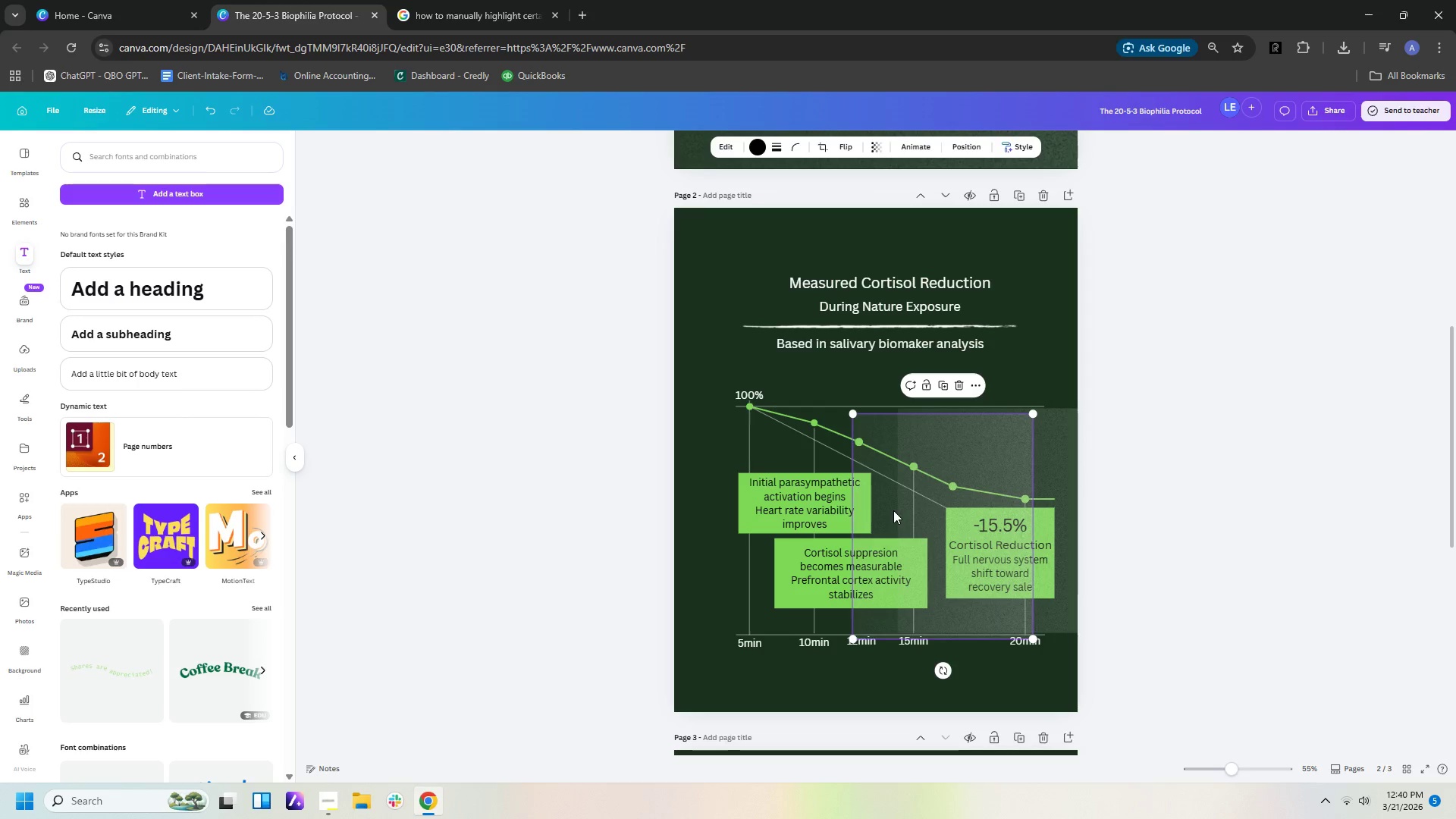 
left_click_drag(start_coordinate=[886, 507], to_coordinate=[749, 500])
 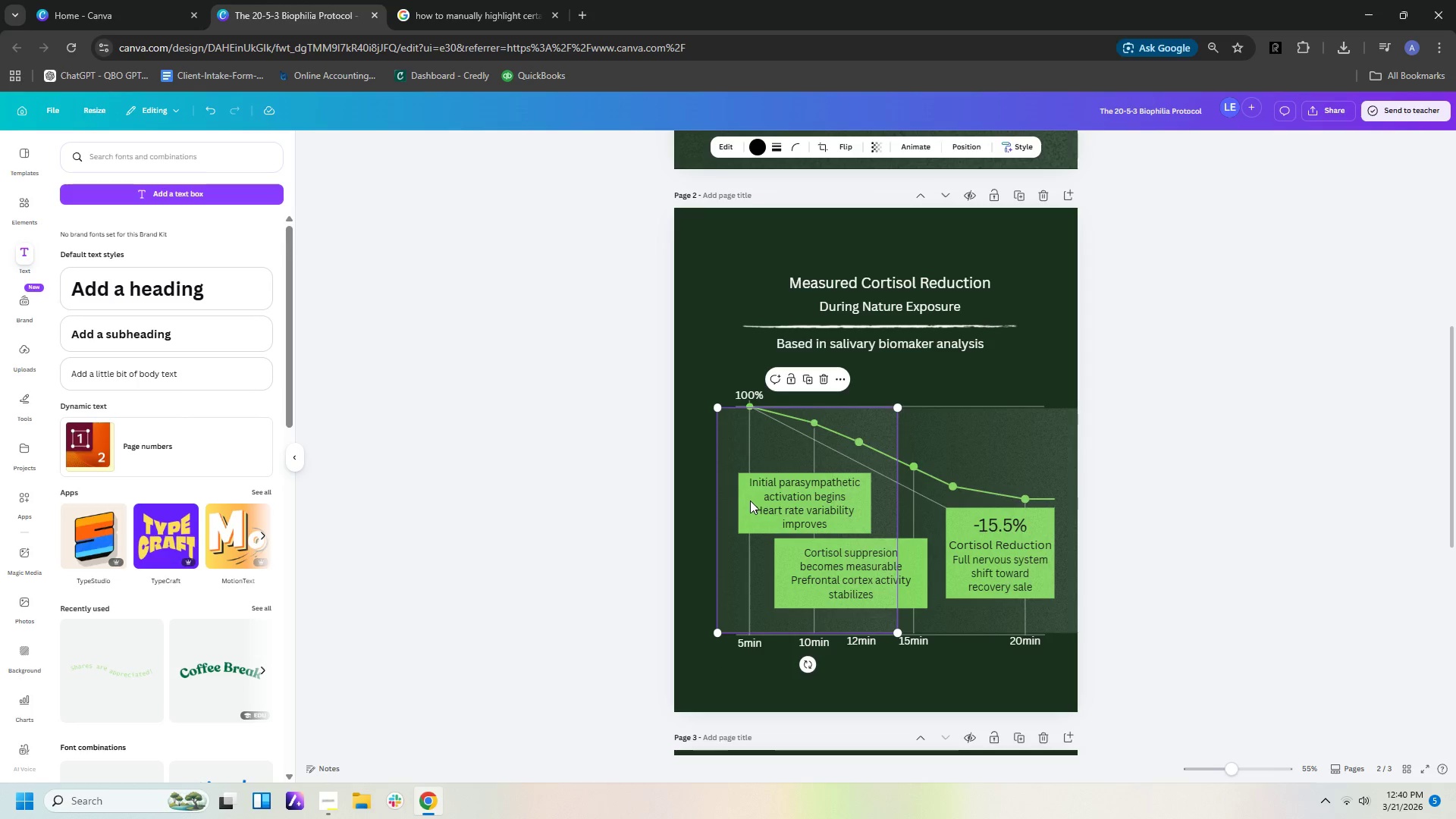 
double_click([742, 442])
 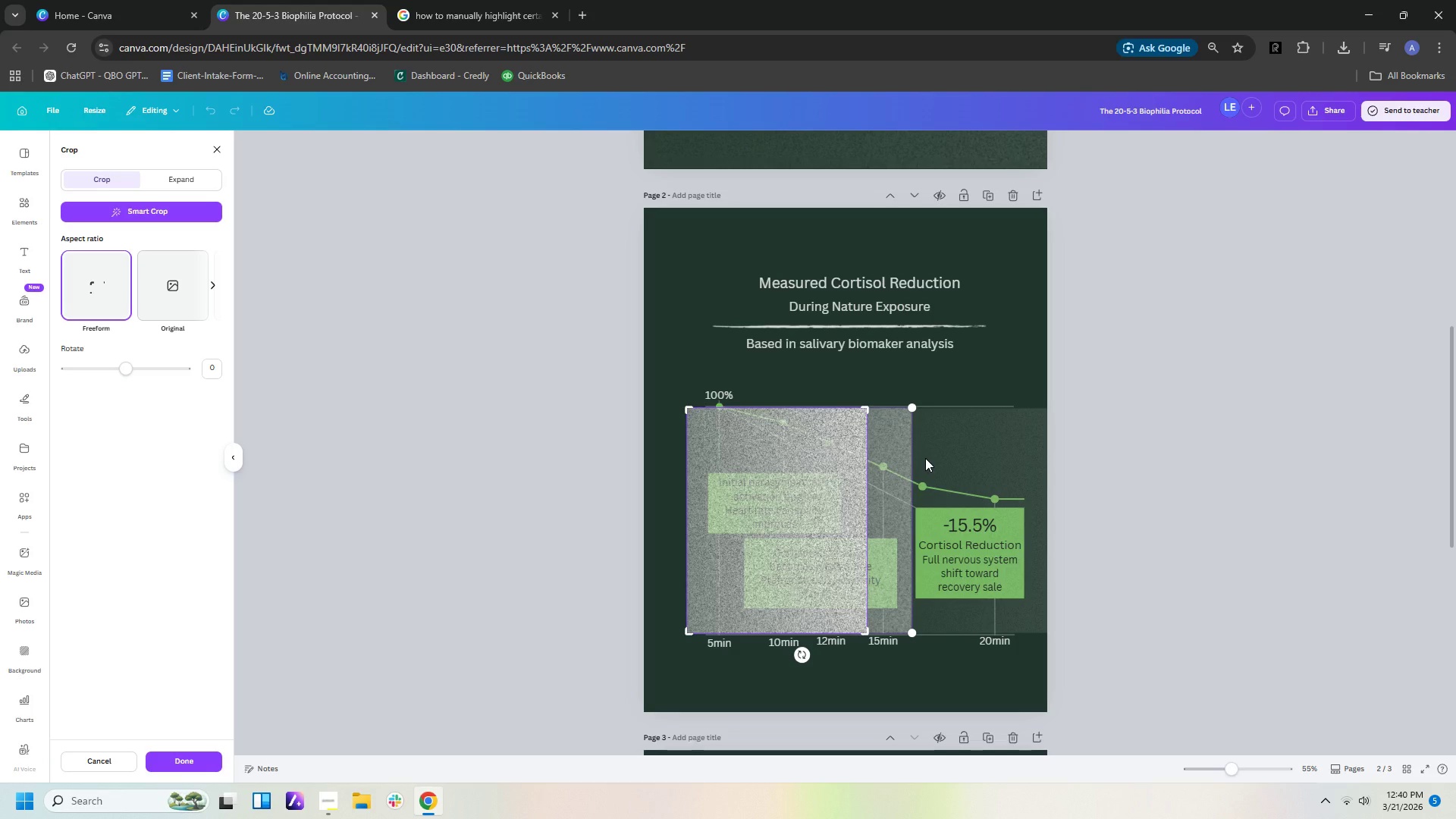 
left_click([992, 646])
 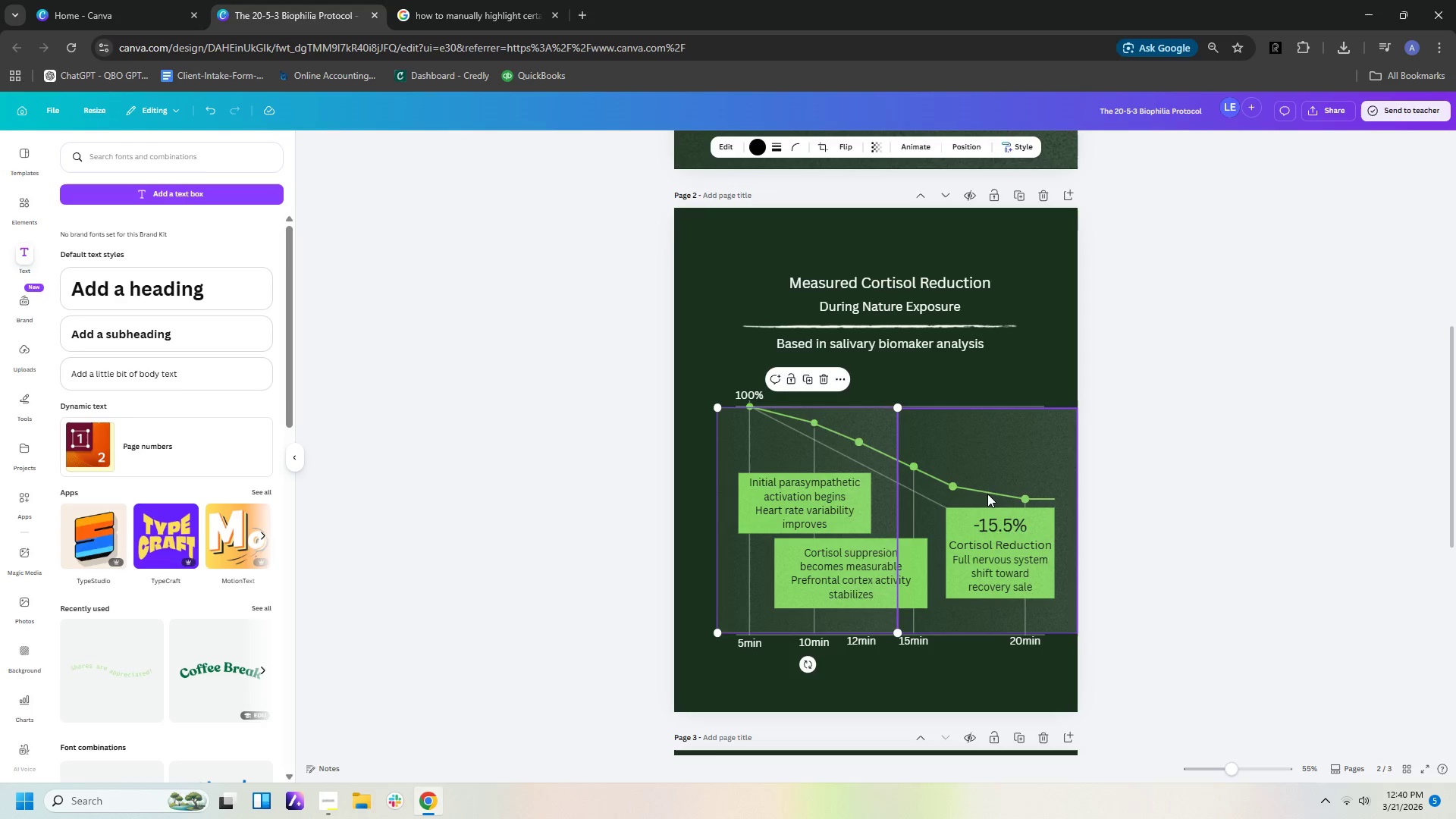 
left_click([989, 486])
 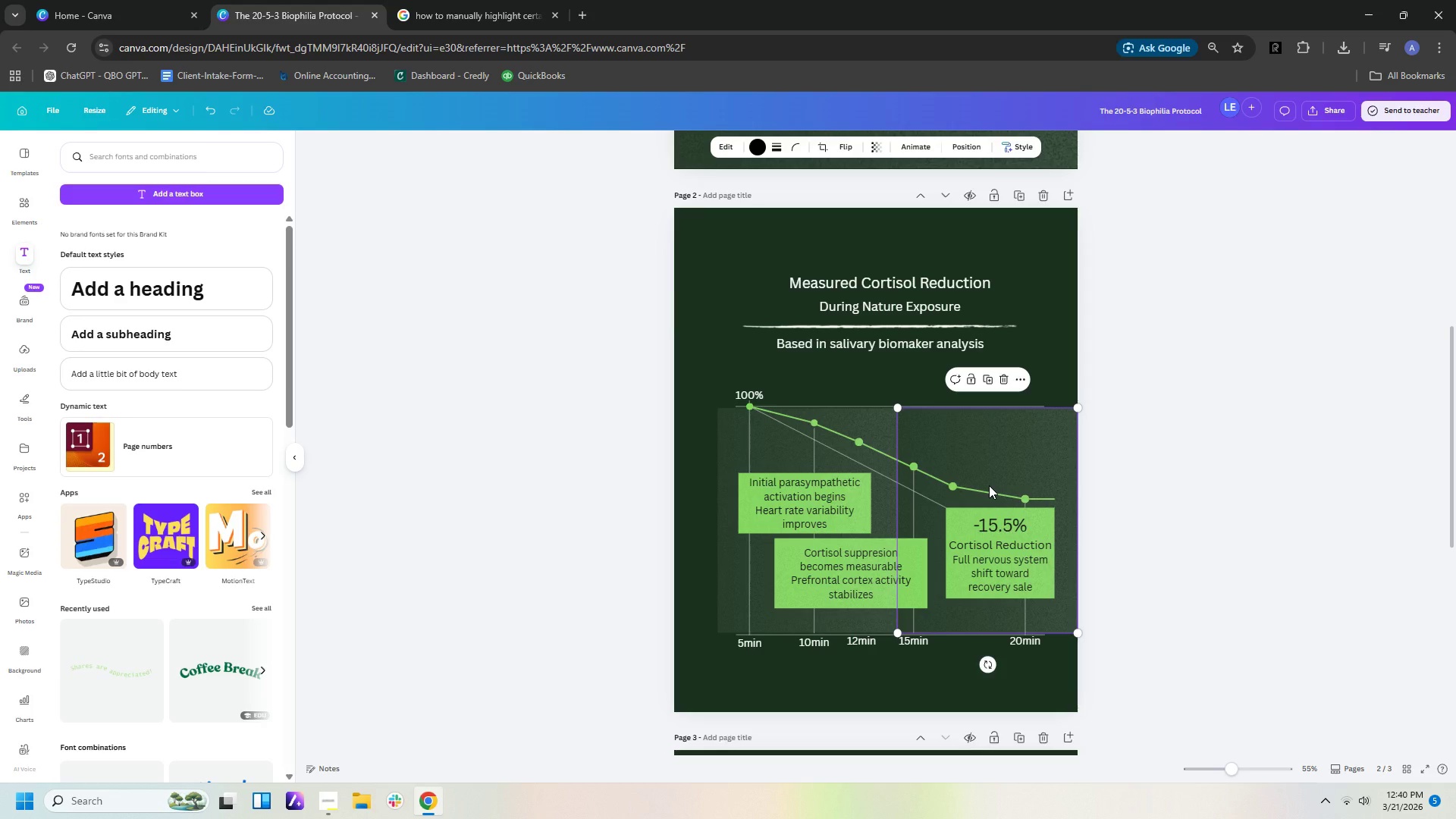 
key(Delete)
 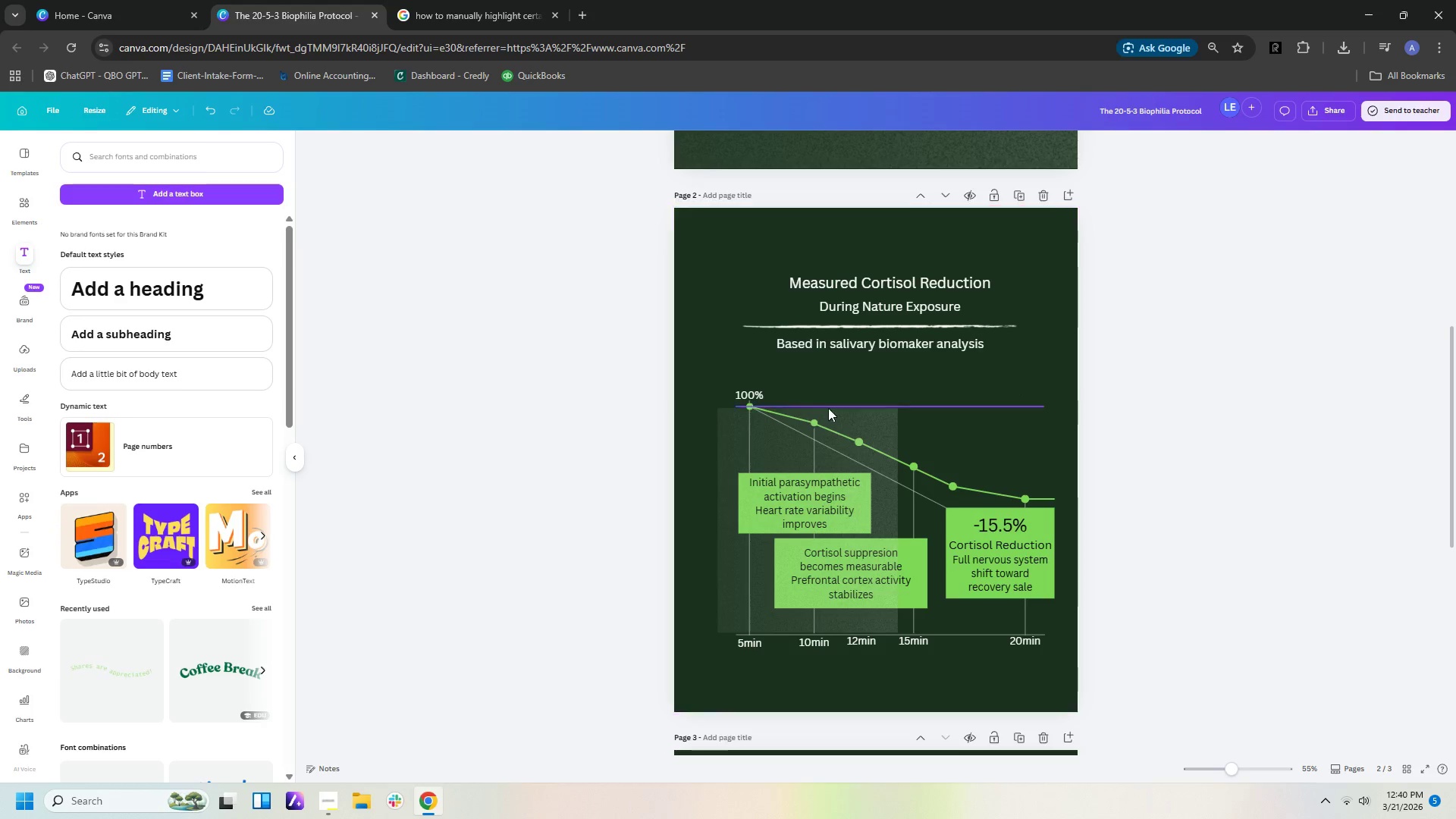 
double_click([864, 419])
 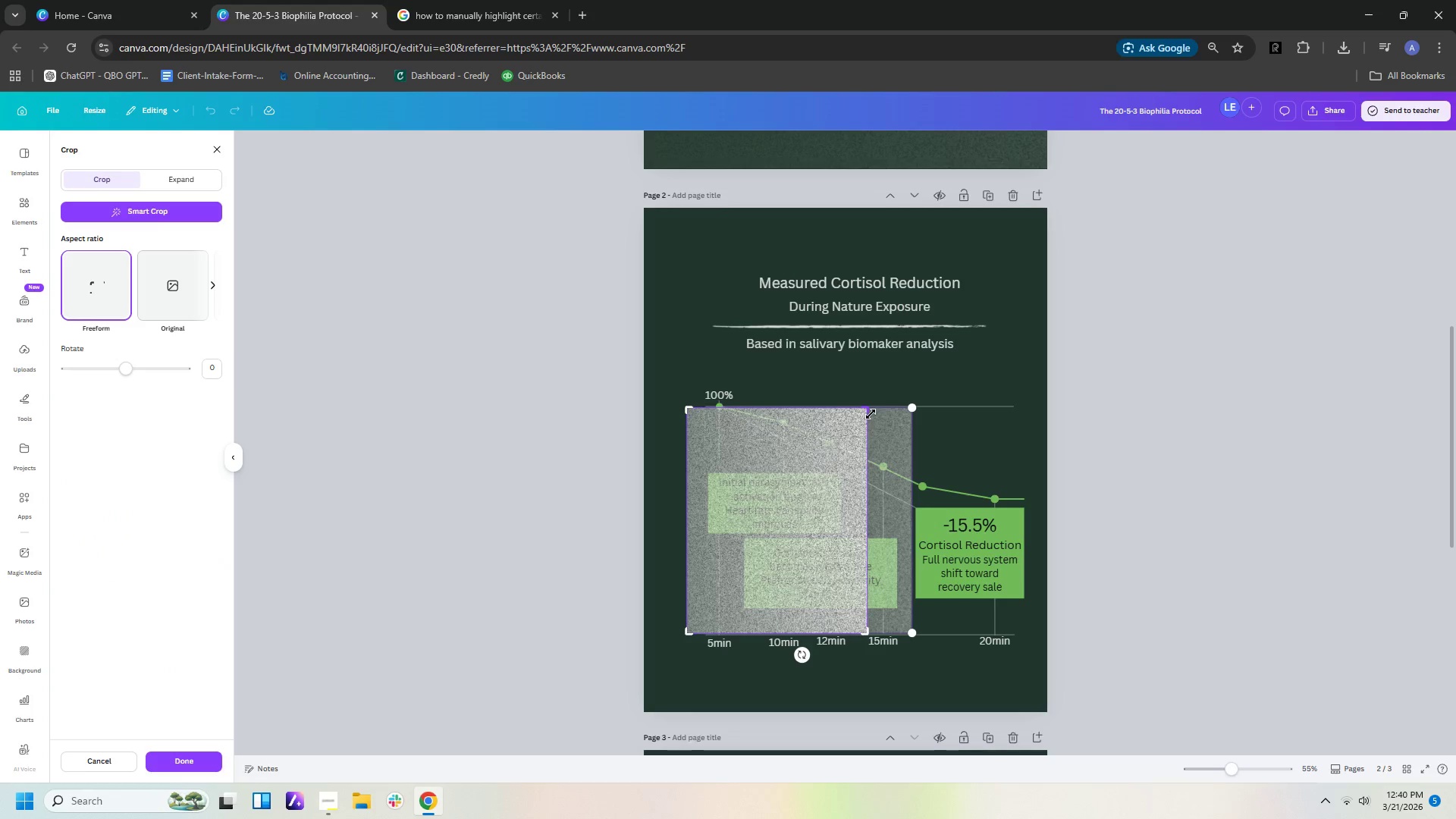 
left_click_drag(start_coordinate=[871, 411], to_coordinate=[988, 403])
 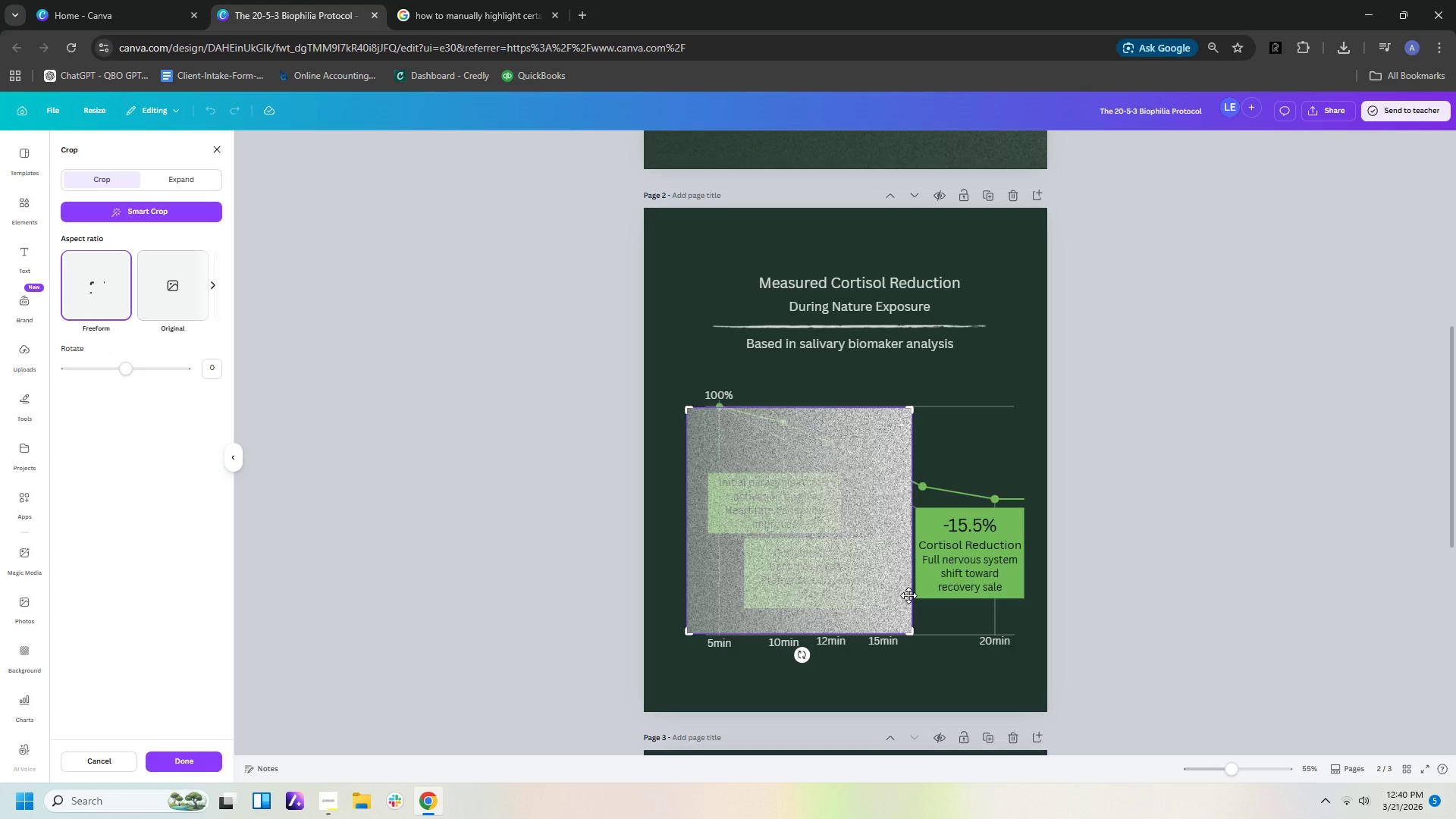 
left_click_drag(start_coordinate=[909, 631], to_coordinate=[854, 498])
 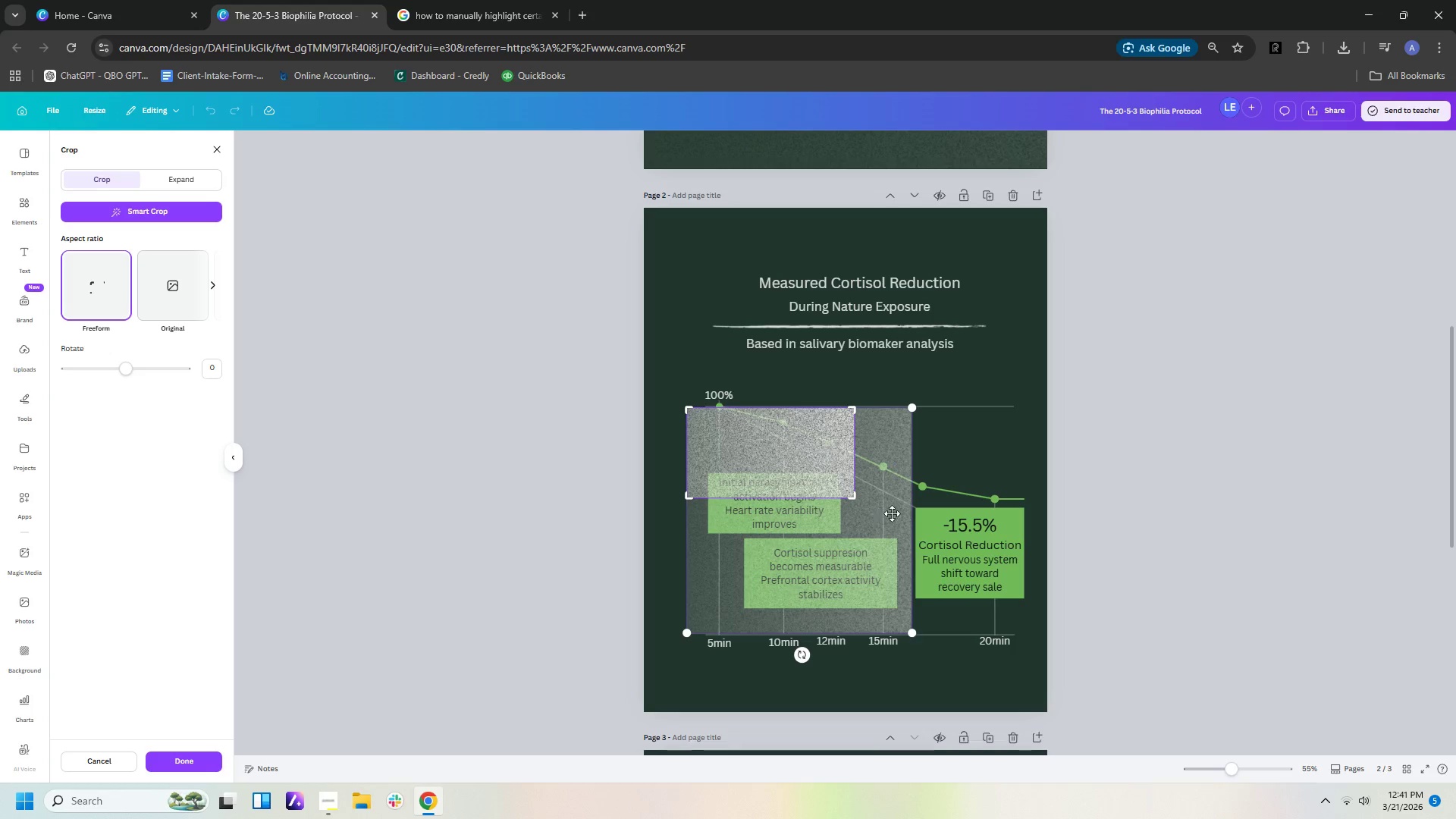 
left_click([997, 378])
 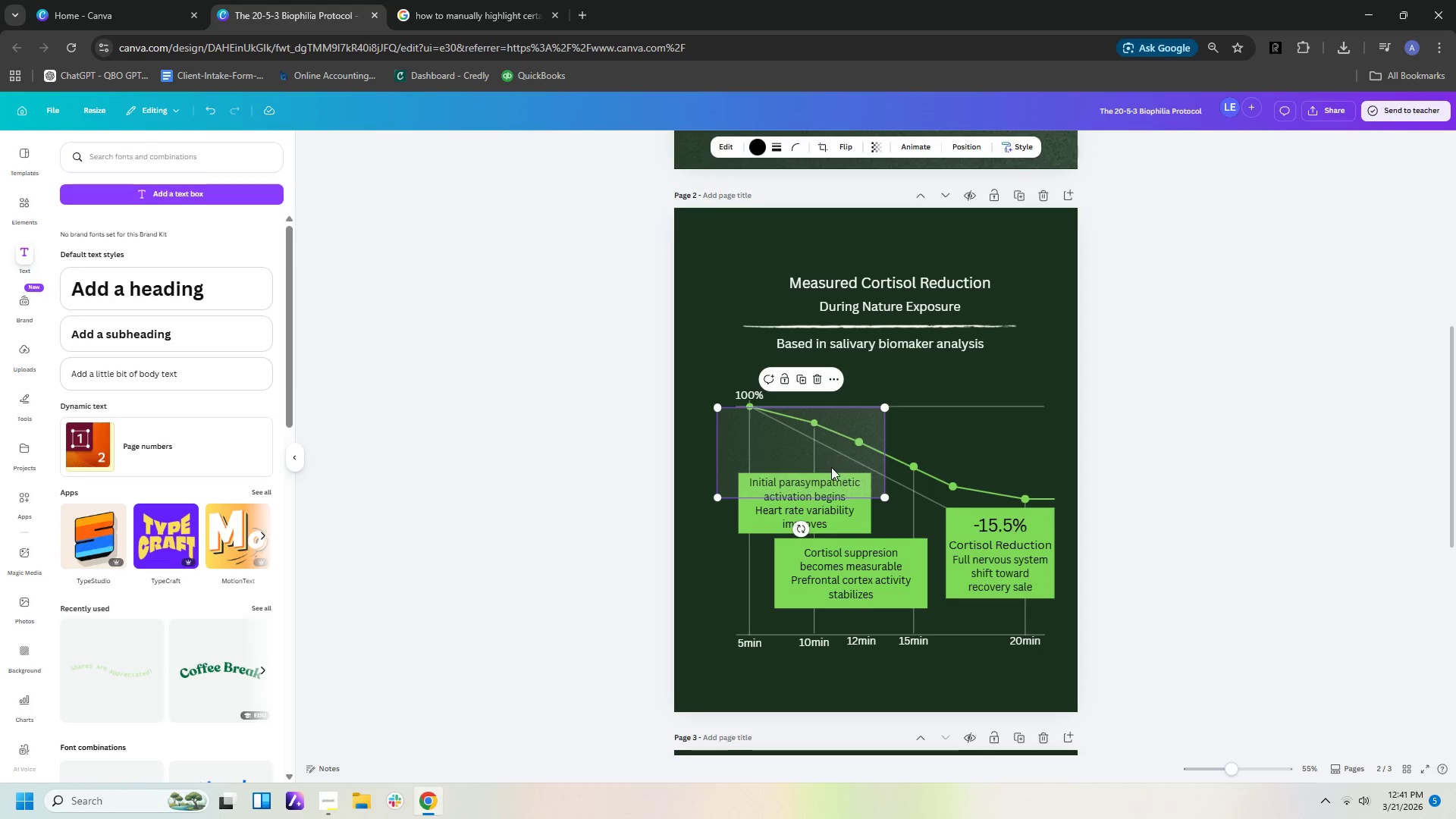 
left_click([831, 467])
 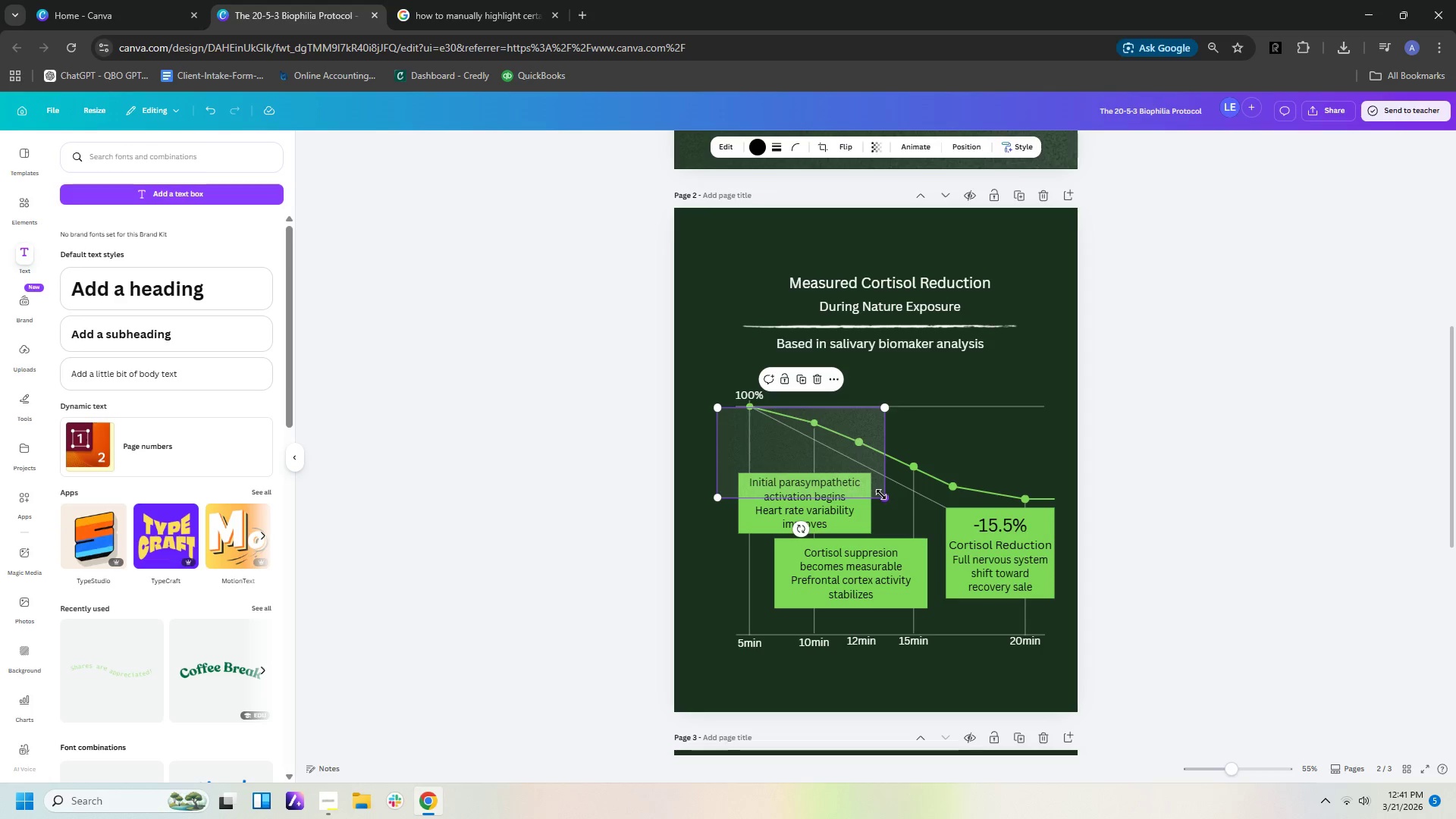 
left_click_drag(start_coordinate=[881, 494], to_coordinate=[1116, 664])
 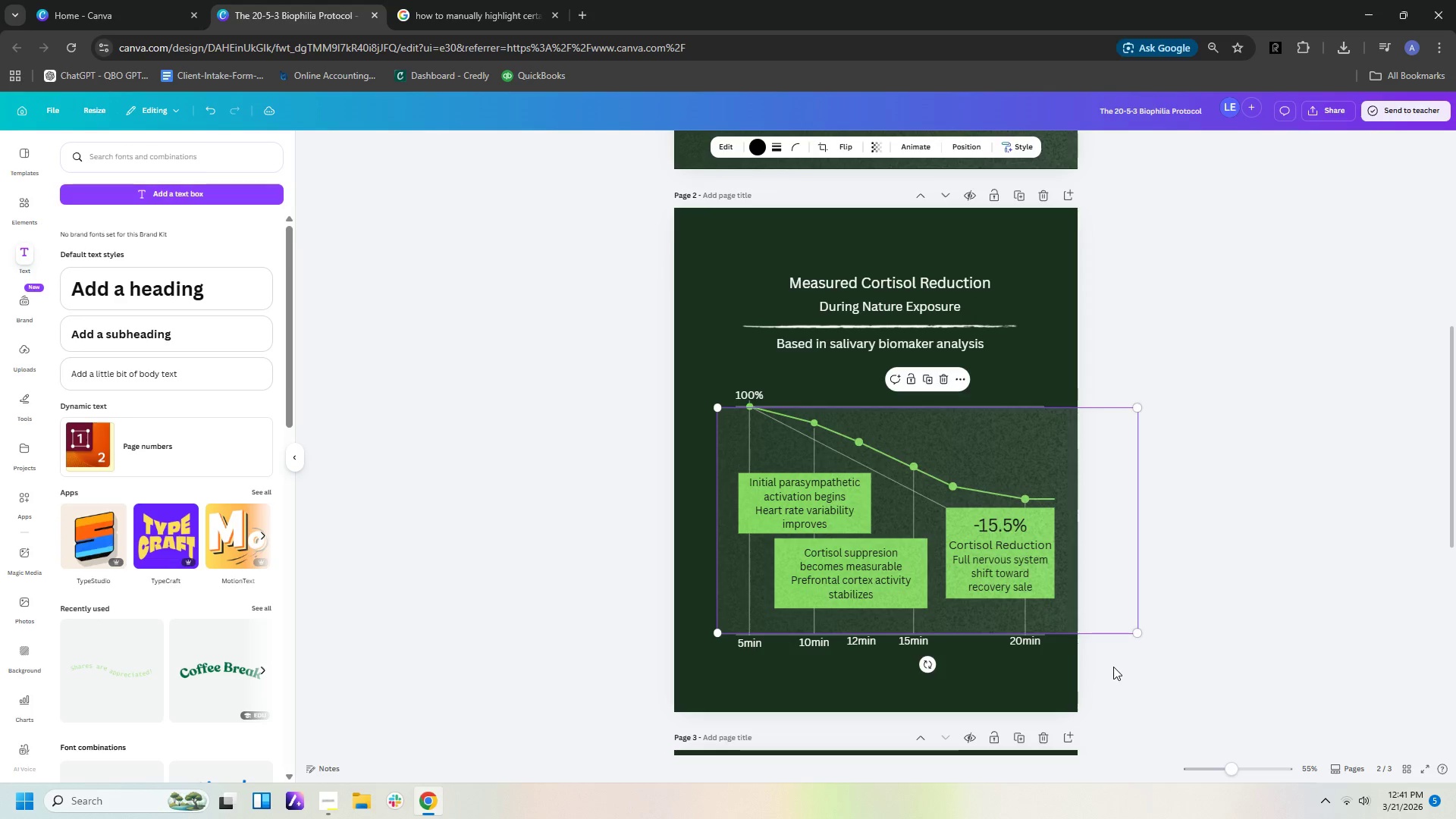 
hold_key(key=ArrowLeft, duration=1.52)
 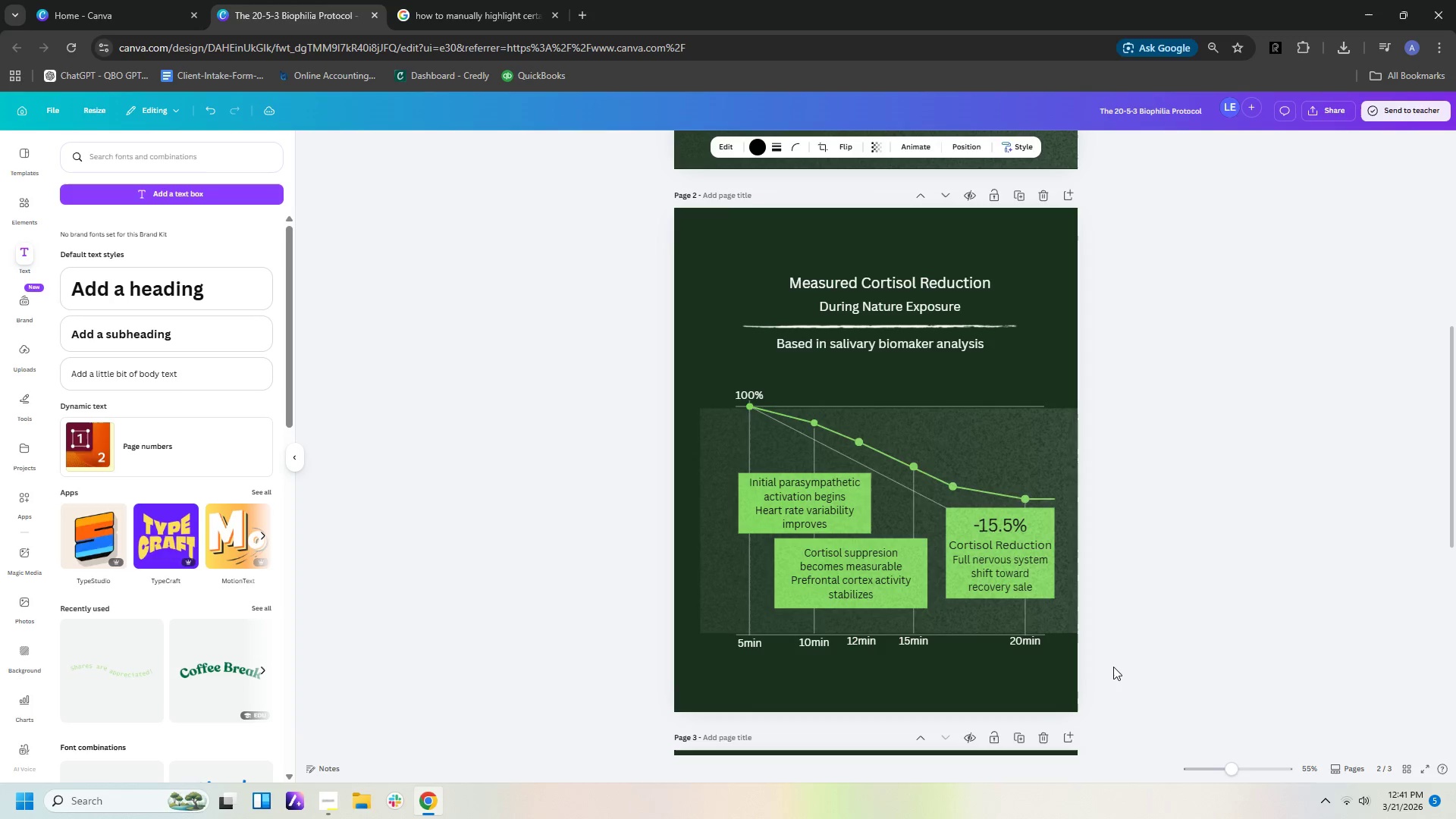 
hold_key(key=ArrowLeft, duration=1.52)
 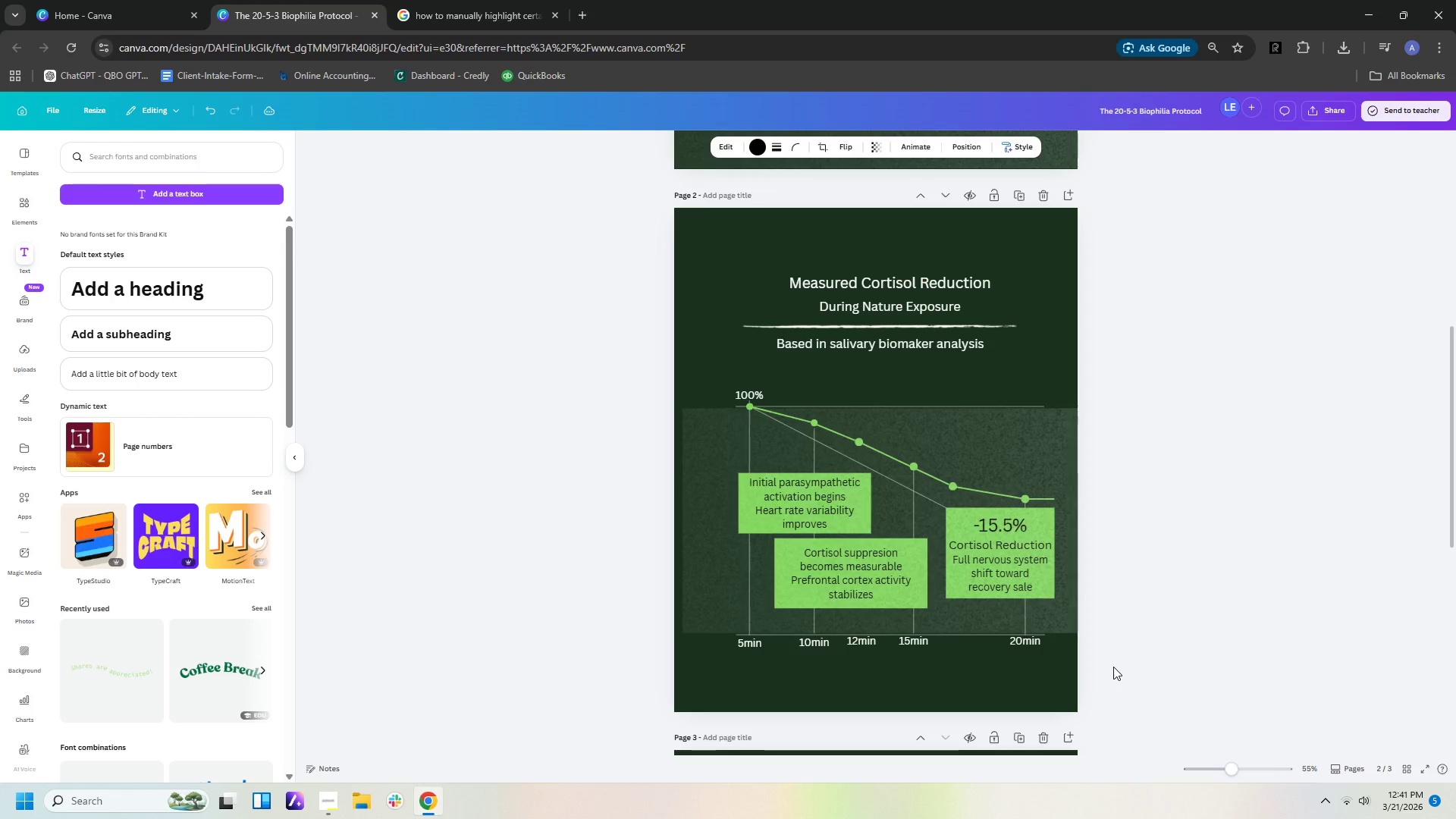 
hold_key(key=ArrowLeft, duration=1.2)
 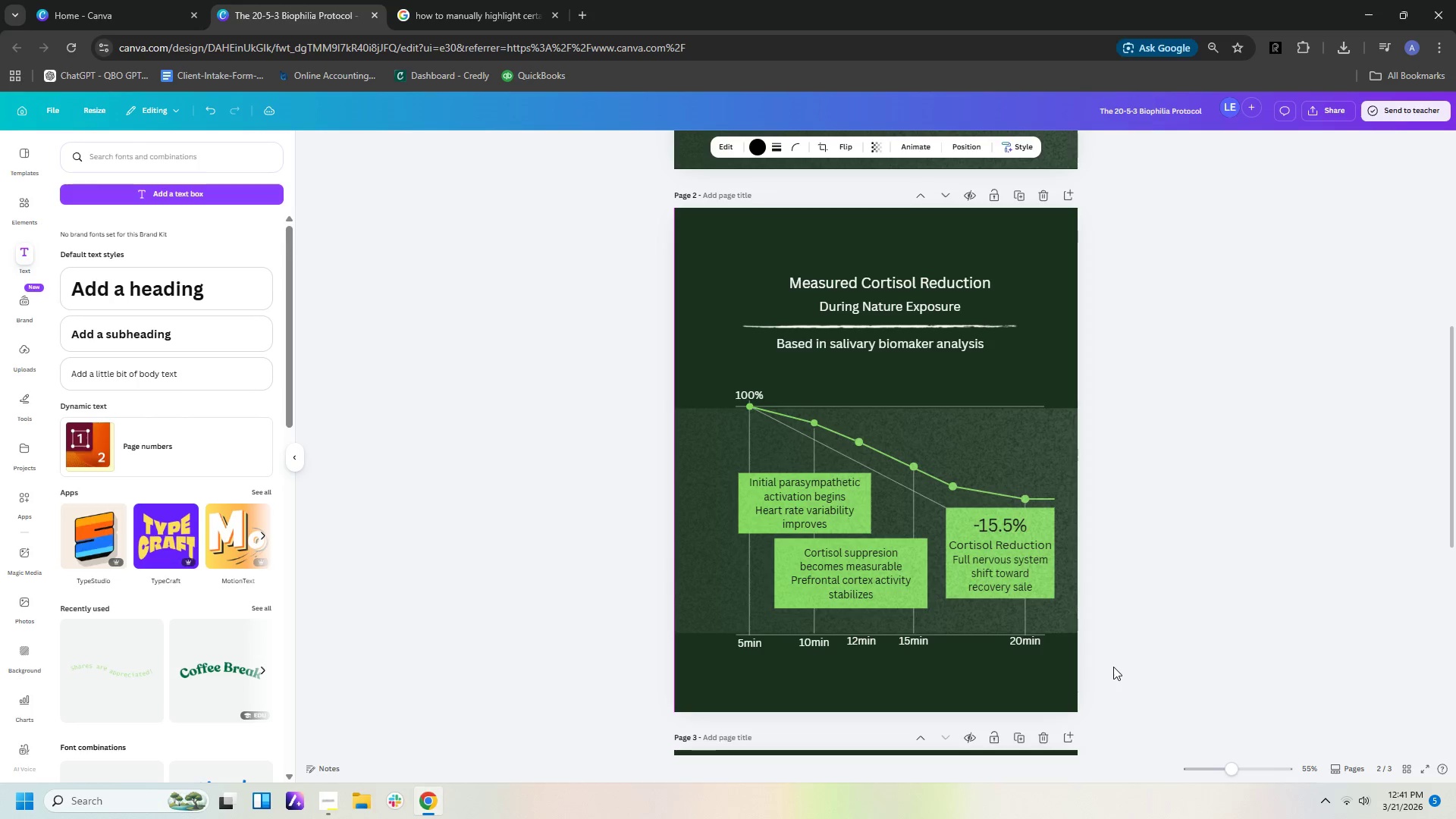 
hold_key(key=ArrowLeft, duration=0.55)
 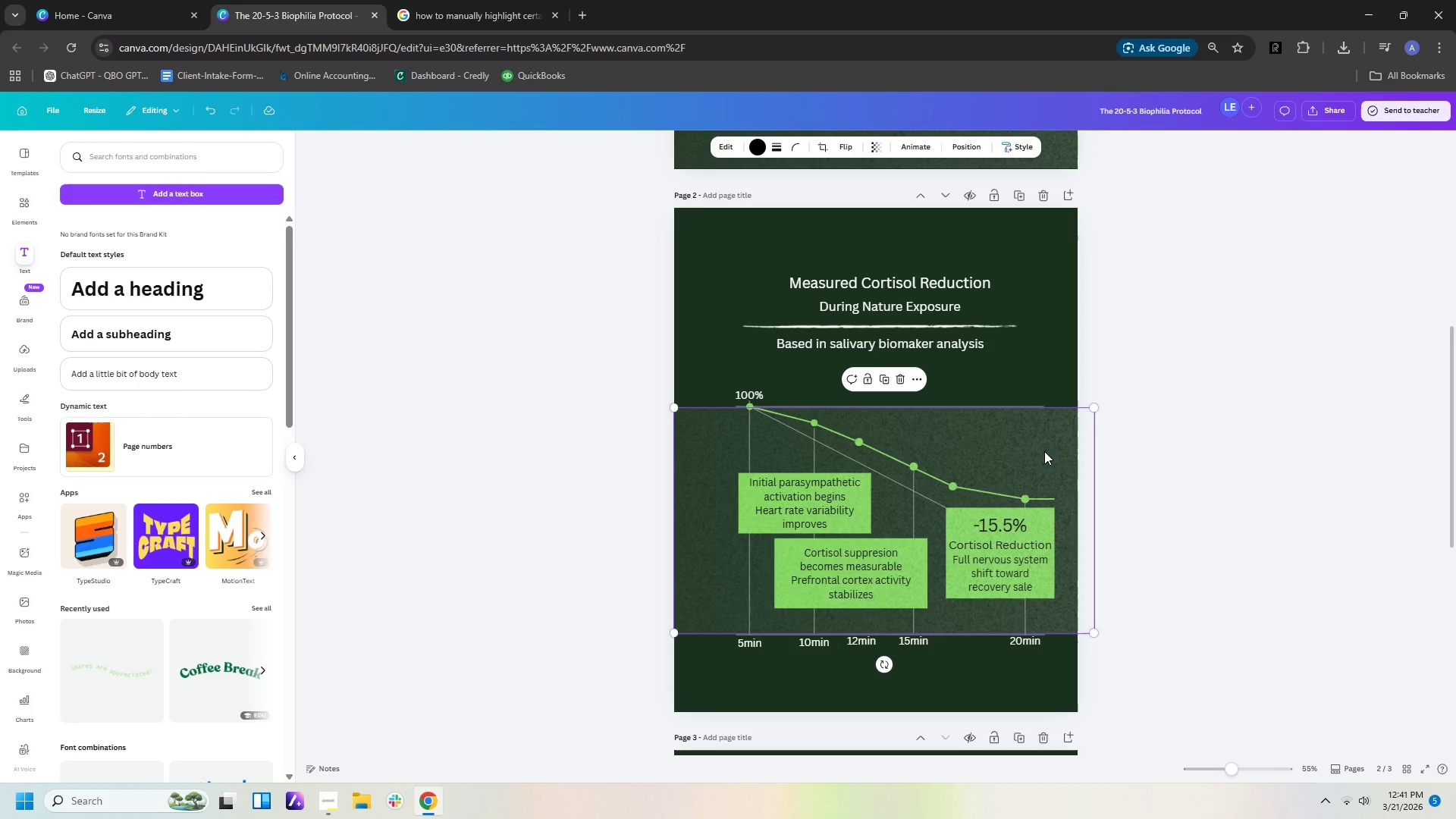 
double_click([1043, 447])
 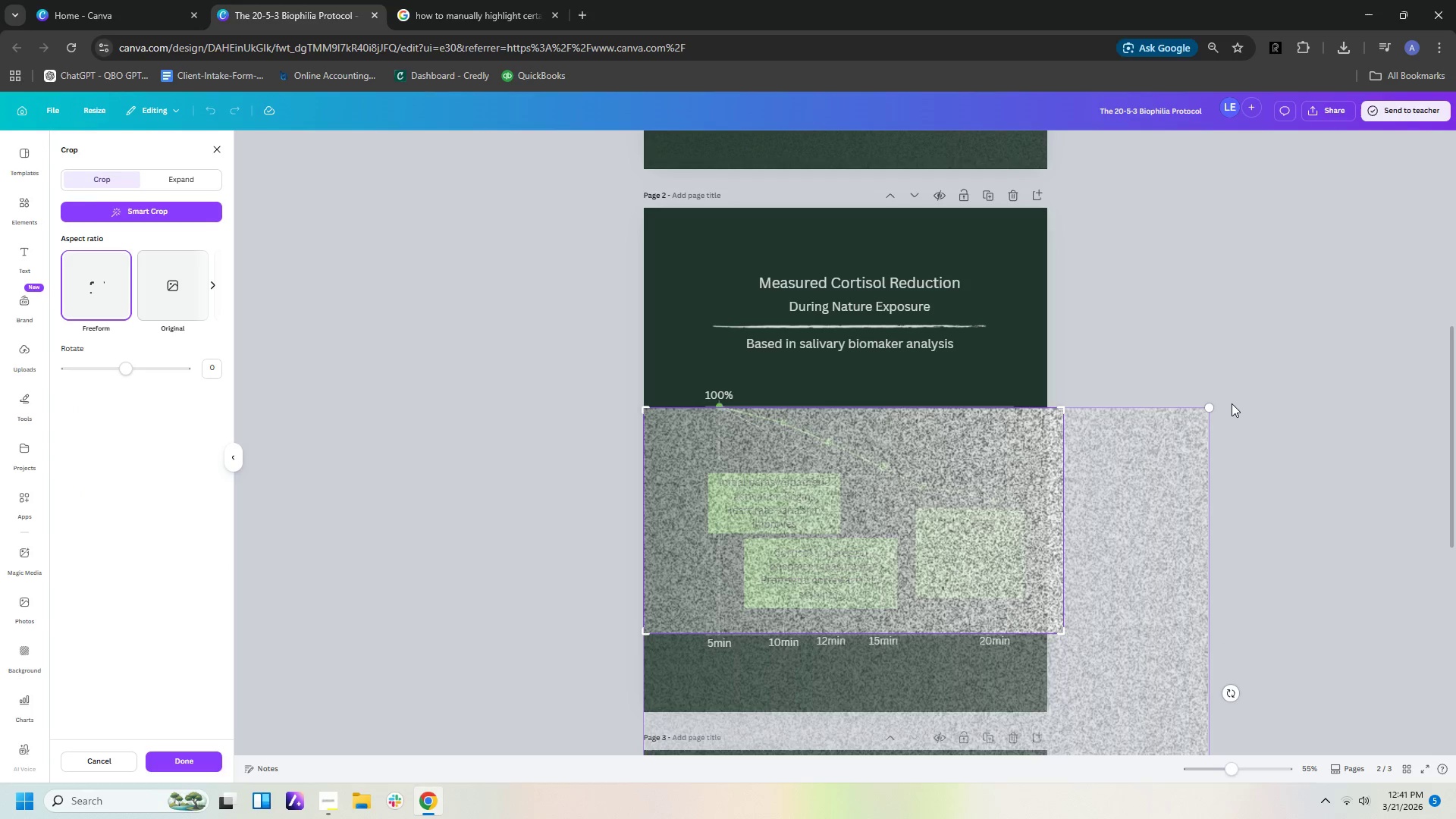 
left_click_drag(start_coordinate=[1211, 411], to_coordinate=[1051, 413])
 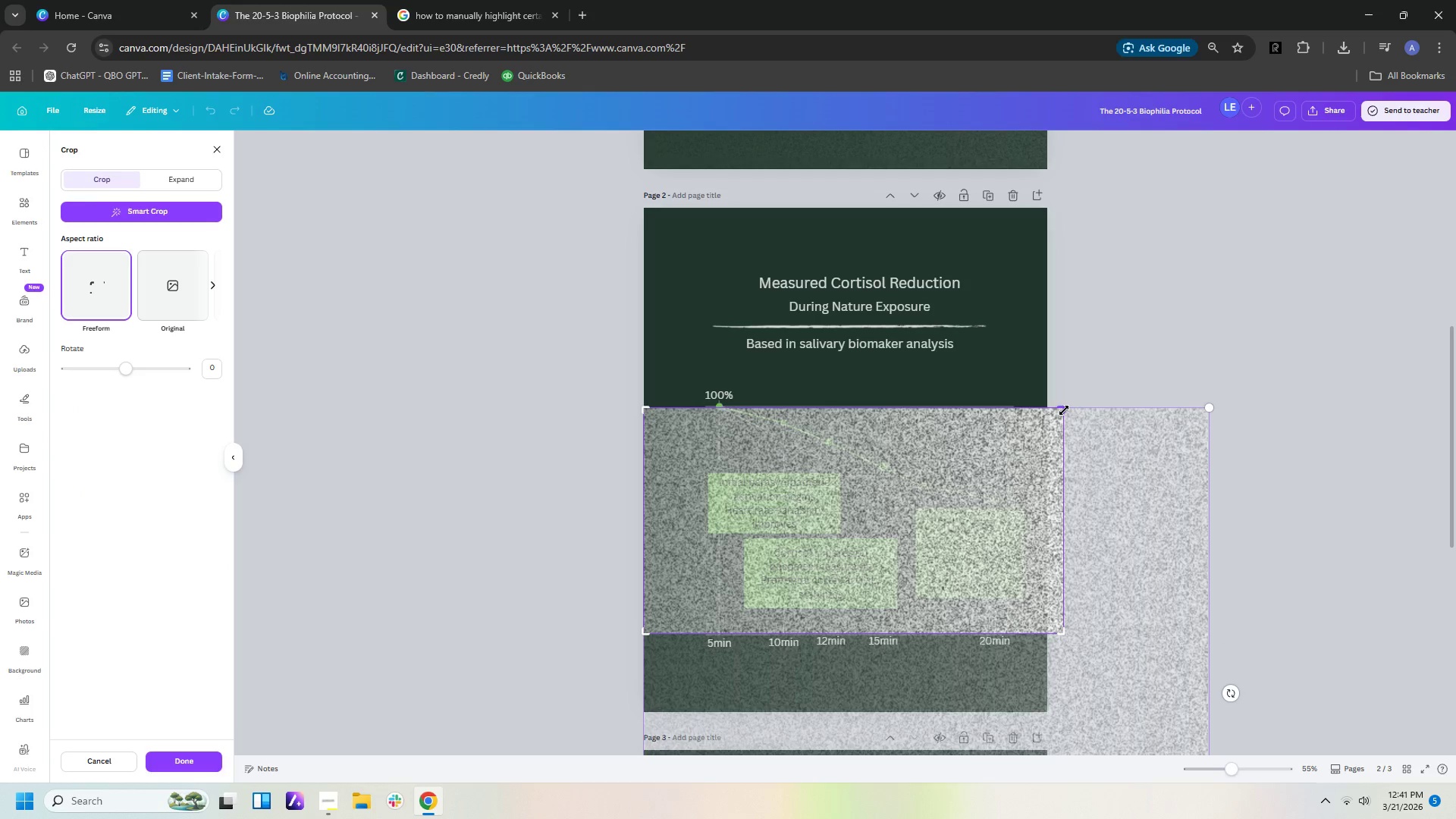 
left_click_drag(start_coordinate=[1064, 410], to_coordinate=[1048, 405])
 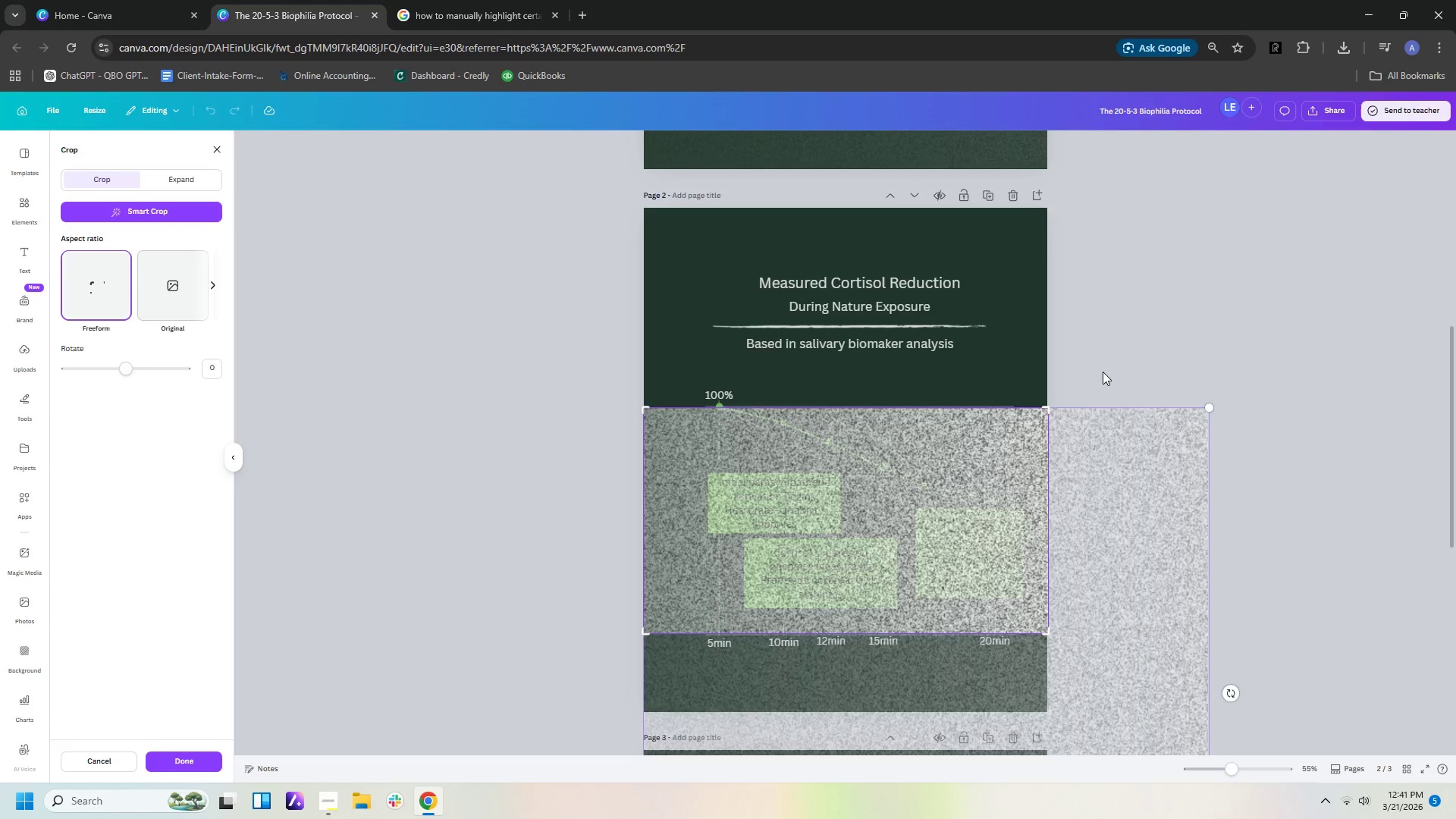 
left_click([1103, 372])
 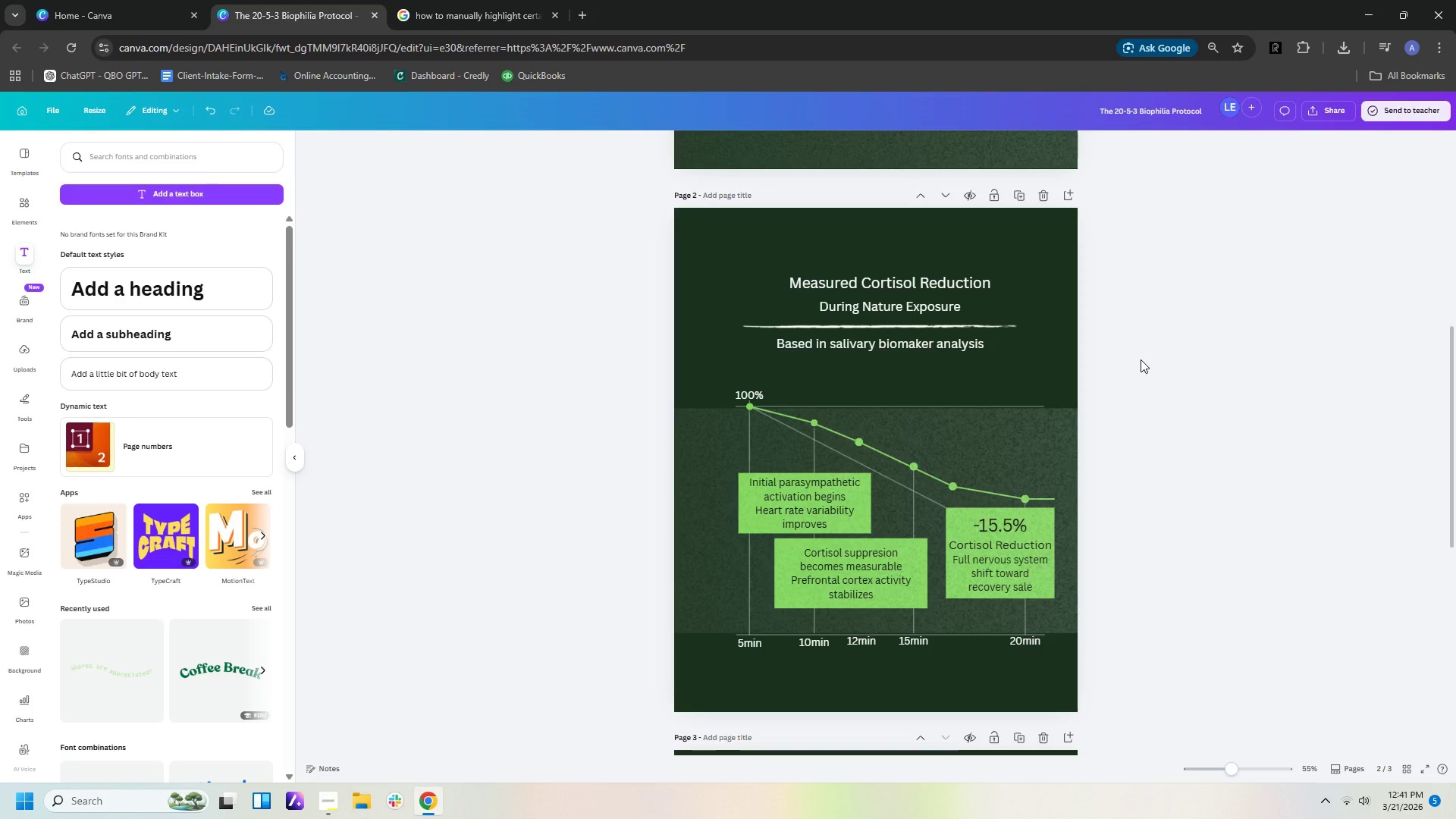 
wait(7.58)
 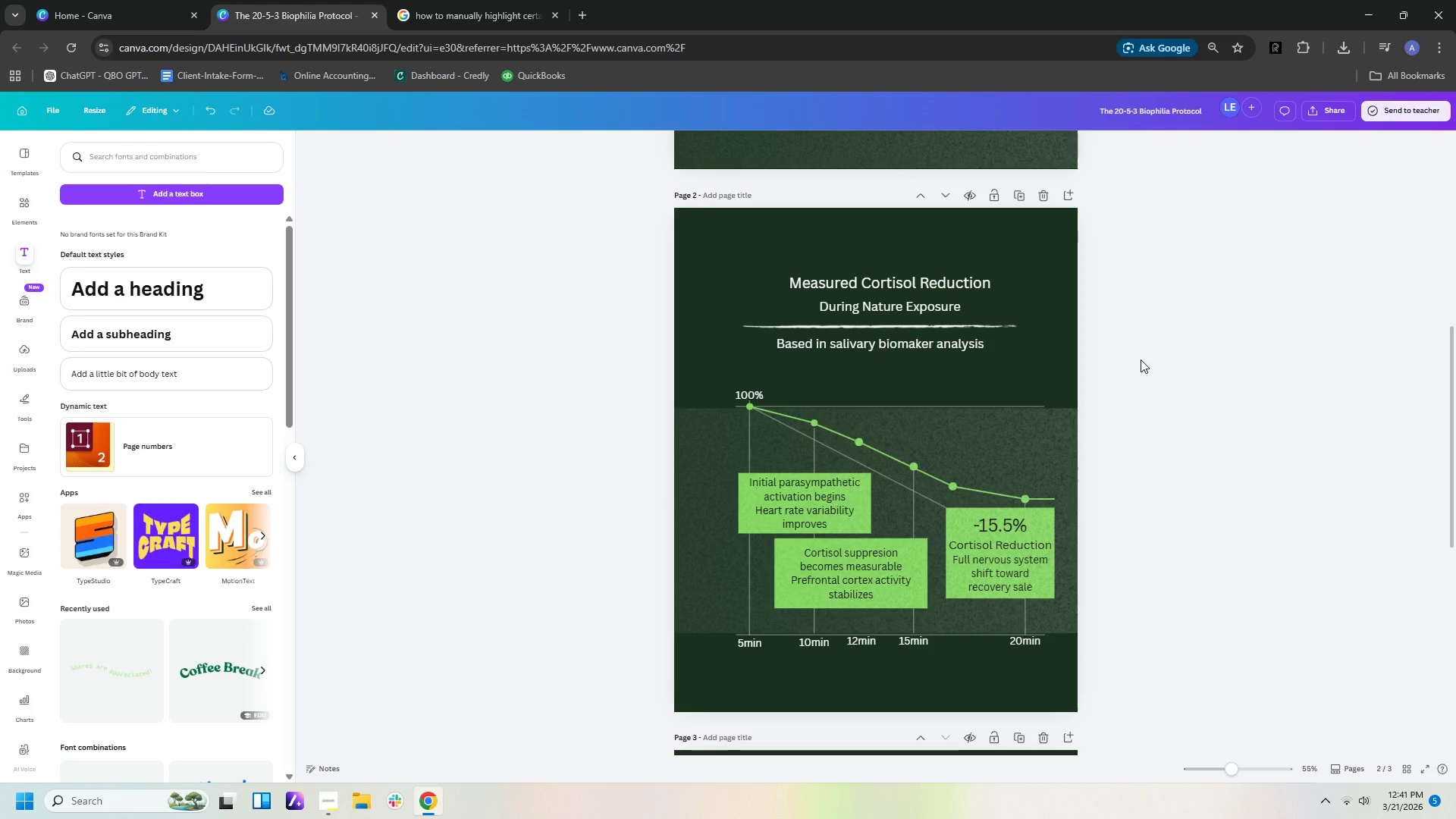 
left_click([708, 516])
 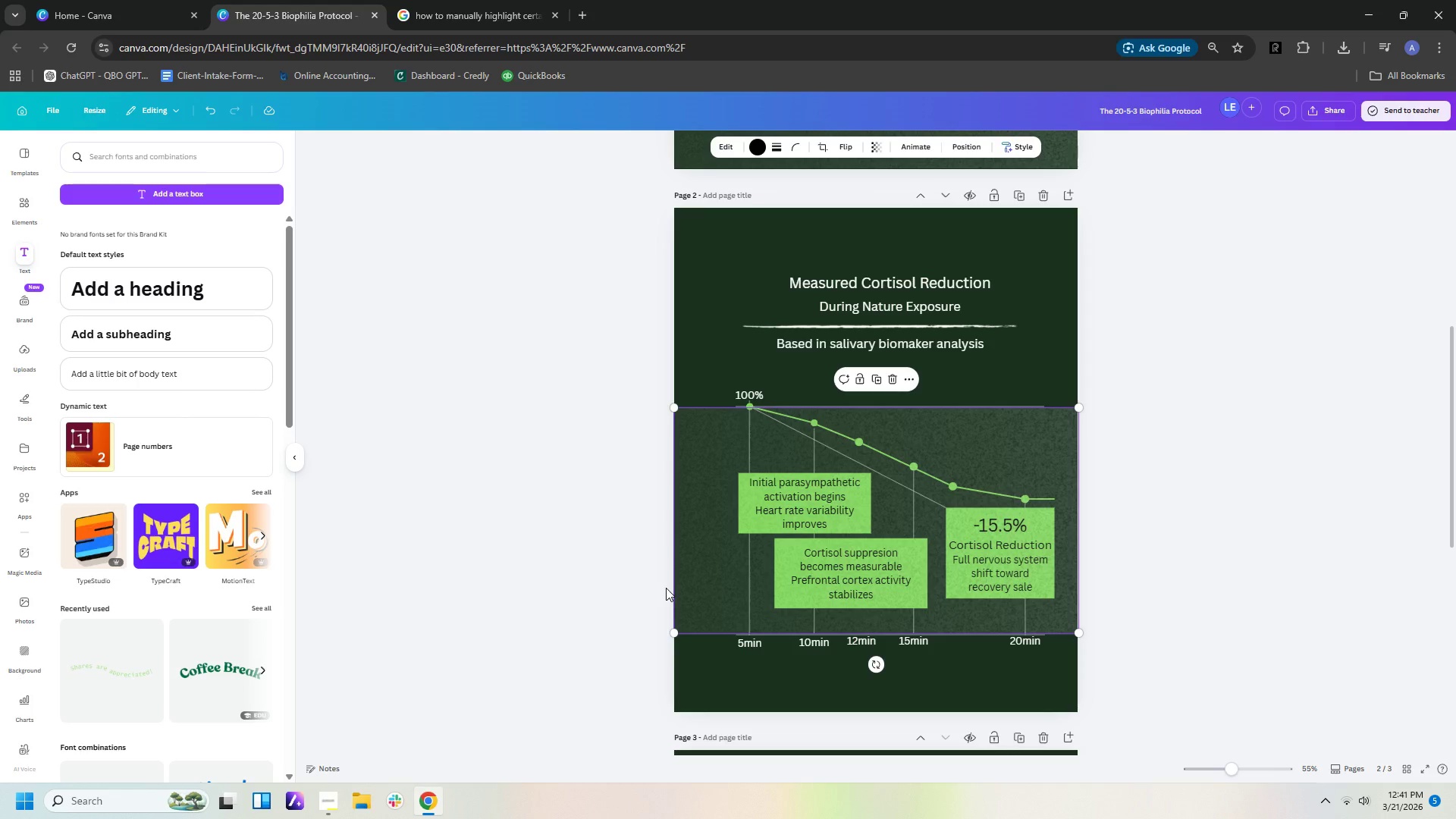 
wait(5.17)
 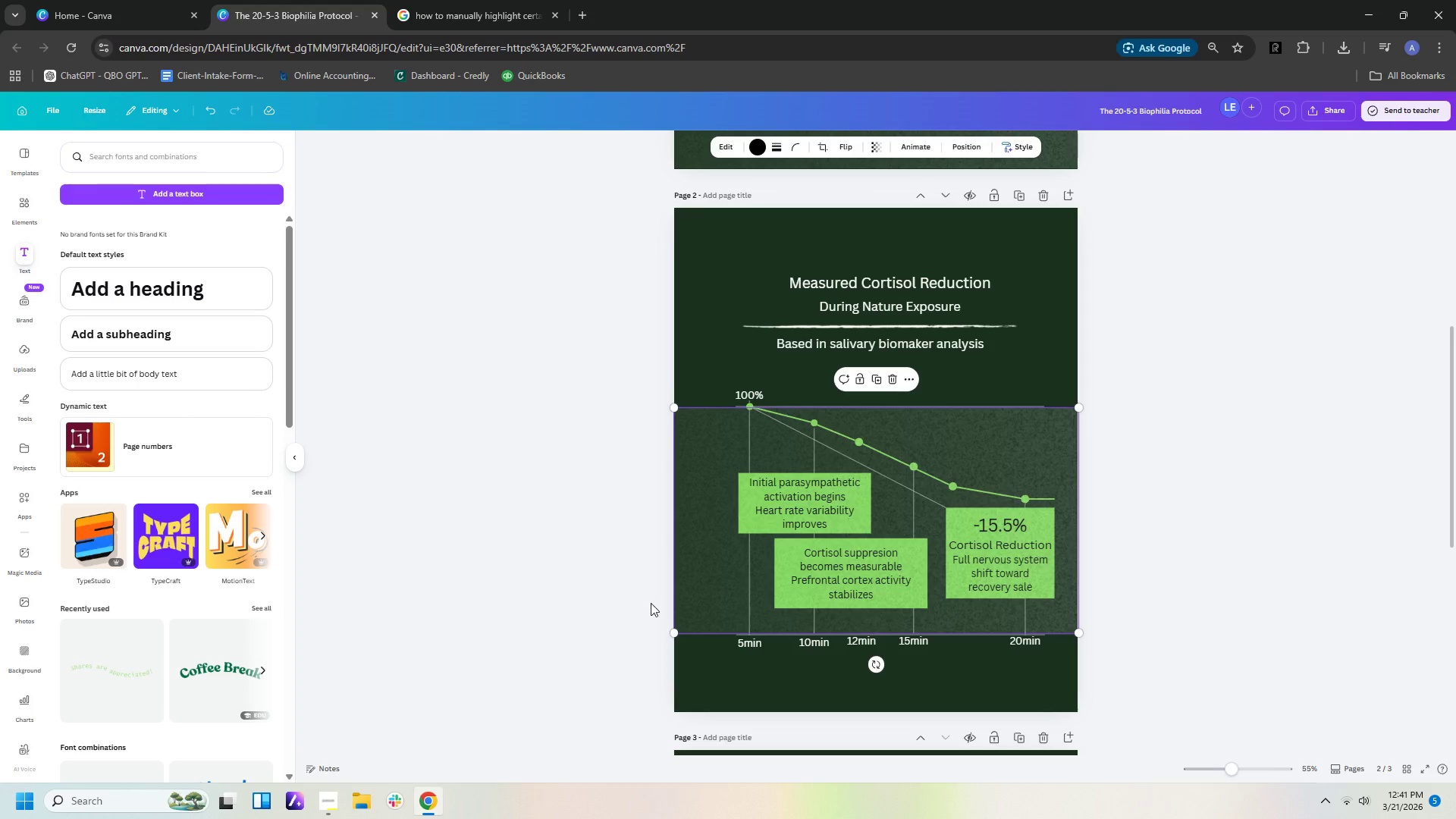 
left_click([1278, 522])
 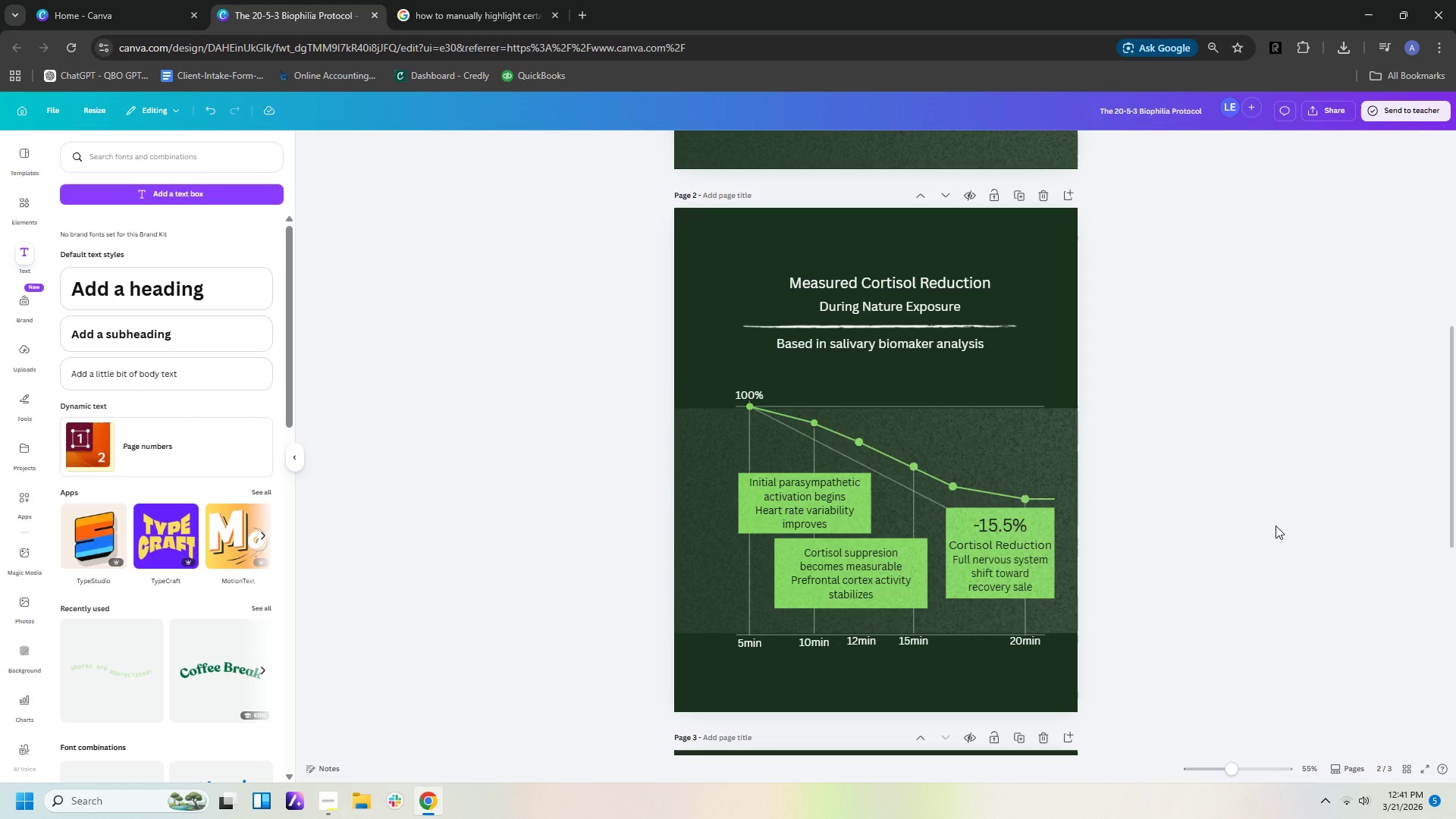 
wait(11.39)
 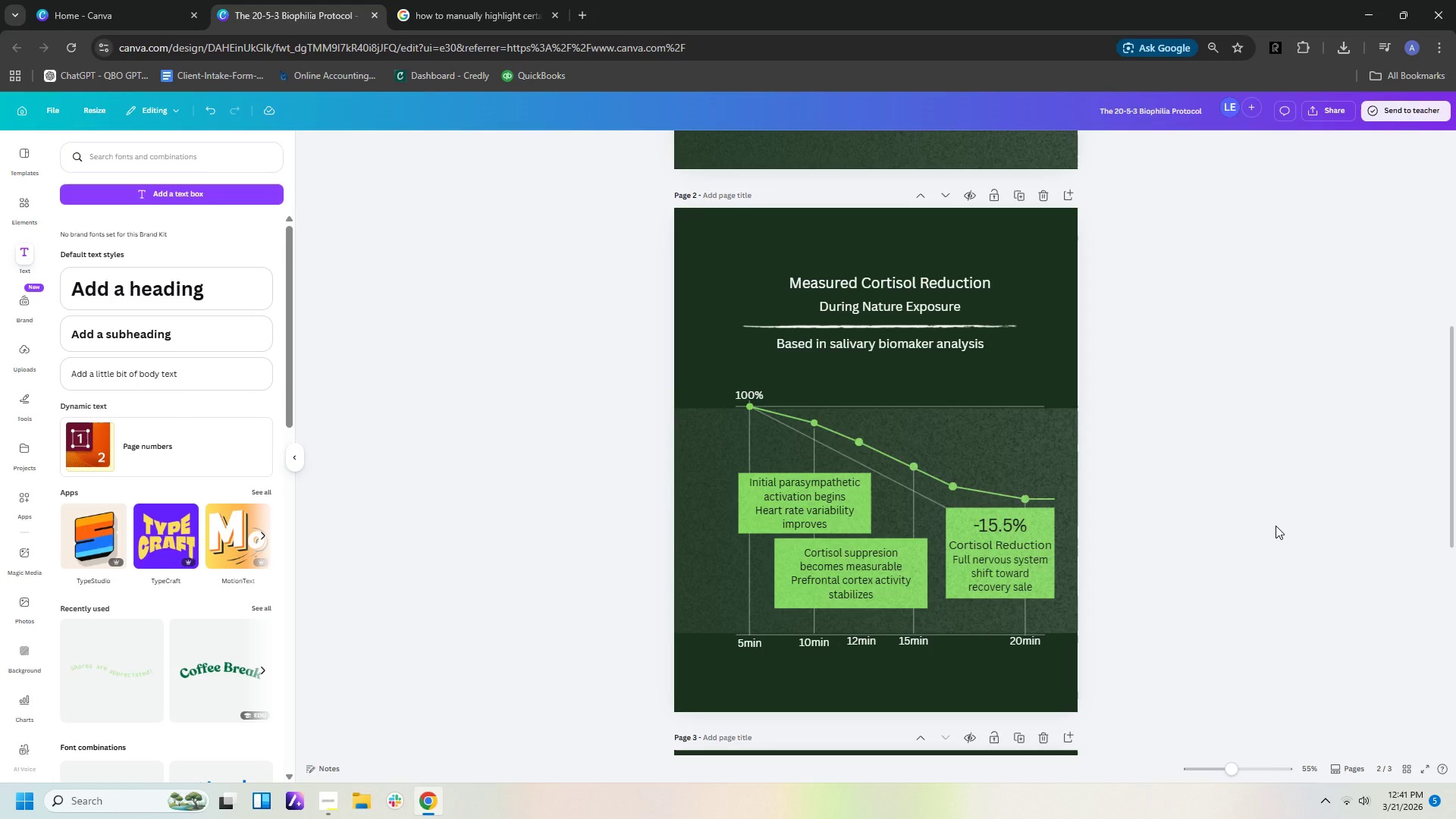 
left_click([23, 204])
 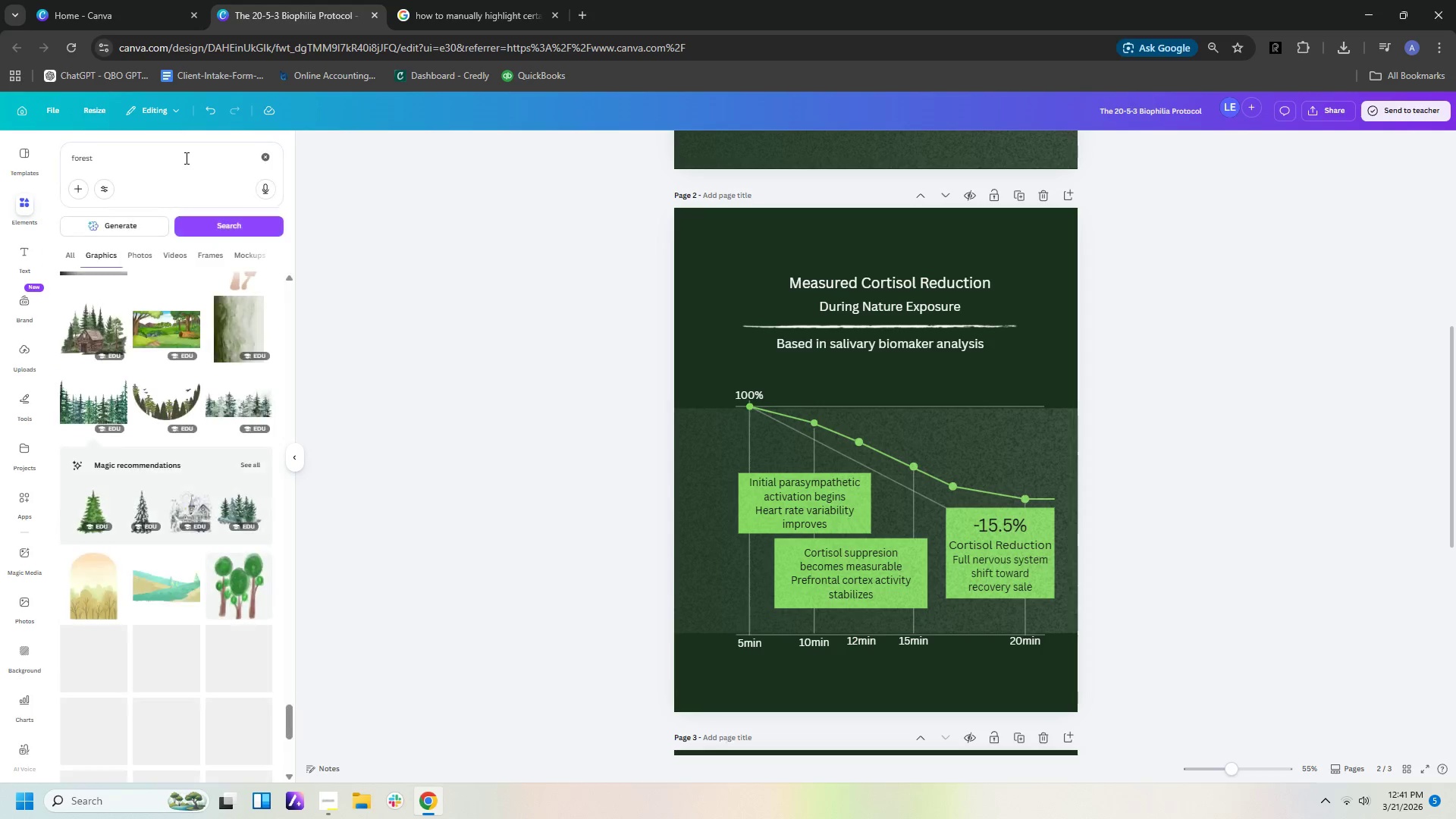 
left_click([184, 158])
 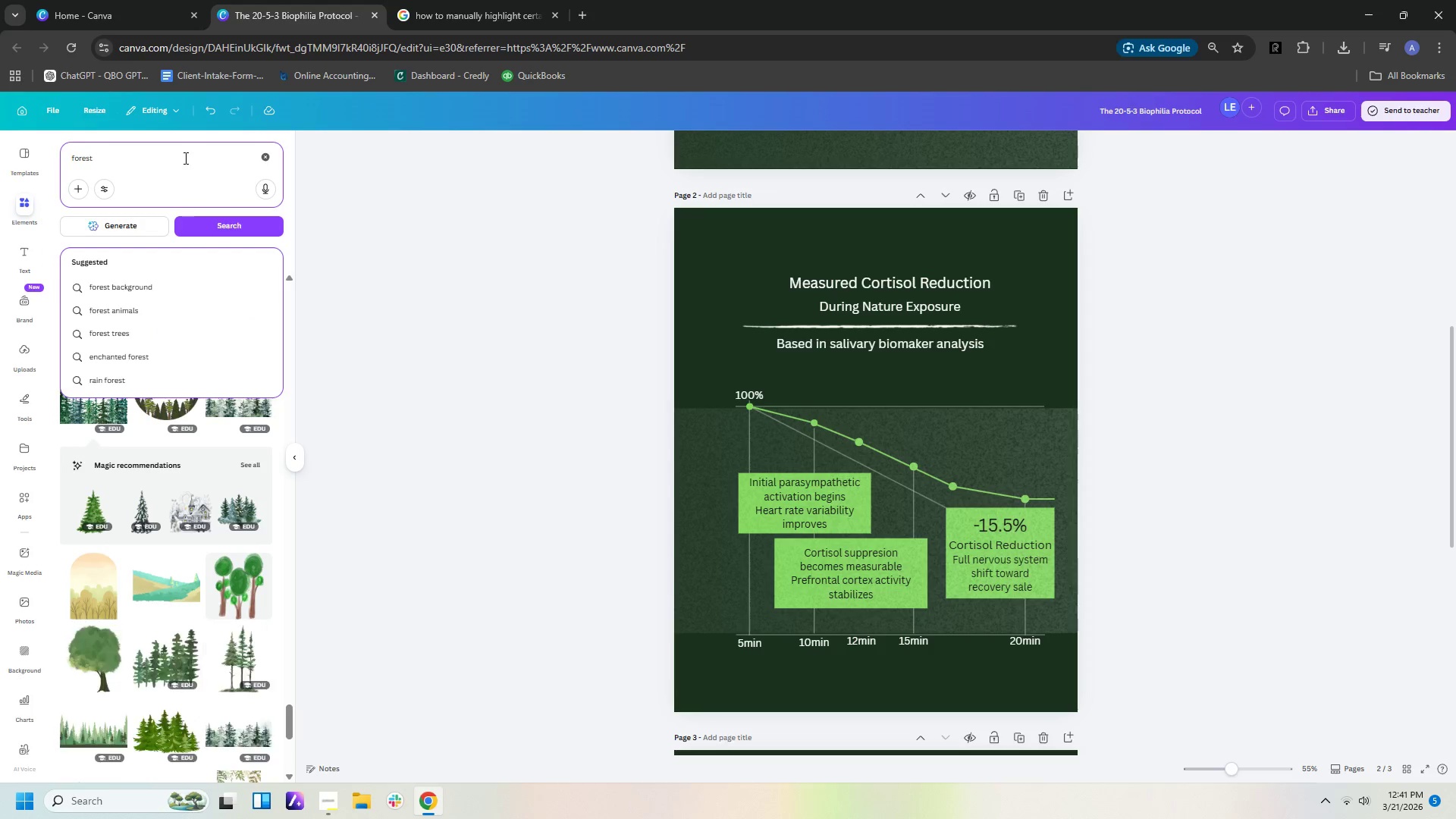 
key(Backspace)
key(Backspace)
key(Backspace)
key(Backspace)
key(Backspace)
key(Backspace)
key(Backspace)
key(Backspace)
type(warbibg cob)
key(Backspace)
key(Backspace)
key(Backspace)
key(Backspace)
key(Backspace)
key(Backspace)
key(Backspace)
key(Backspace)
key(Backspace)
type(nn)
key(Backspace)
key(Backspace)
key(Backspace)
type(arning icon)
 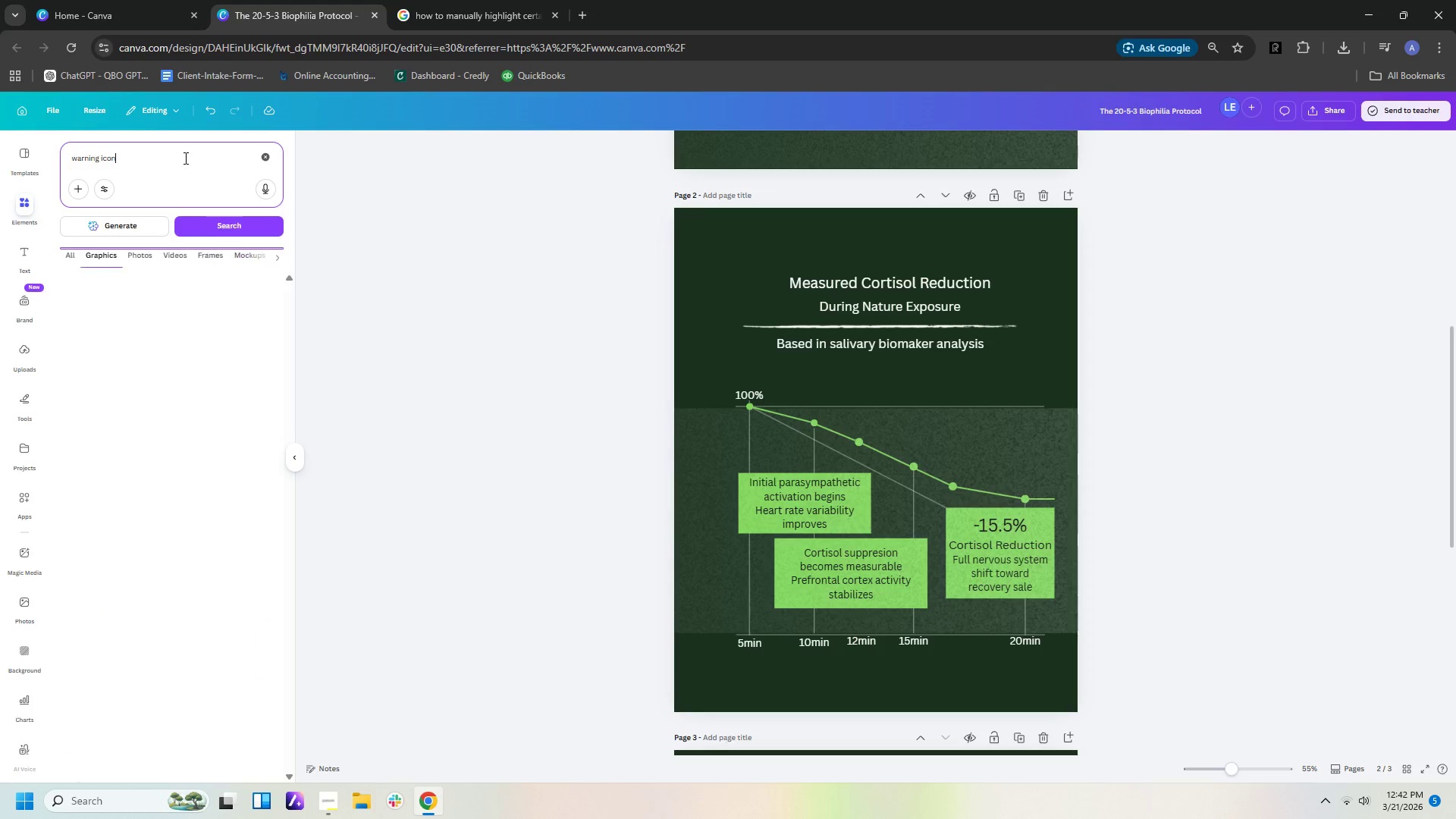 
key(Enter)
 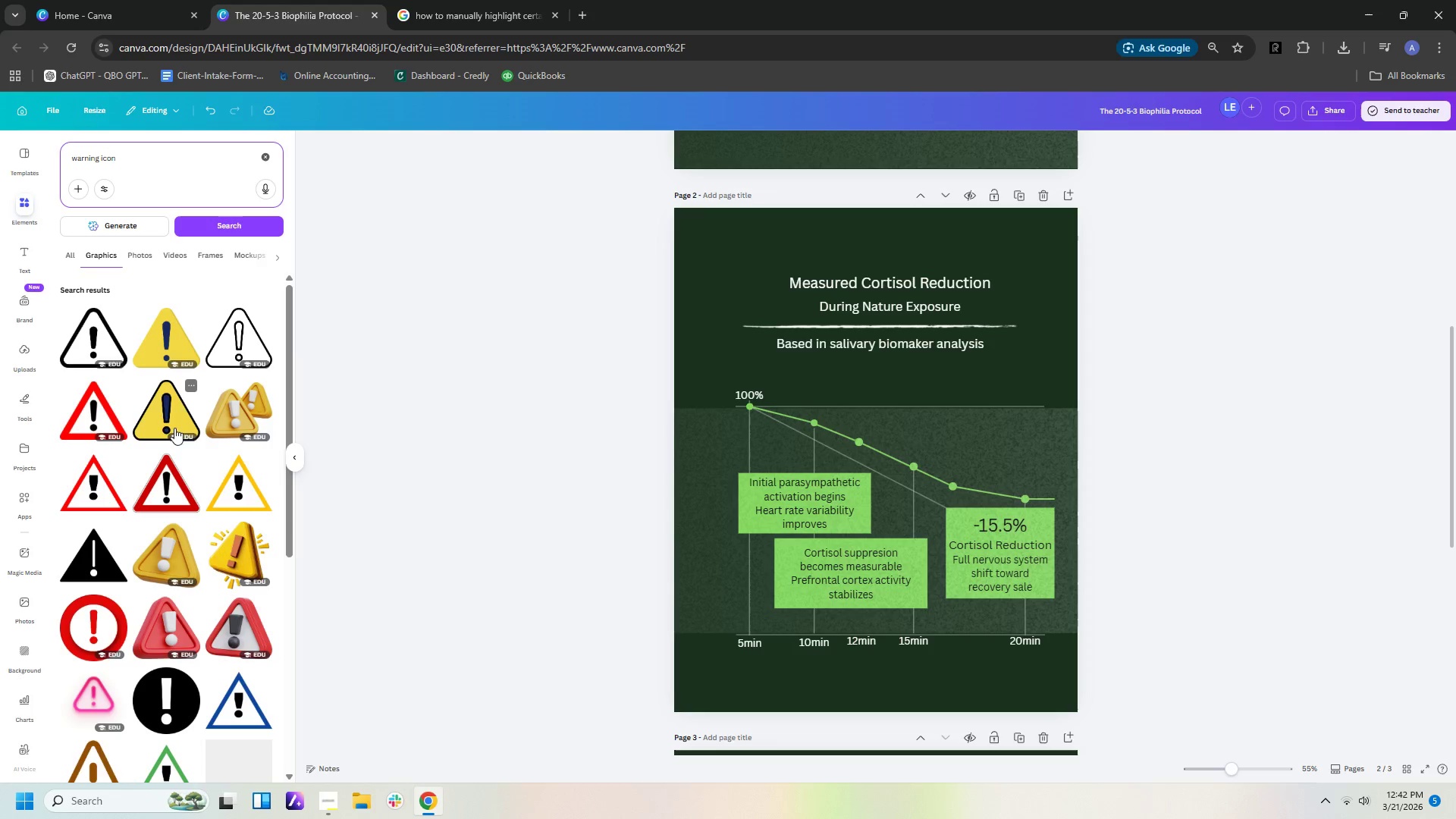 
mouse_move([180, 463])
 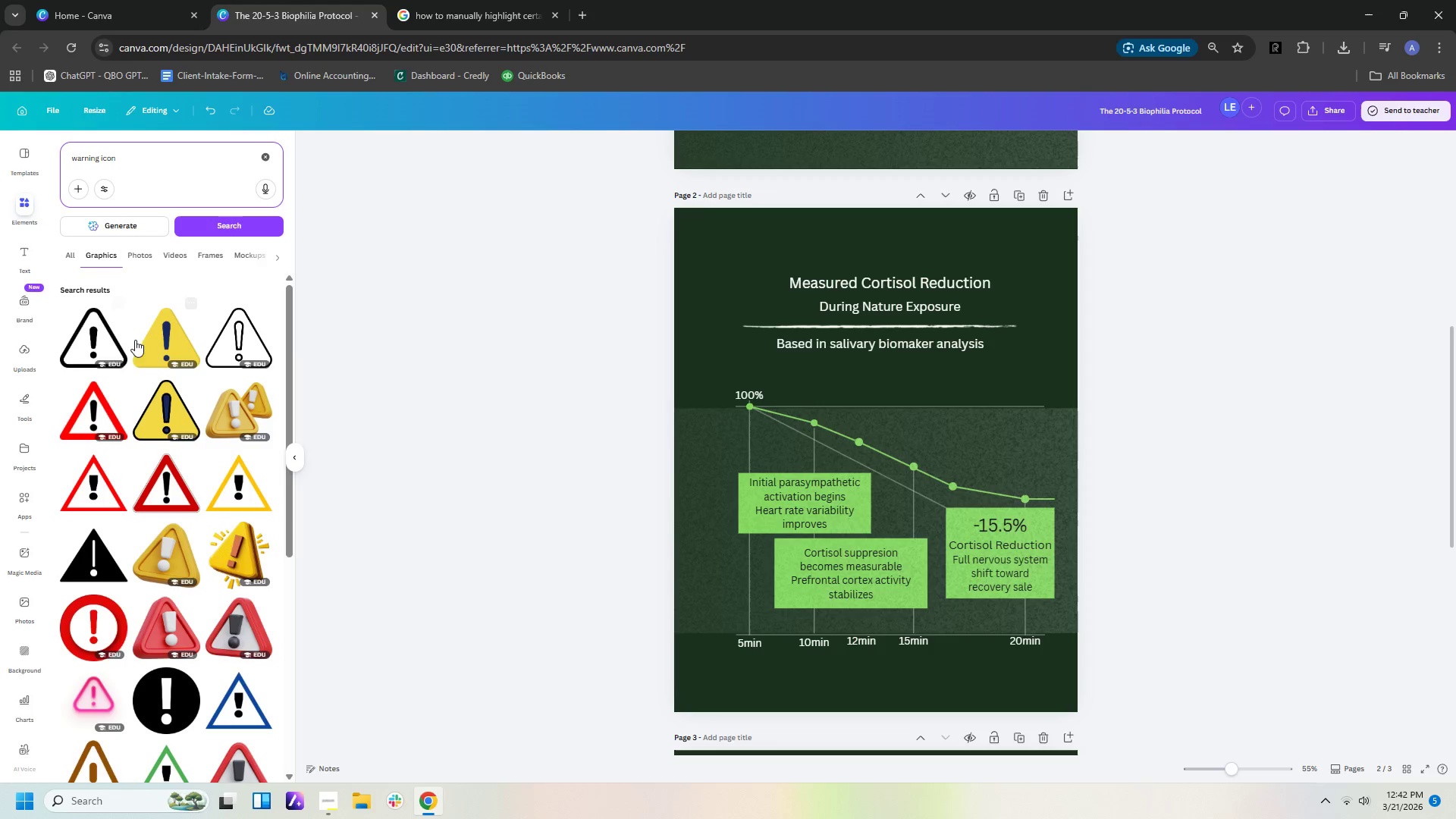 
left_click([165, 343])
 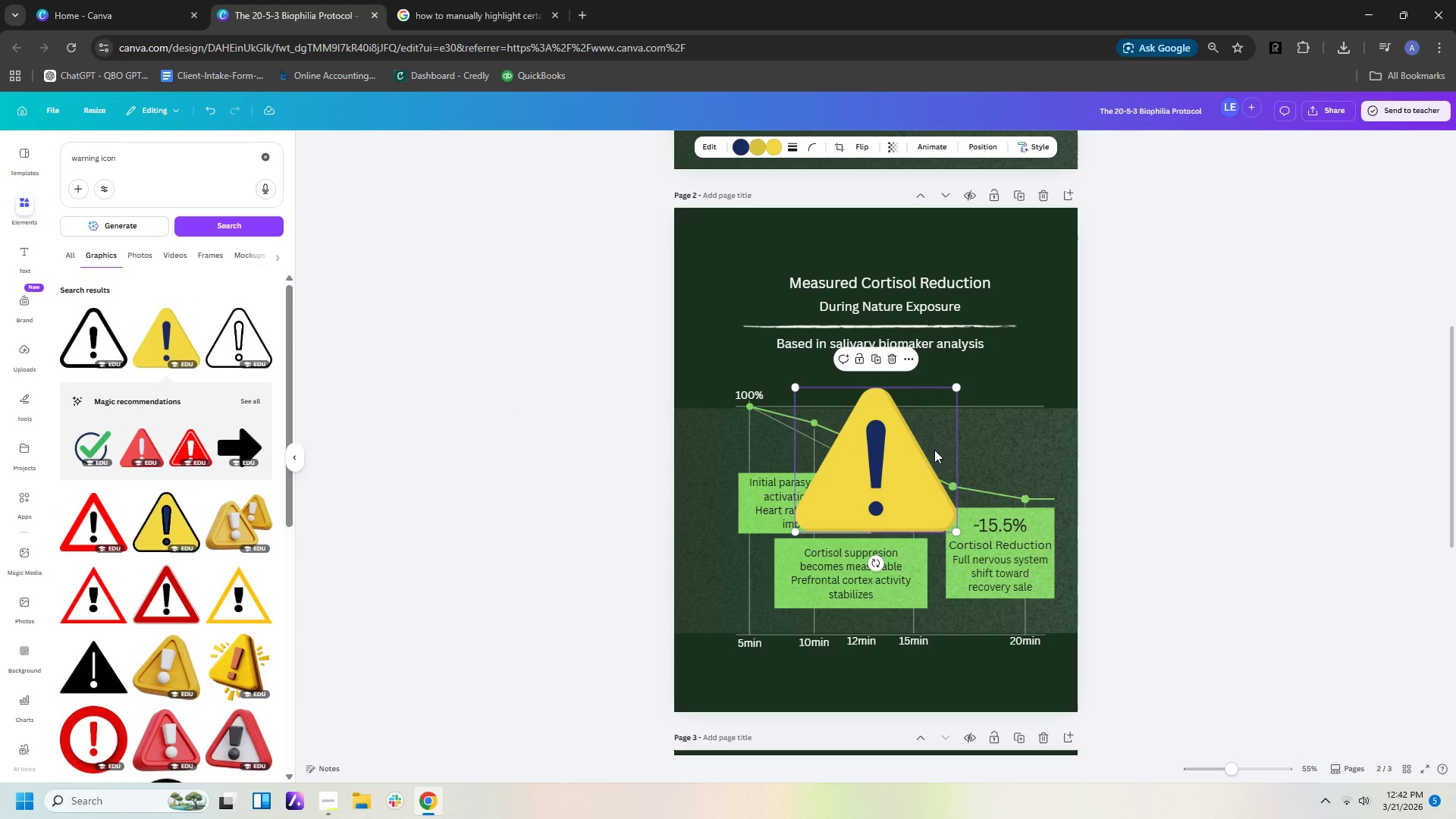 
left_click_drag(start_coordinate=[890, 457], to_coordinate=[870, 500])
 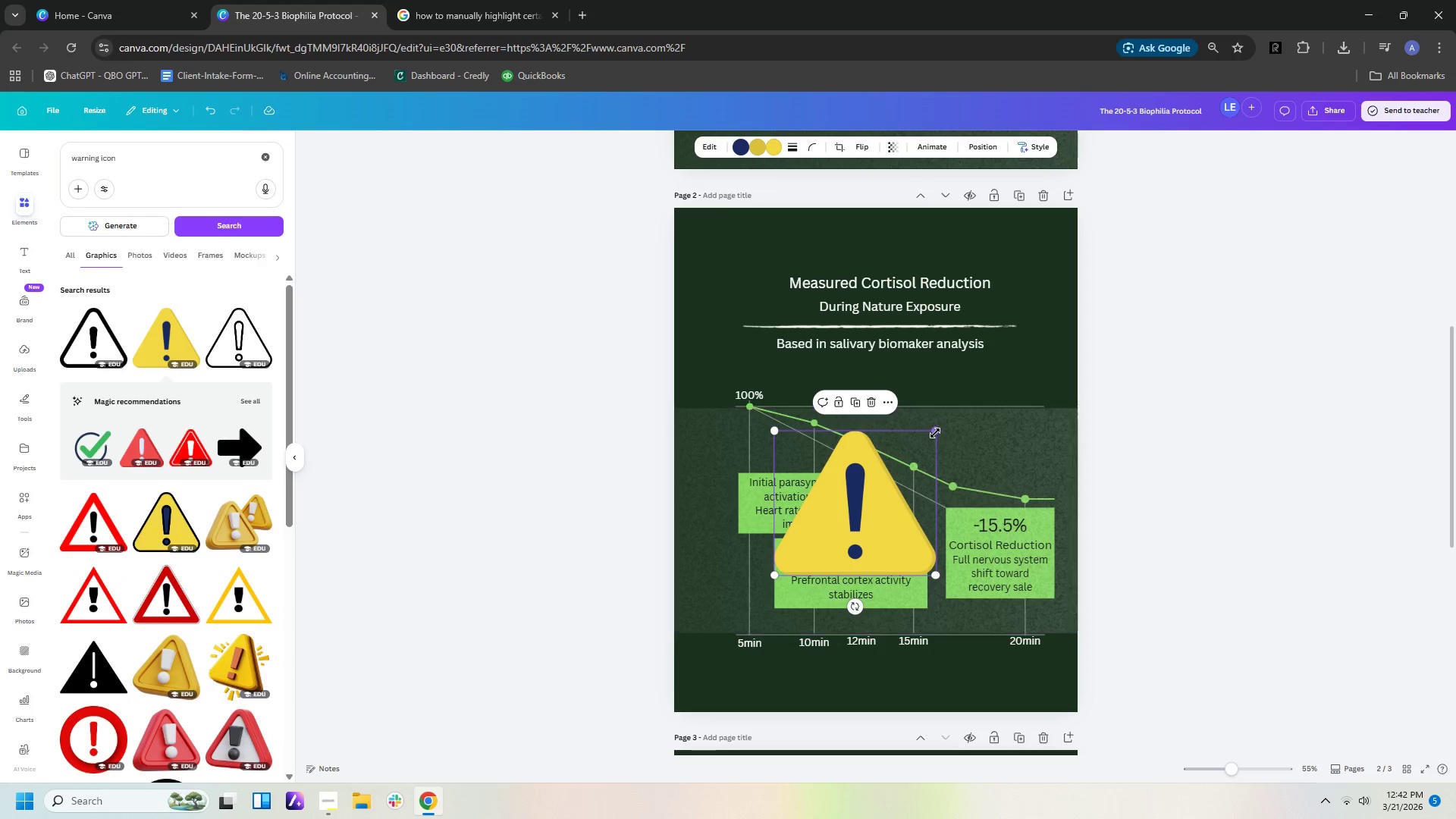 
left_click_drag(start_coordinate=[934, 433], to_coordinate=[795, 582])
 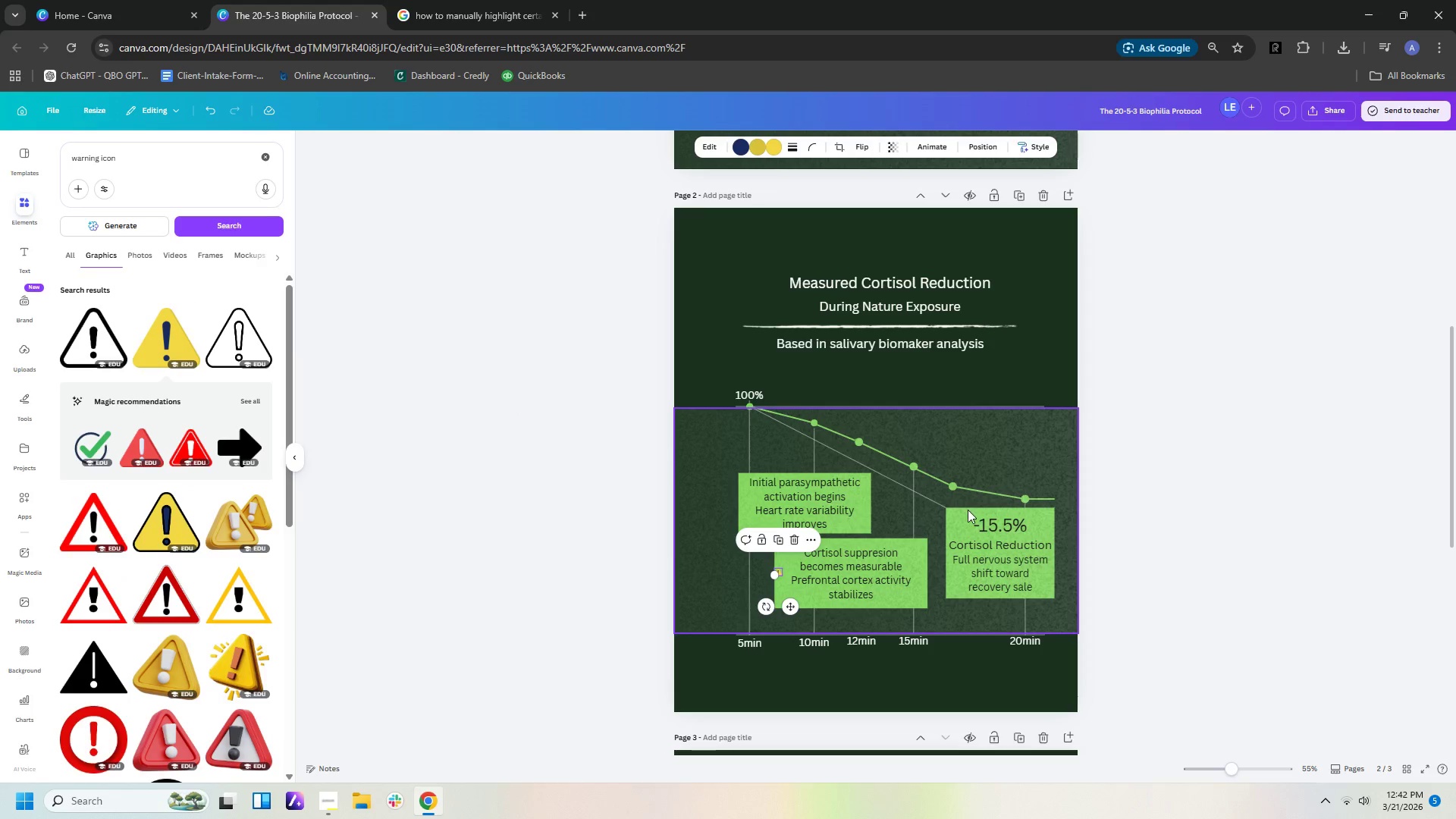 
hold_key(key=ControlLeft, duration=1.33)
scroll: coordinate [1005, 510], scroll_direction: up, amount: 4.0
 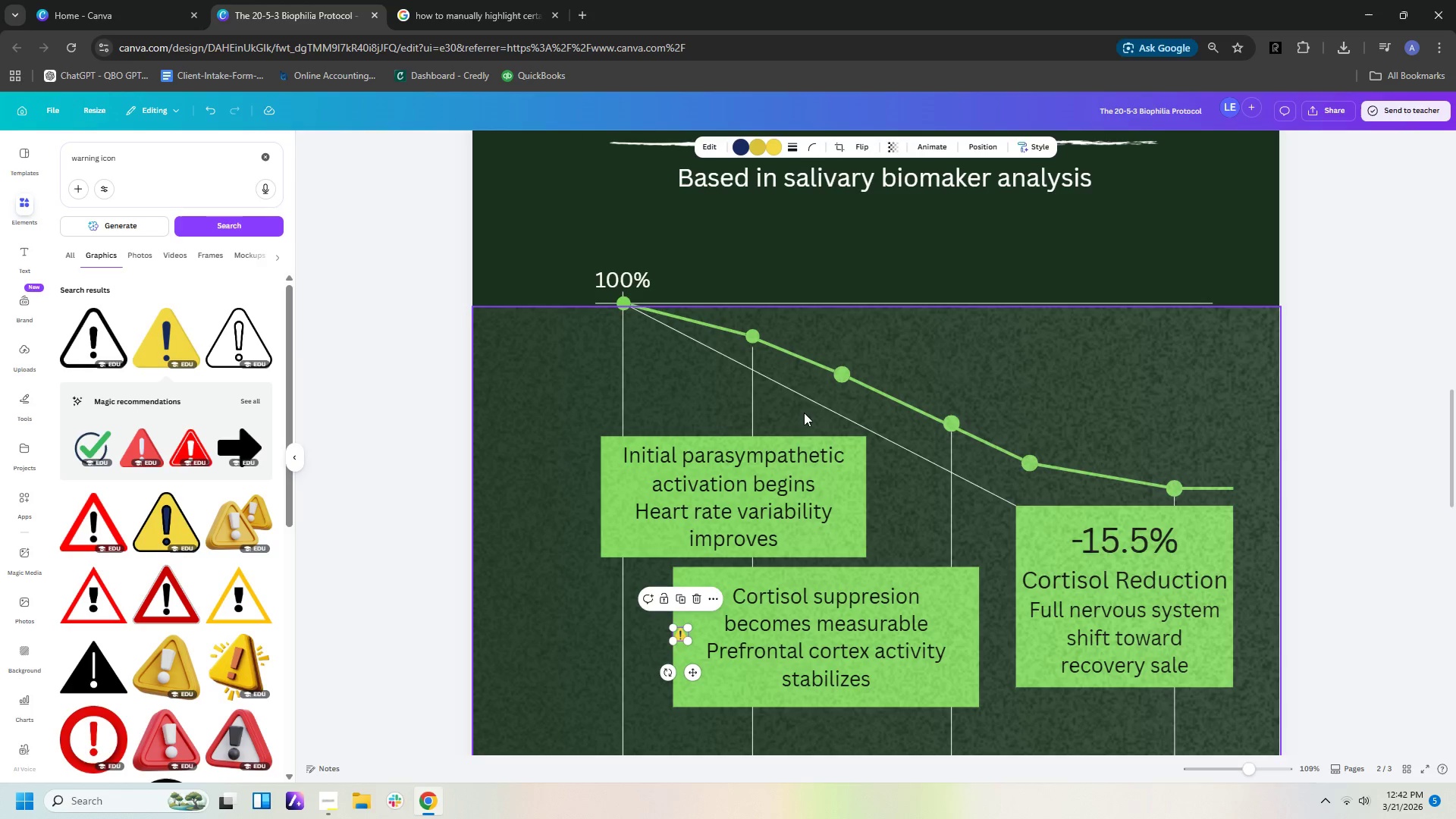 
left_click([757, 472])
 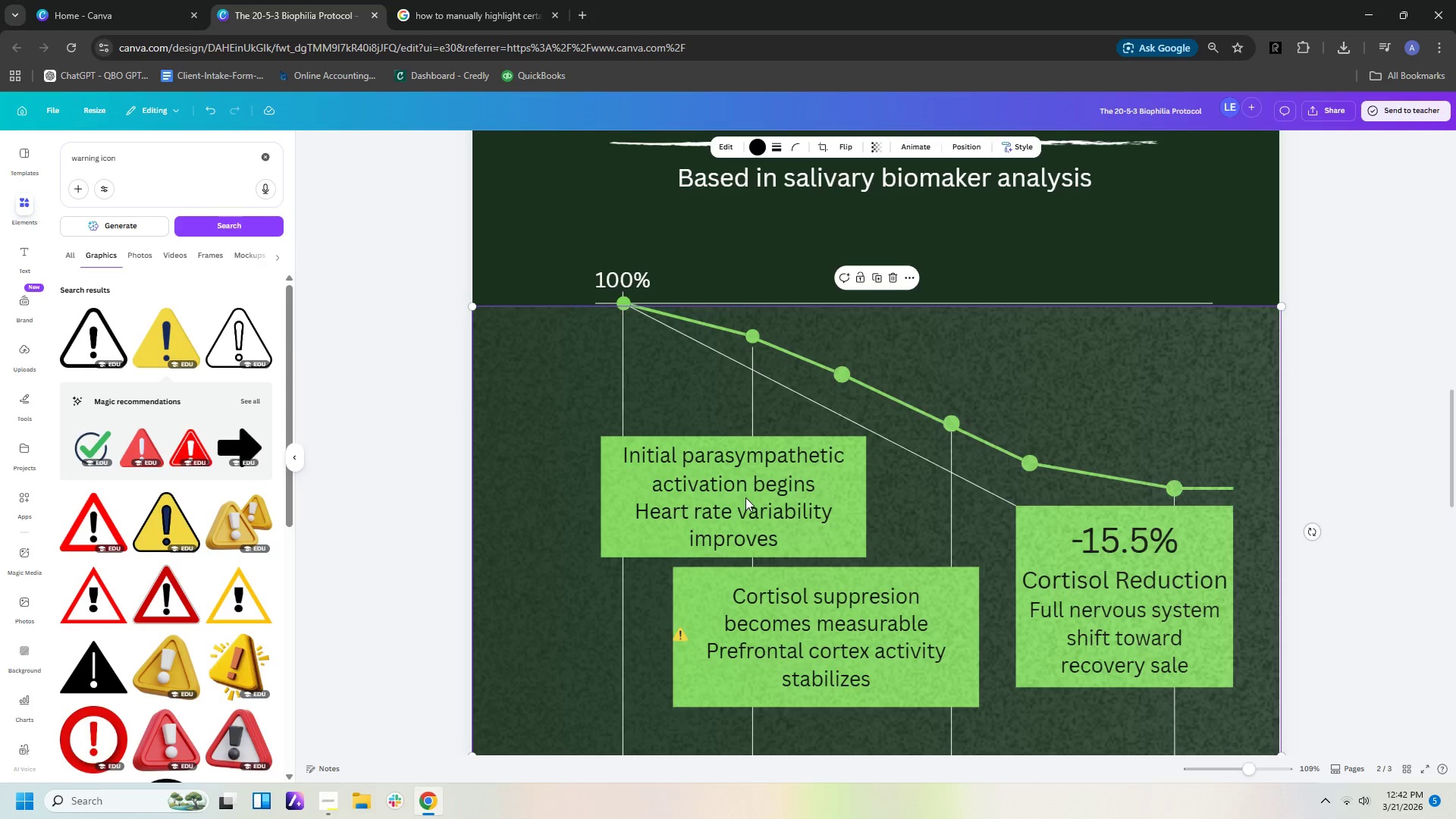 
double_click([729, 489])
 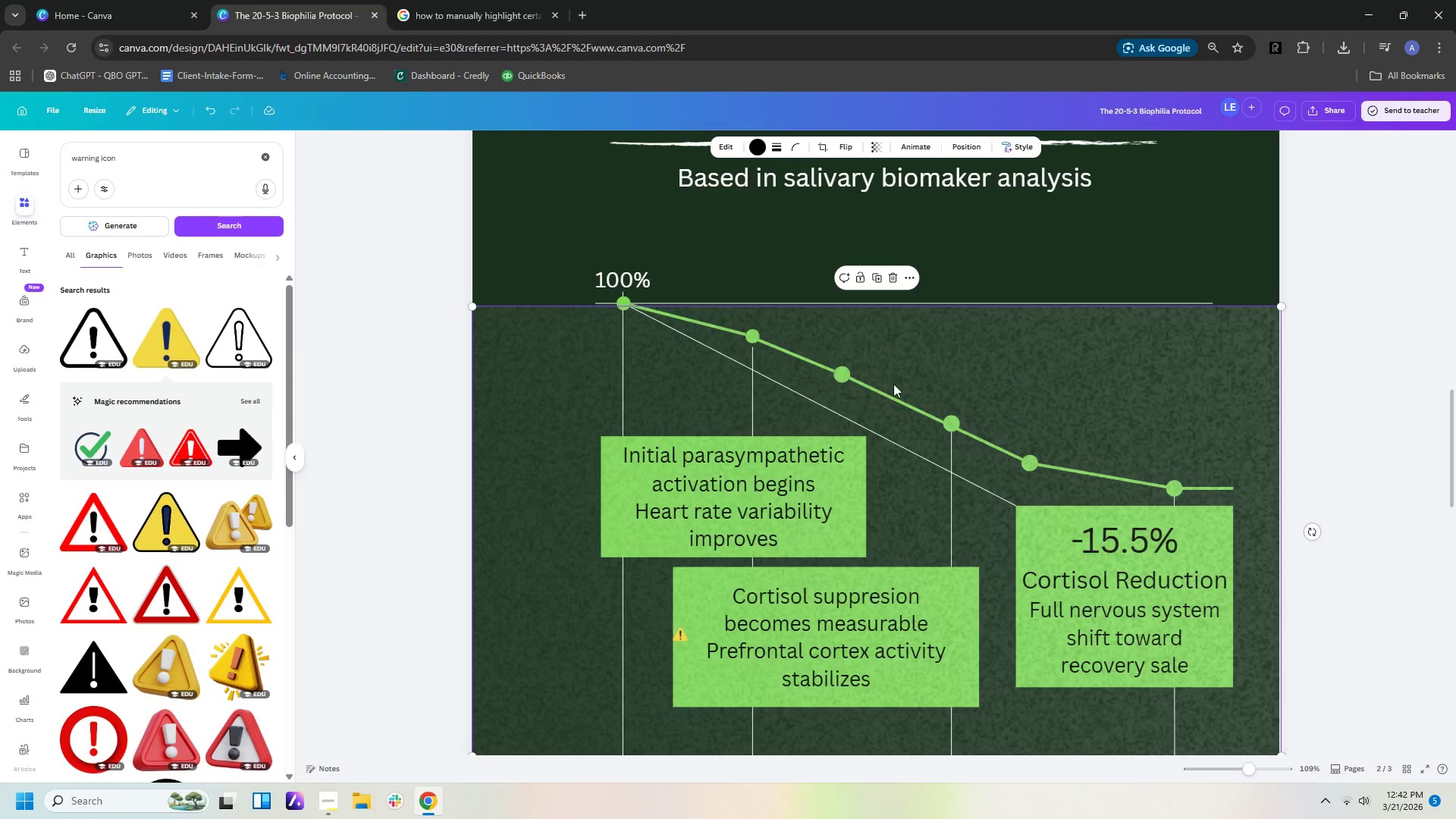 
left_click([949, 350])
 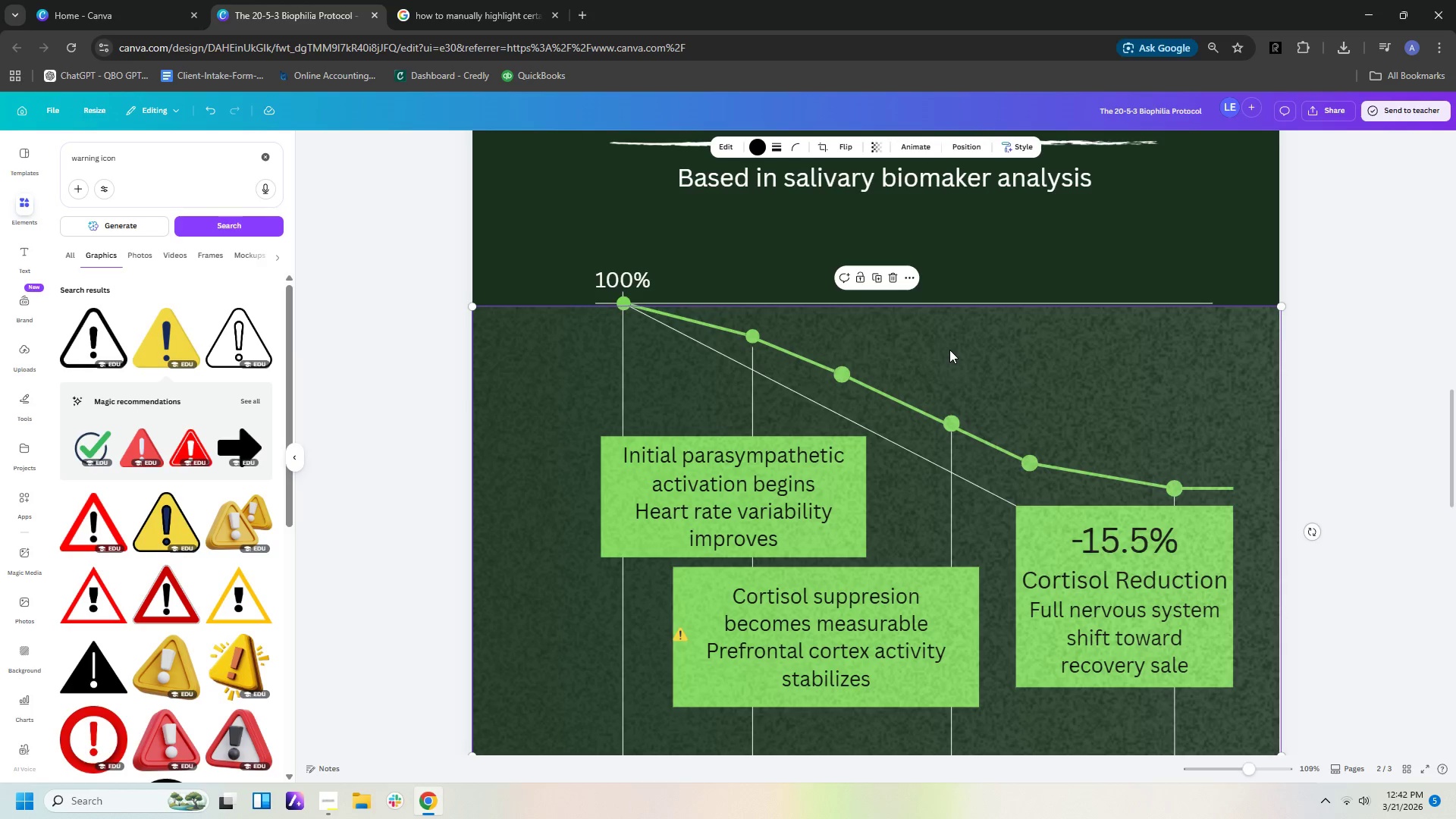 
right_click([949, 350])
 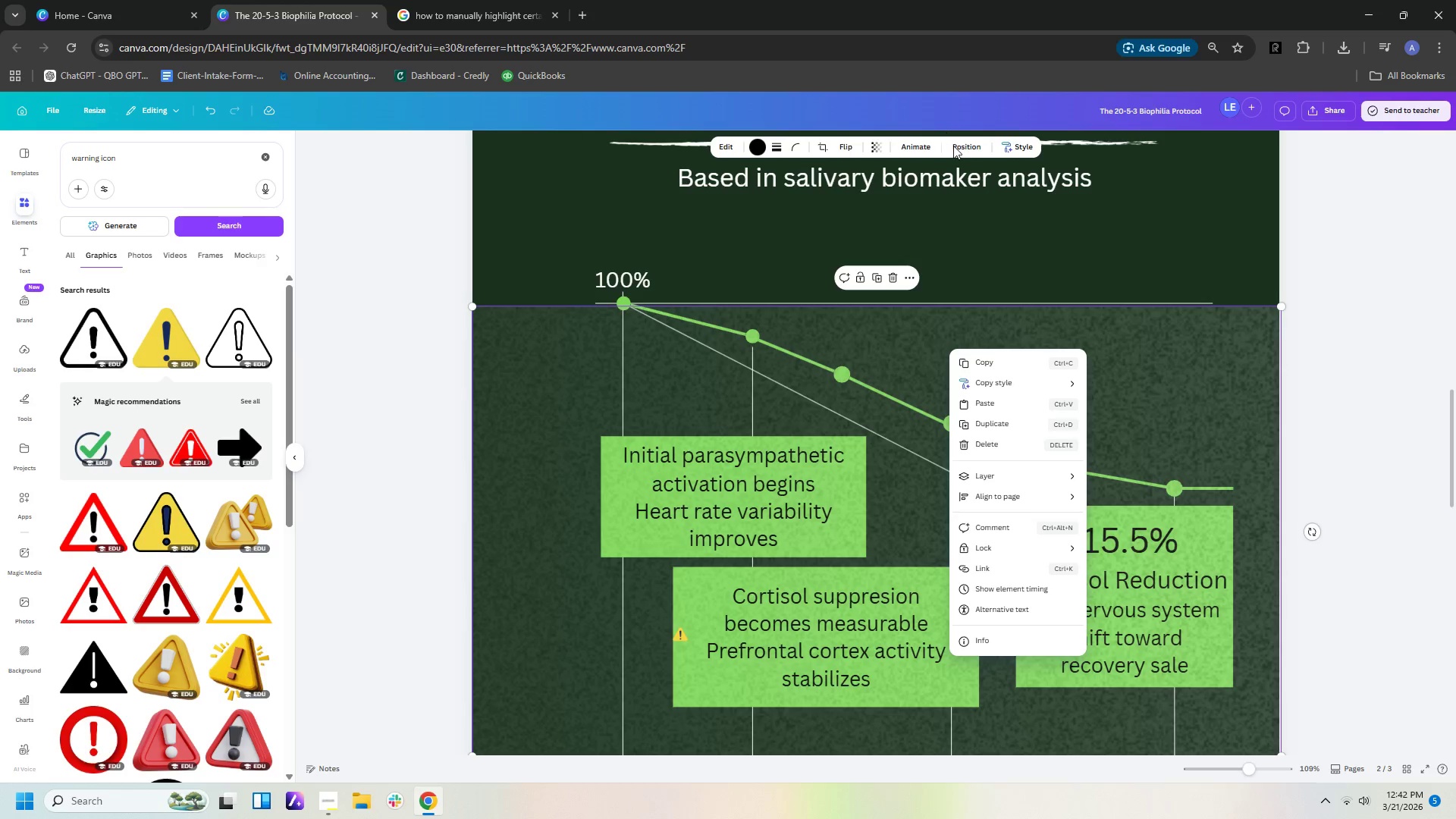 
left_click([963, 147])
 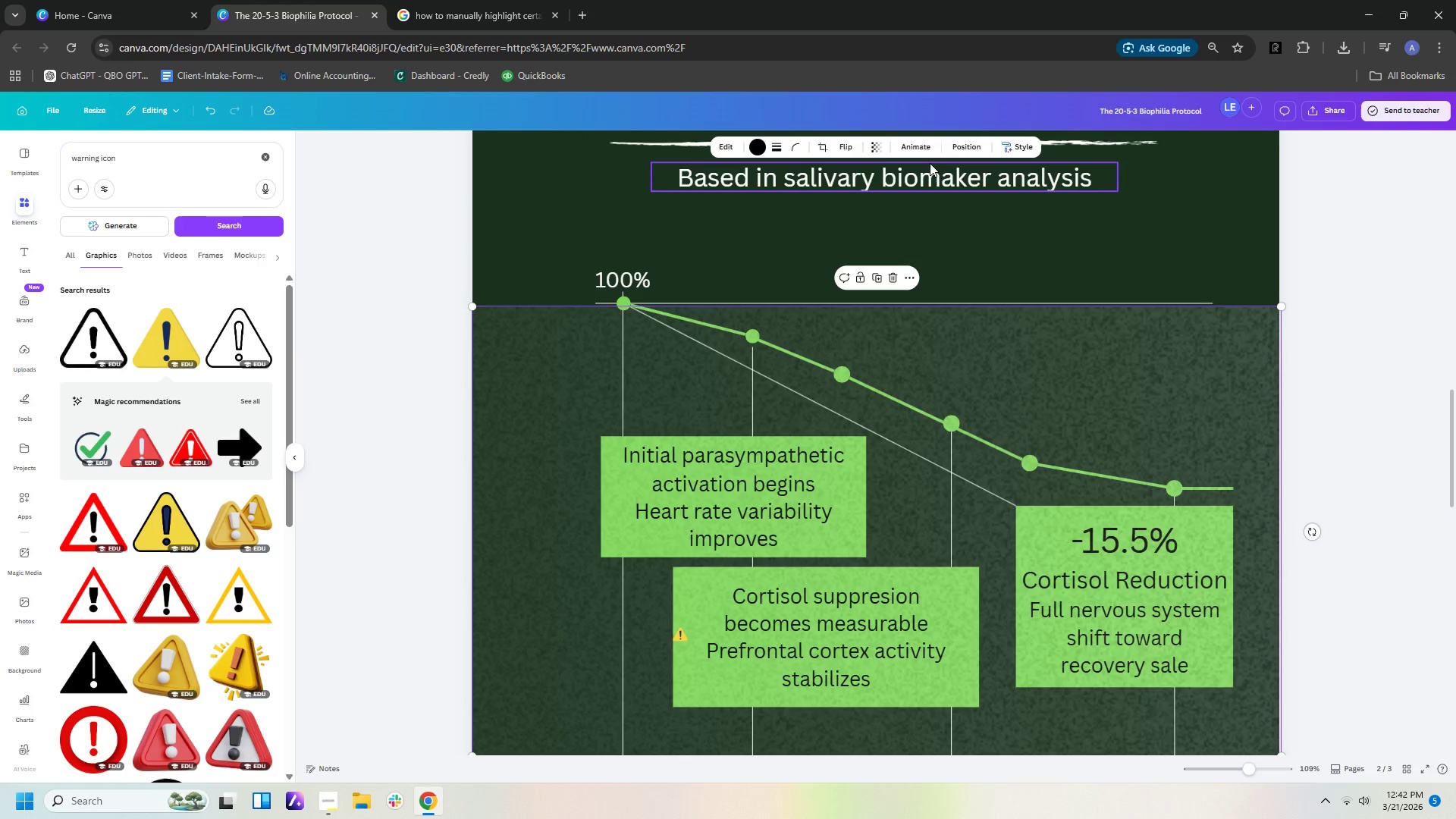 
left_click([979, 146])
 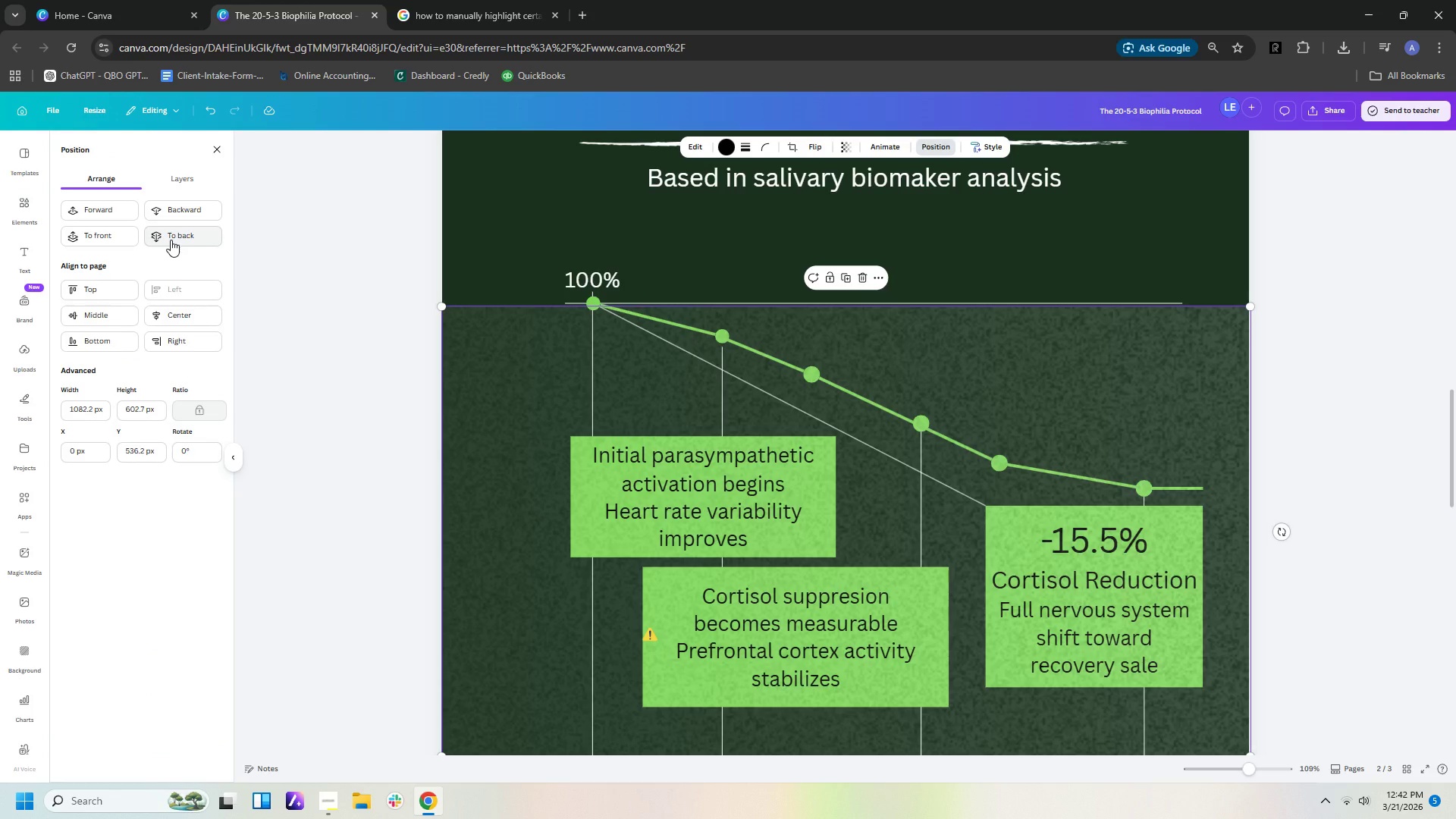 
left_click([171, 240])
 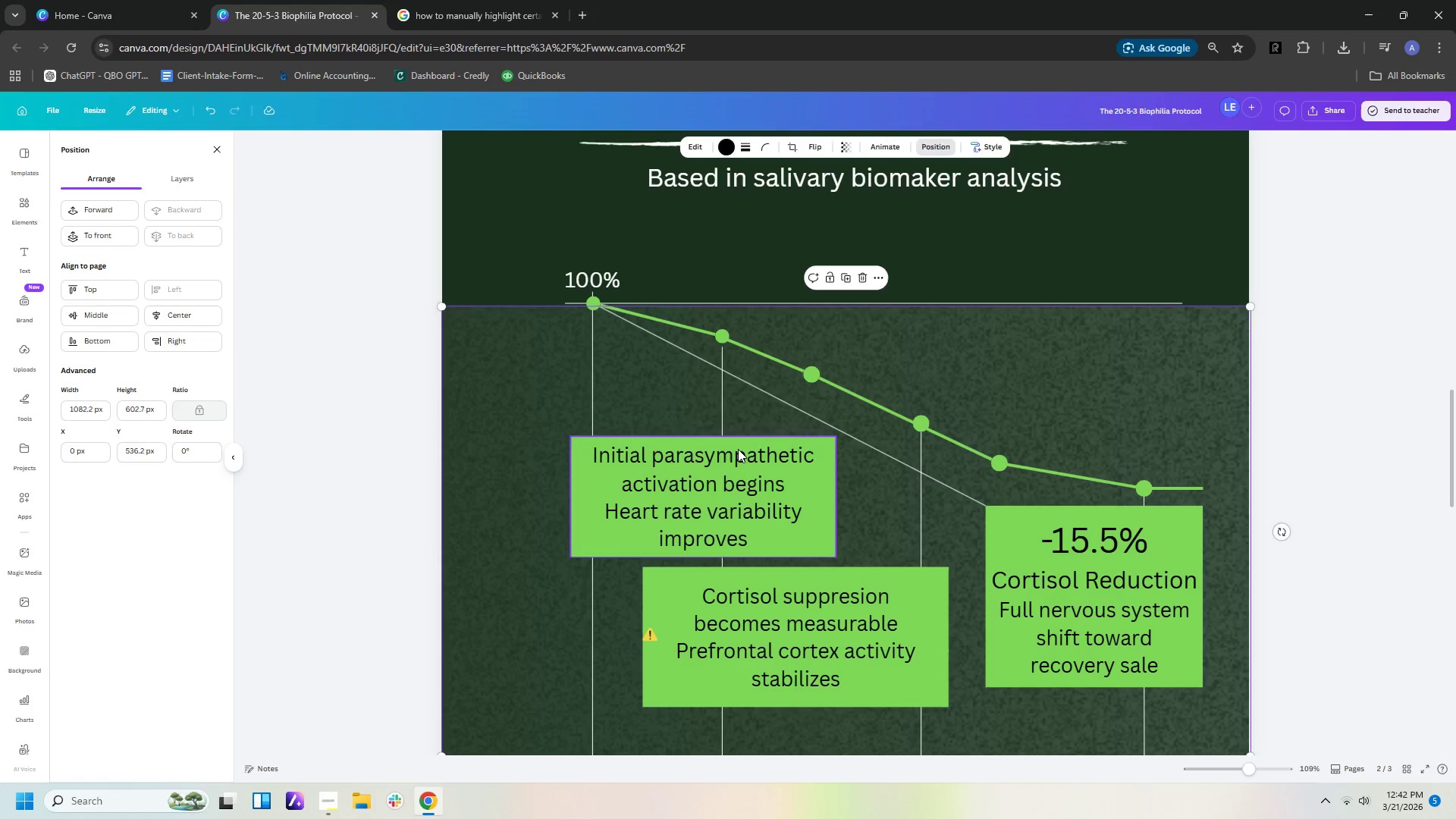 
double_click([726, 482])
 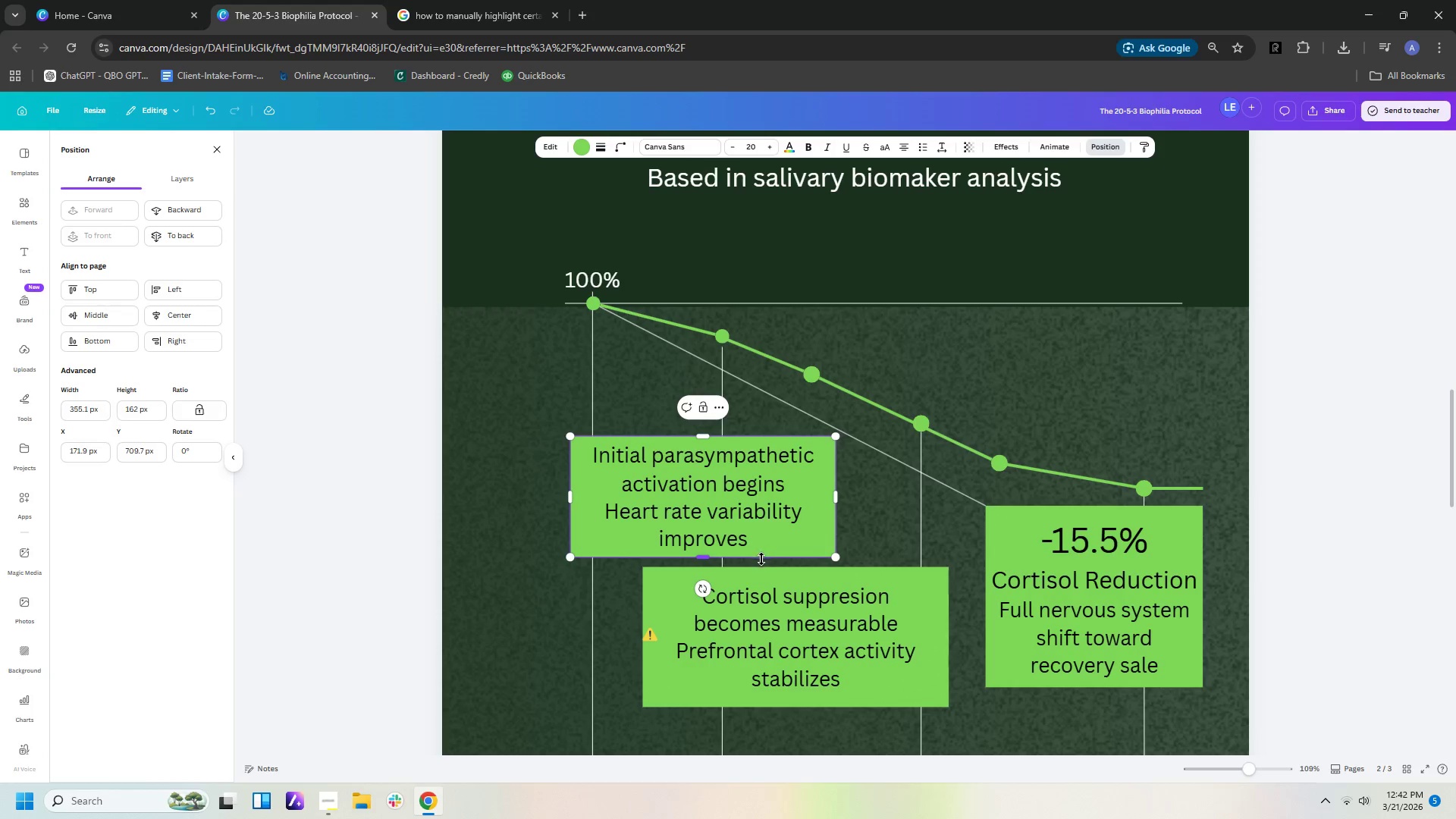 
left_click_drag(start_coordinate=[761, 548], to_coordinate=[587, 445])
 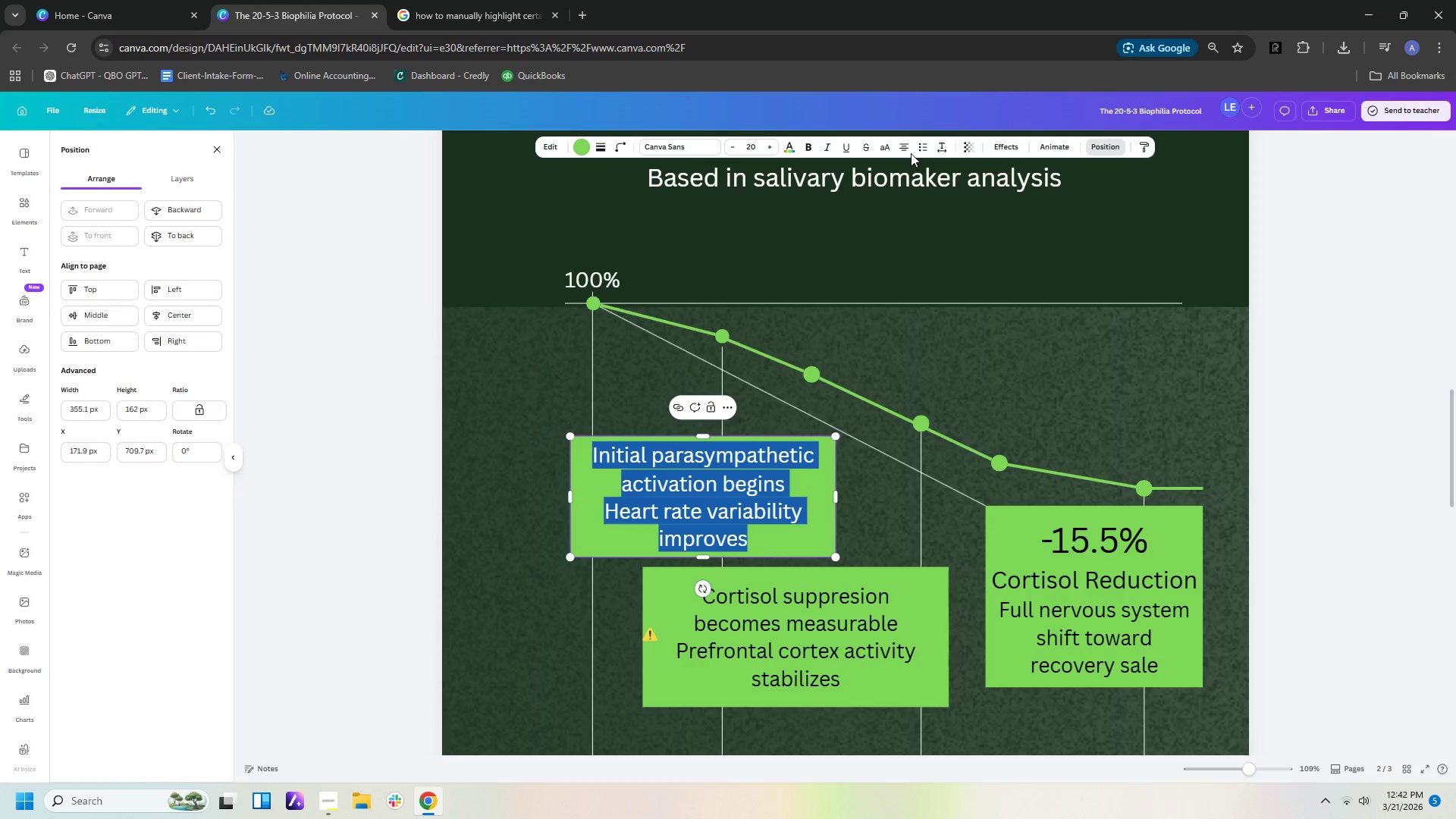 
left_click([908, 150])
 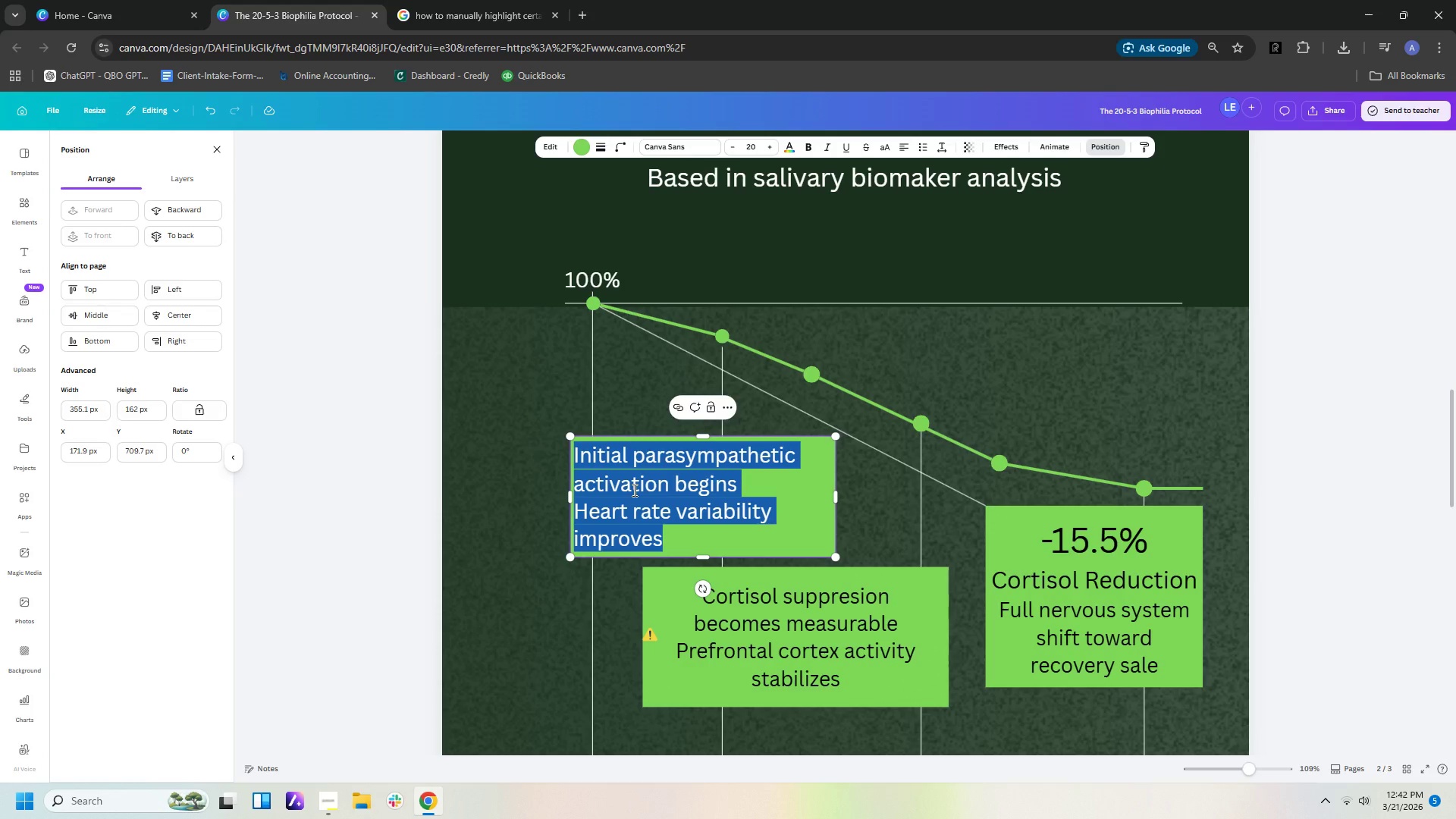 
left_click([633, 490])
 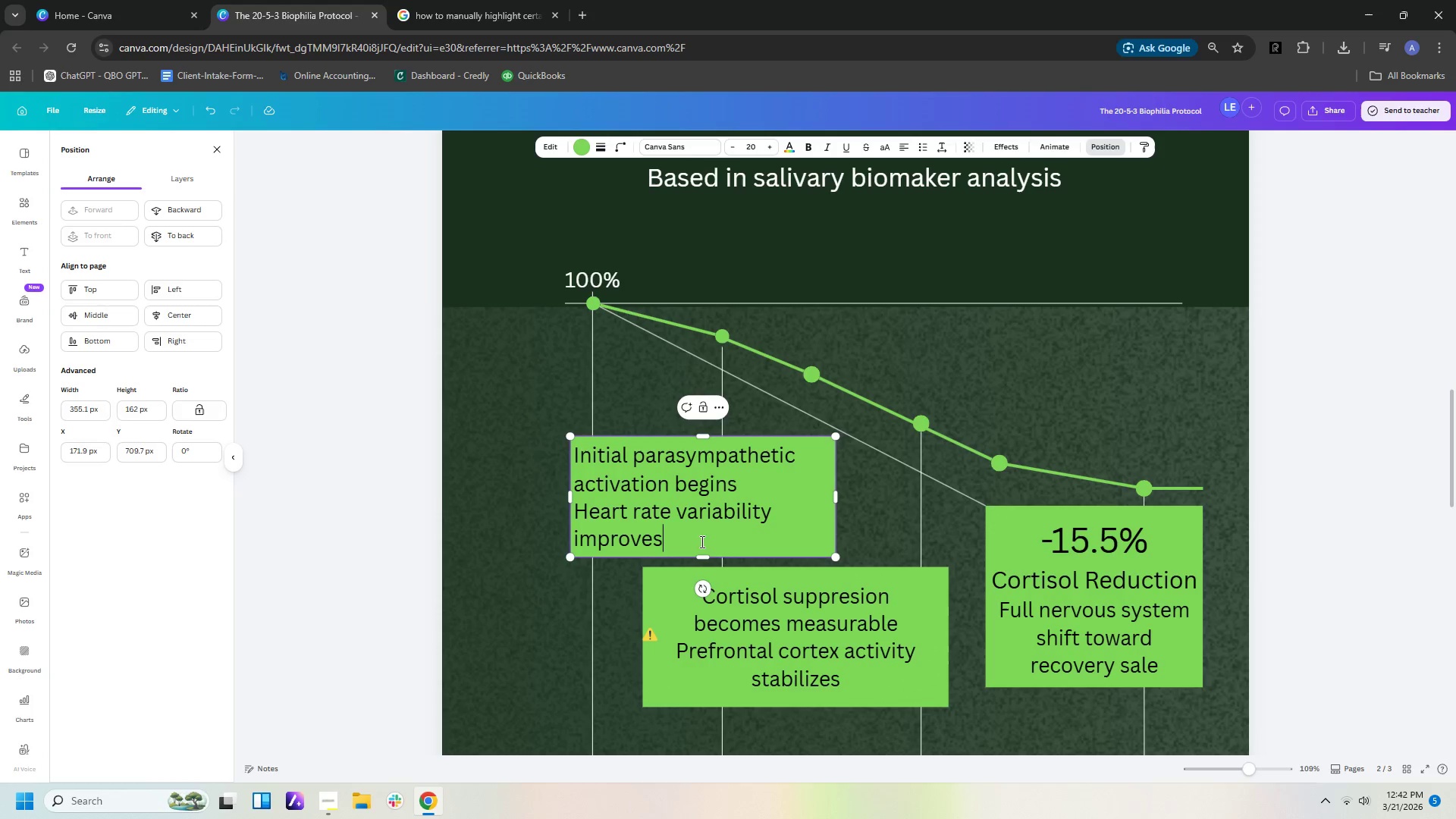 
left_click_drag(start_coordinate=[673, 544], to_coordinate=[559, 443])
 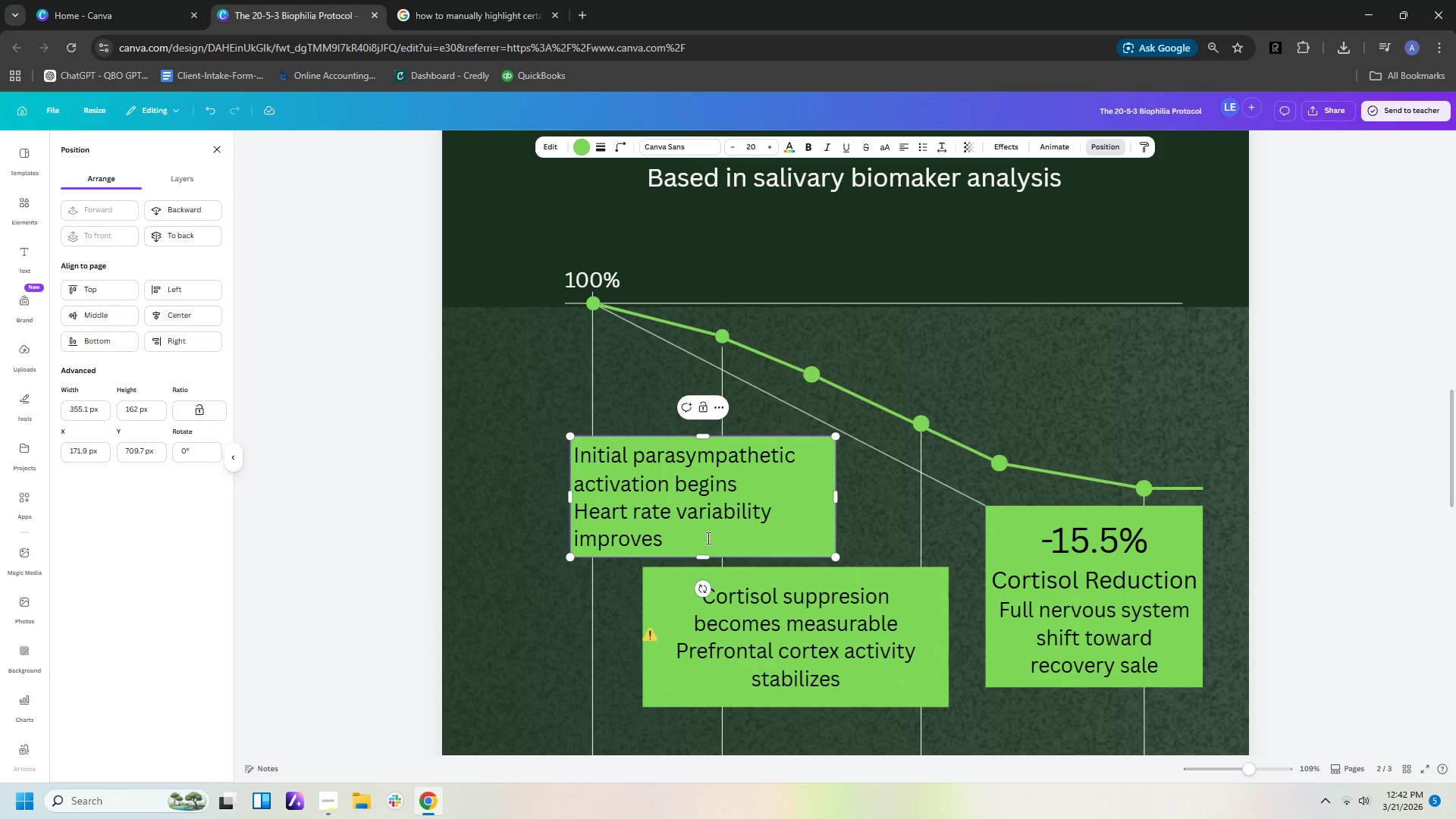 
left_click([706, 539])
 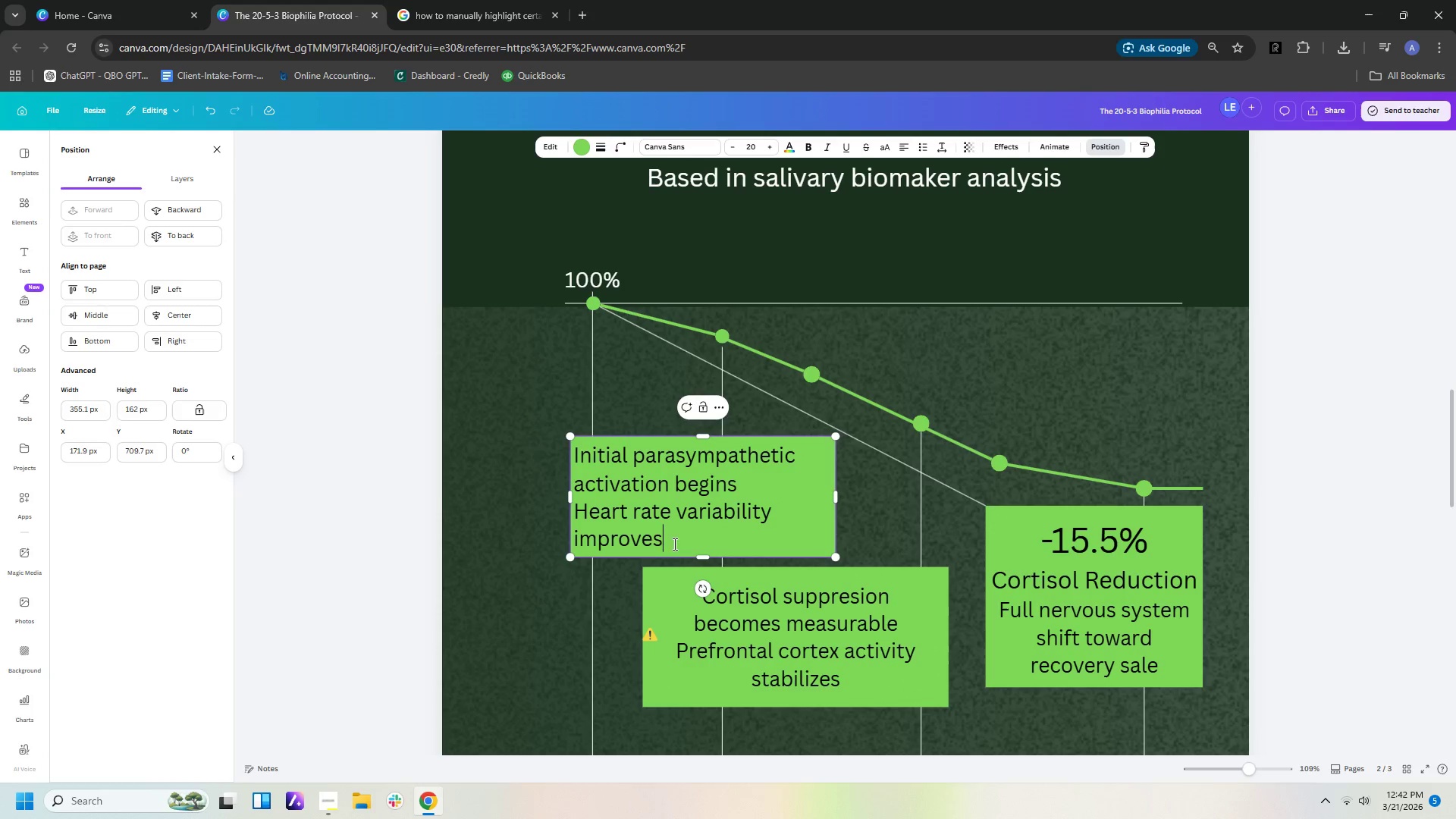 
left_click_drag(start_coordinate=[673, 544], to_coordinate=[574, 458])
 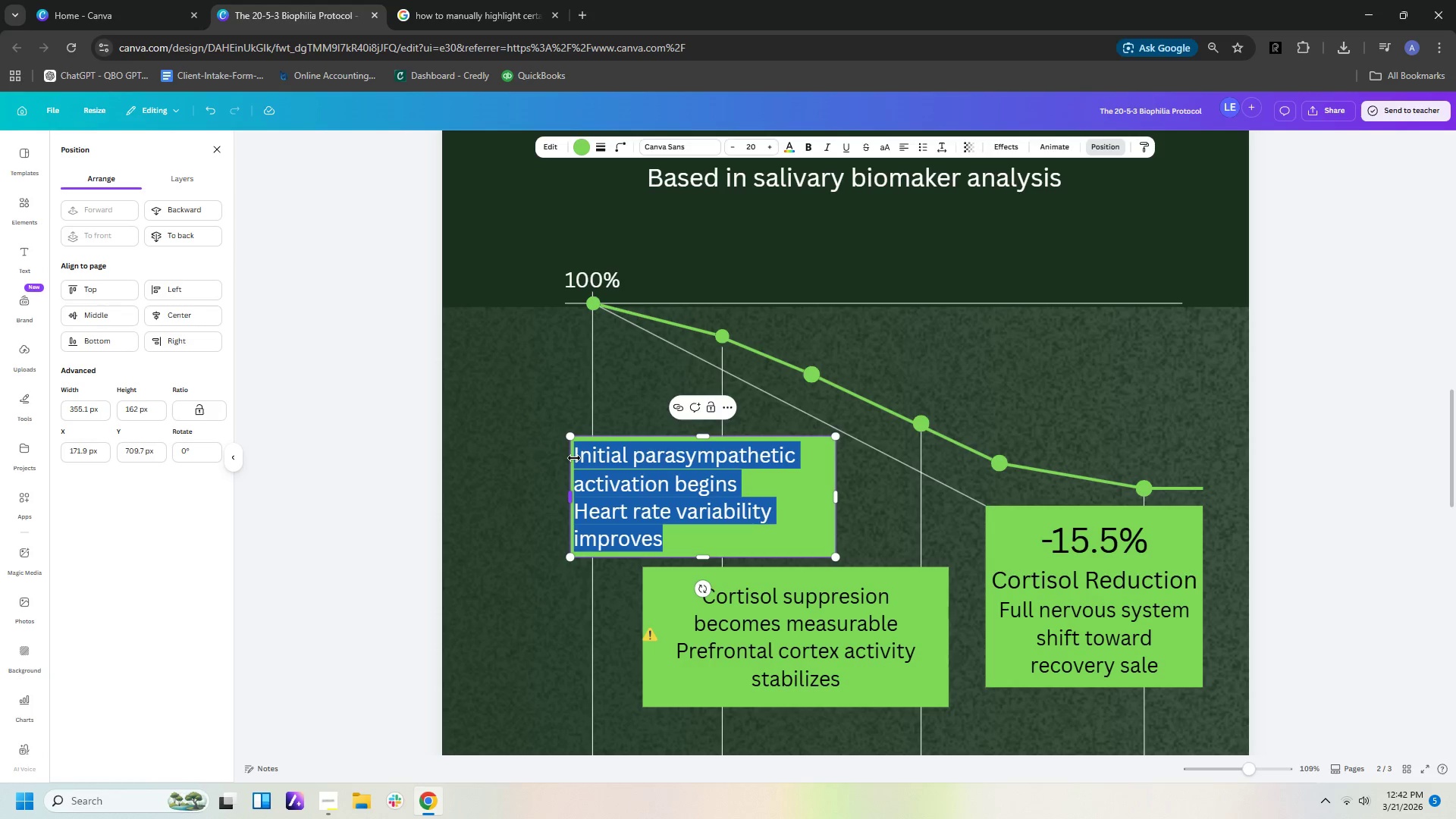 
key(Control+X)
 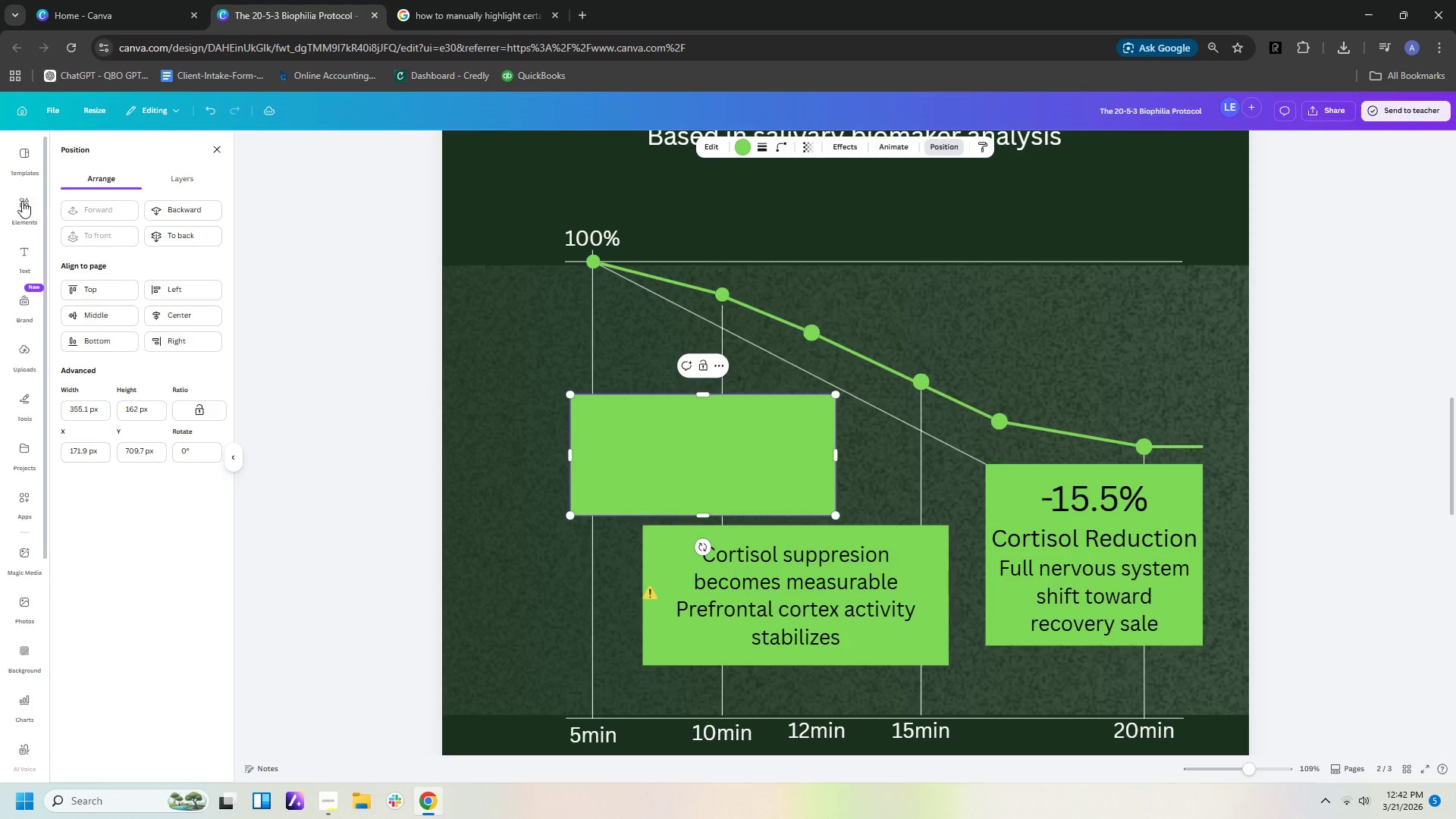 
left_click([20, 252])
 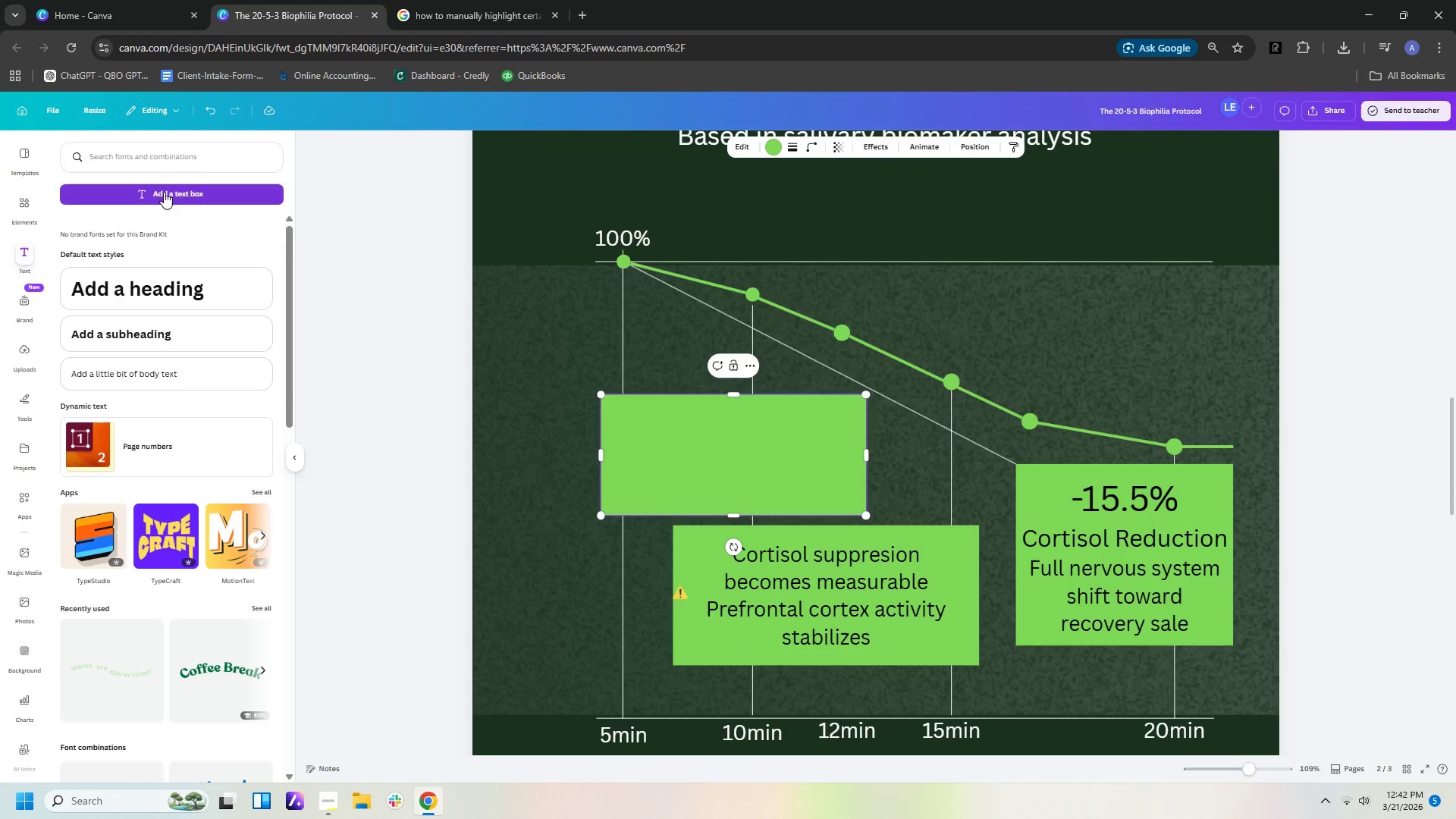 
left_click([165, 193])
 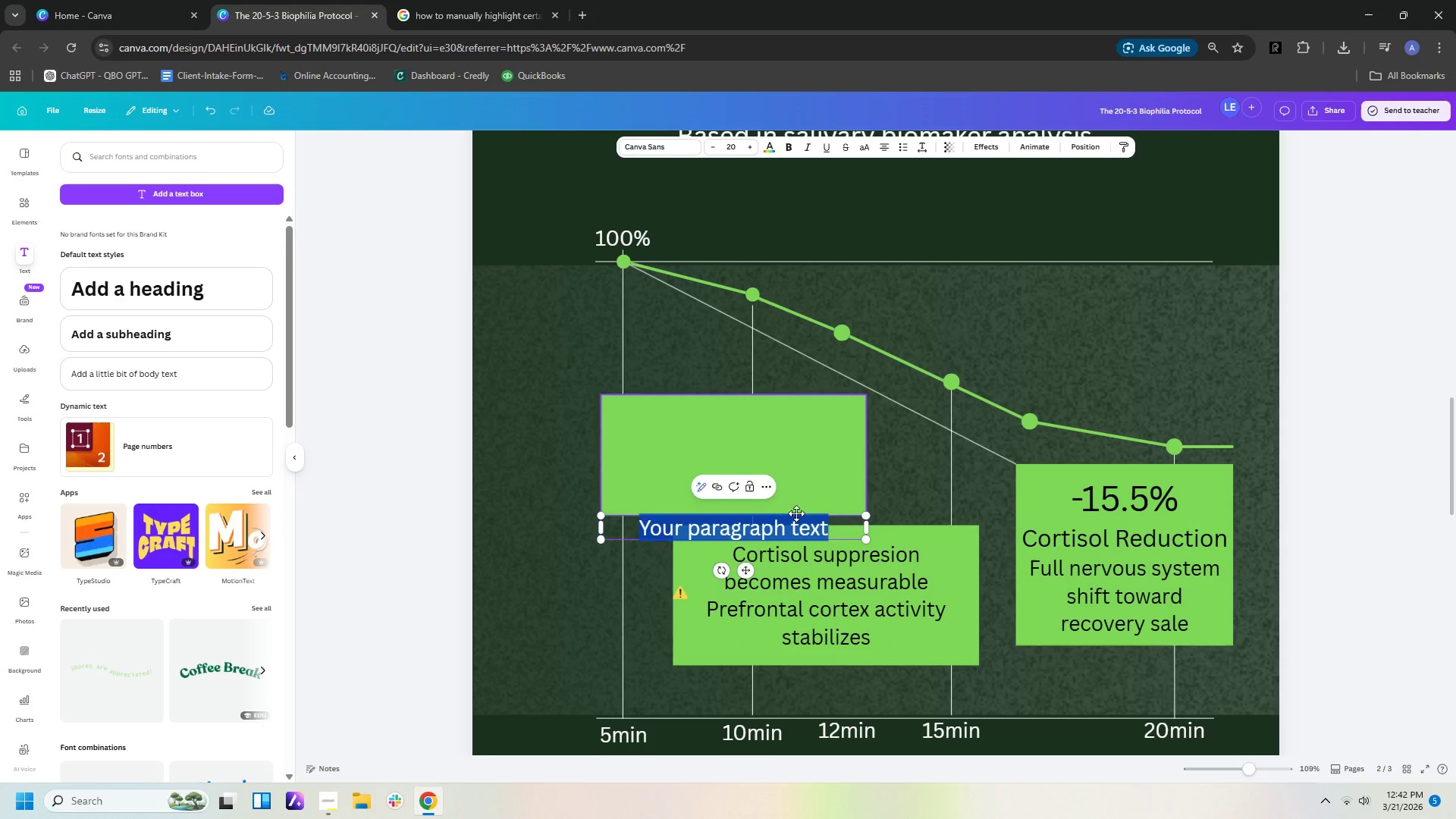 
key(Control+V)
 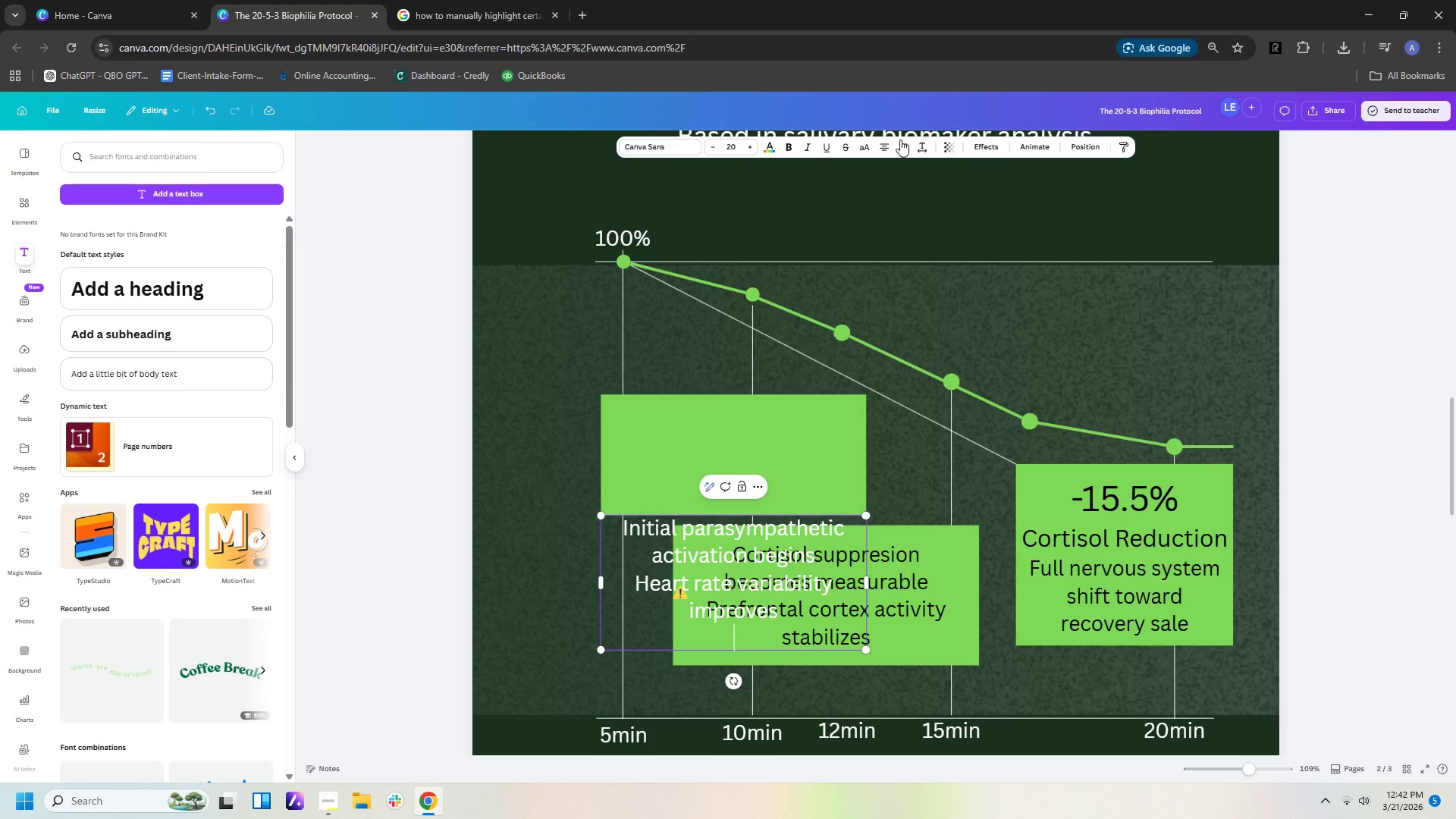 
left_click([887, 146])
 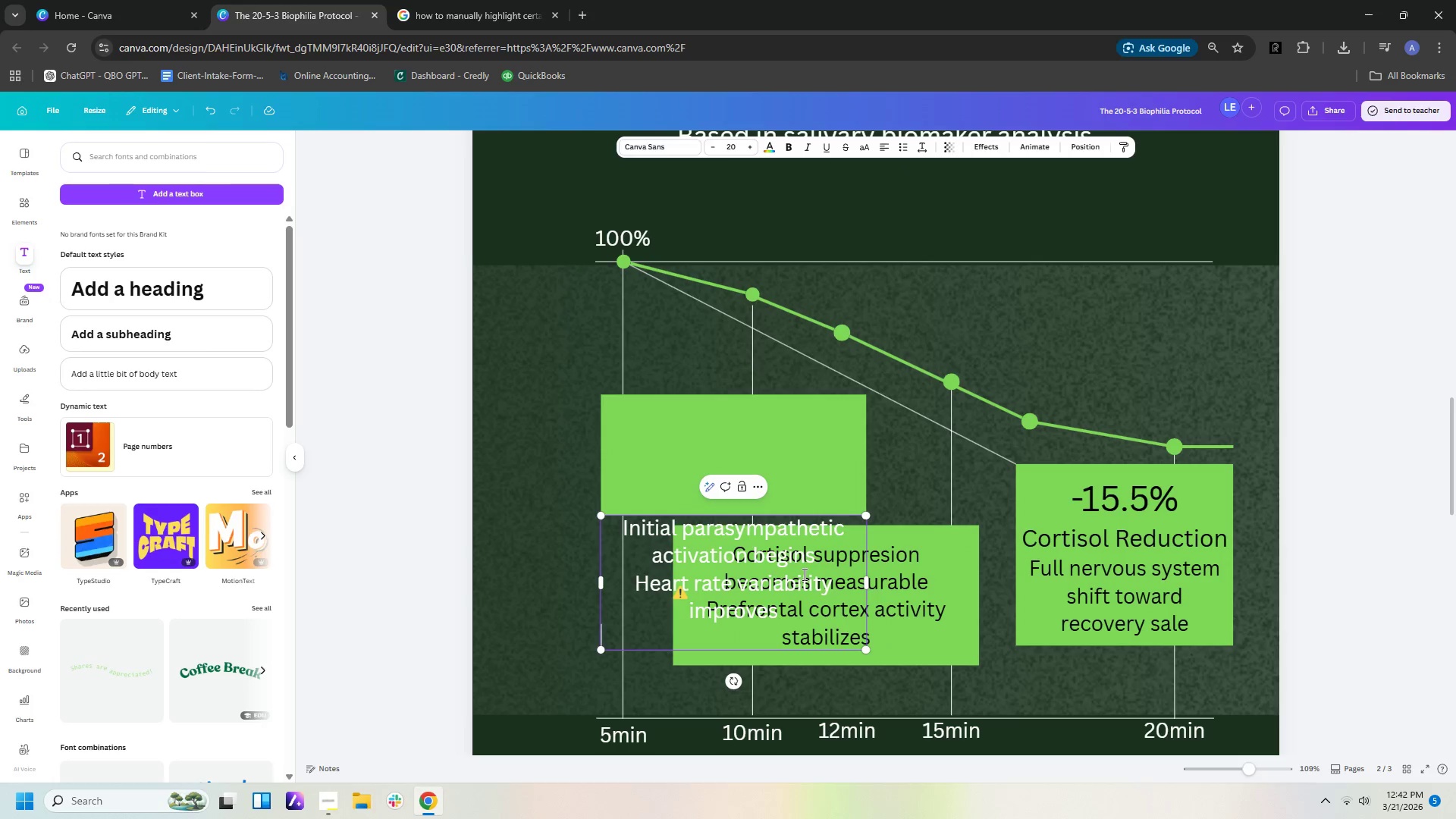 
left_click([886, 470])
 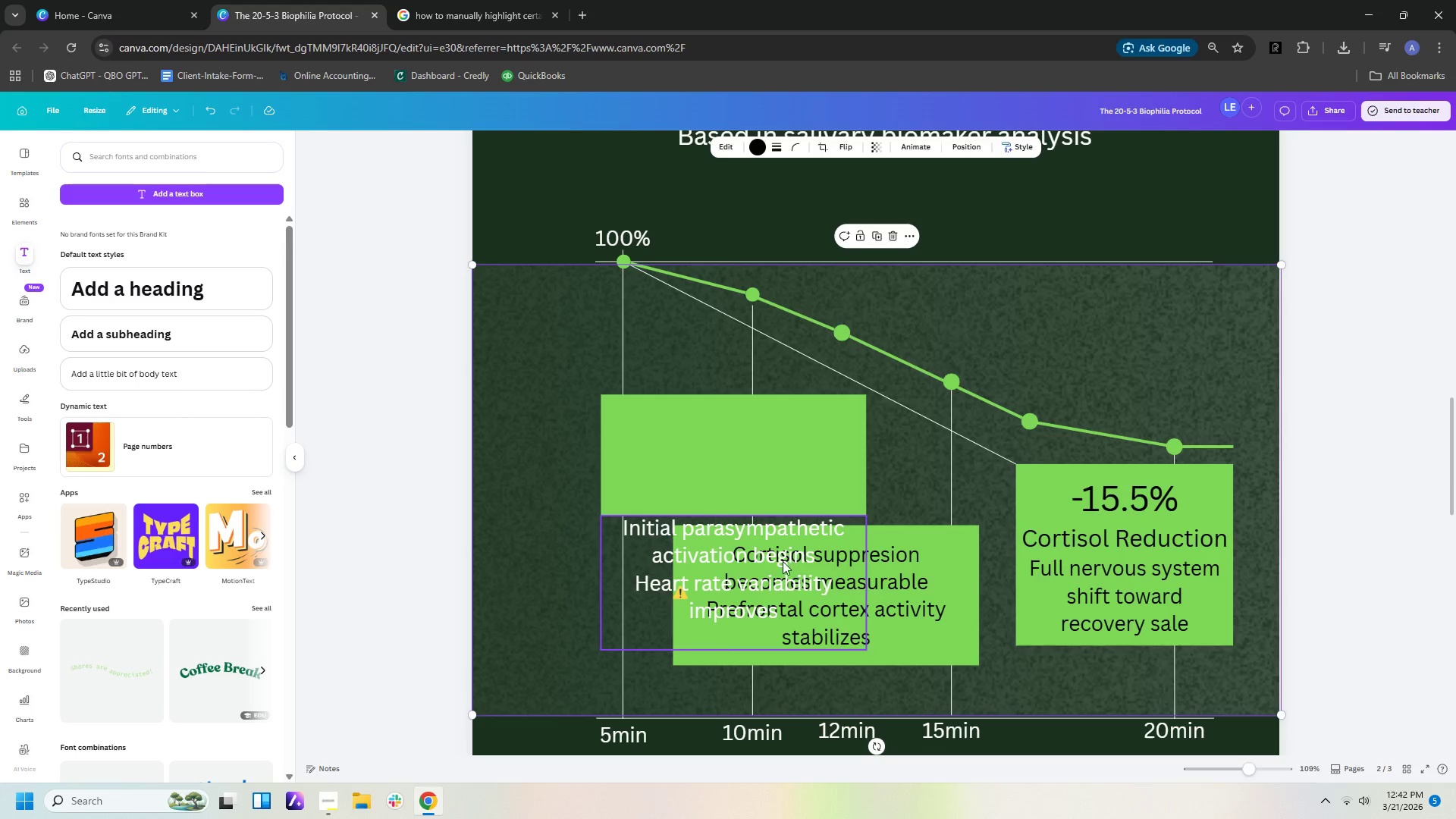 
left_click([783, 561])
 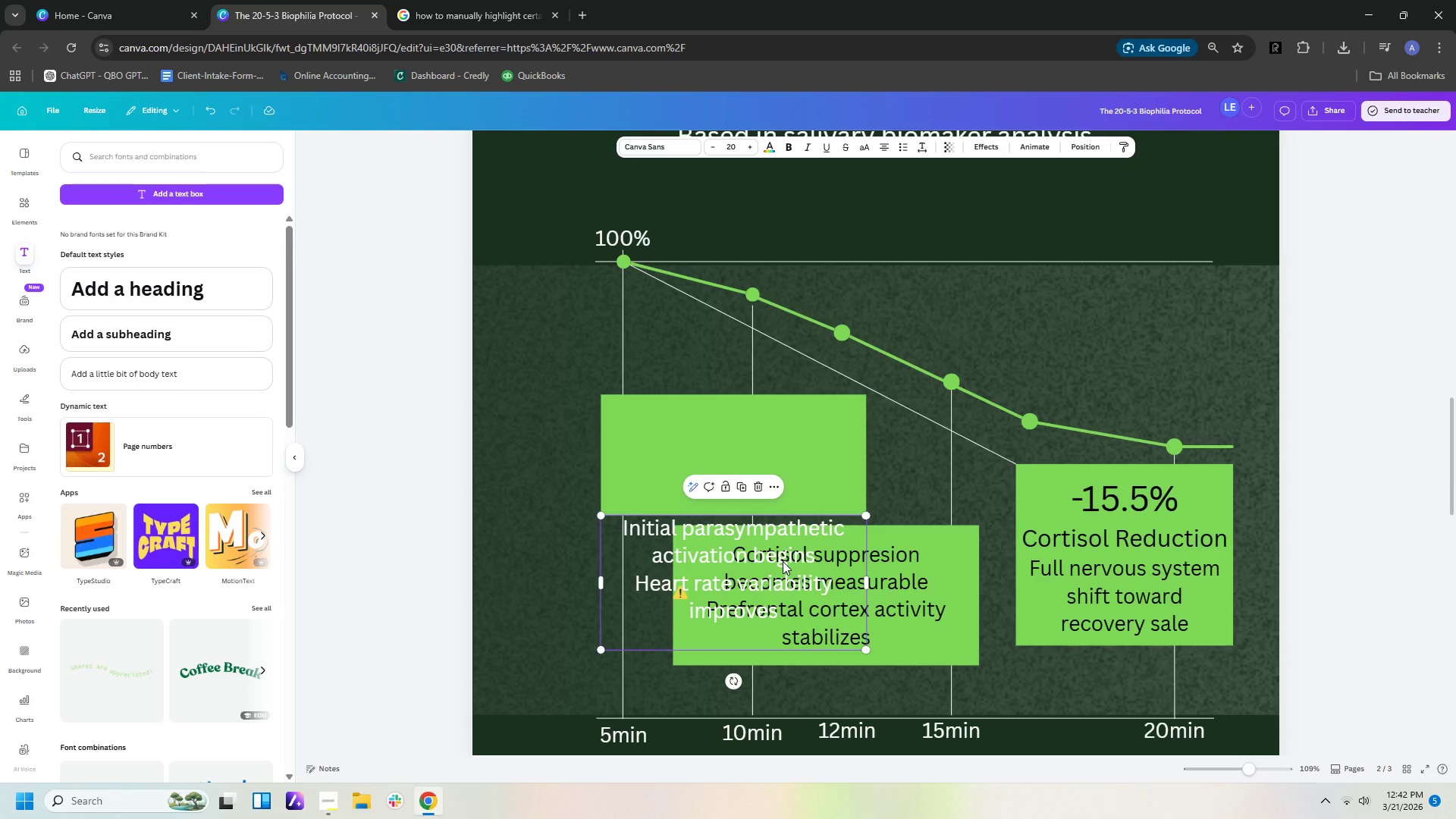 
left_click_drag(start_coordinate=[783, 561], to_coordinate=[777, 447])
 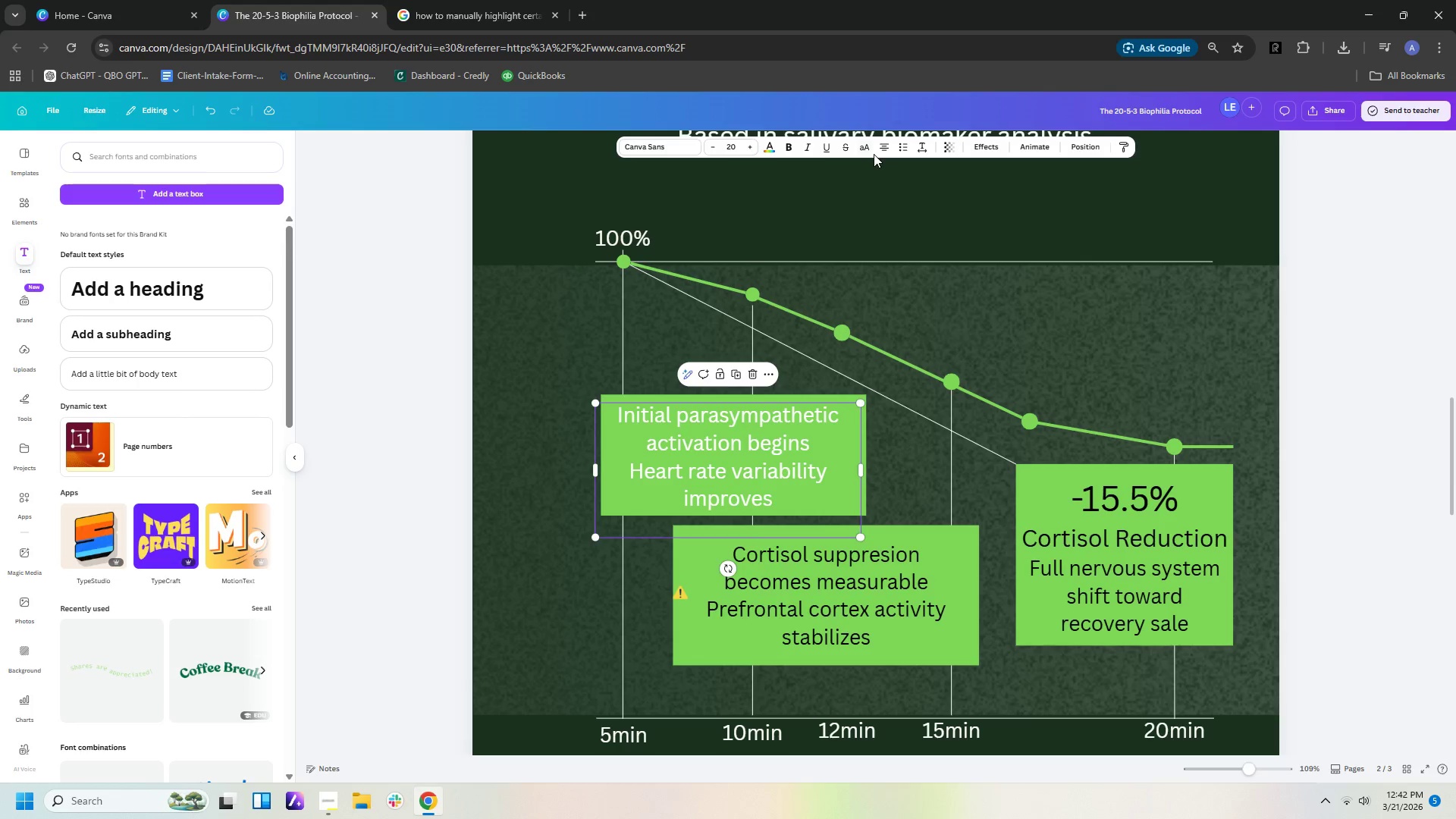 
left_click_drag(start_coordinate=[882, 148], to_coordinate=[882, 152])
 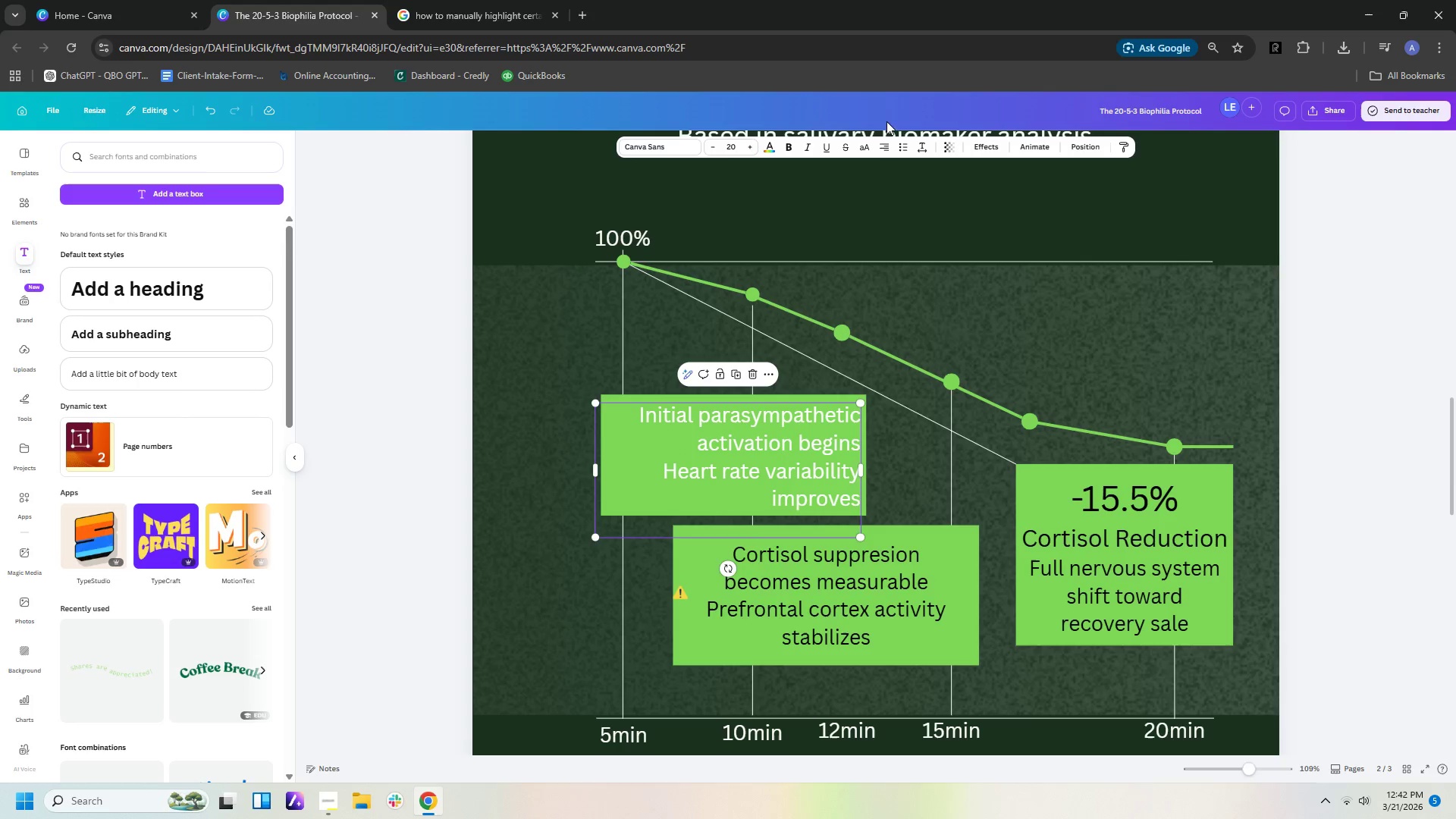 
left_click([880, 146])
 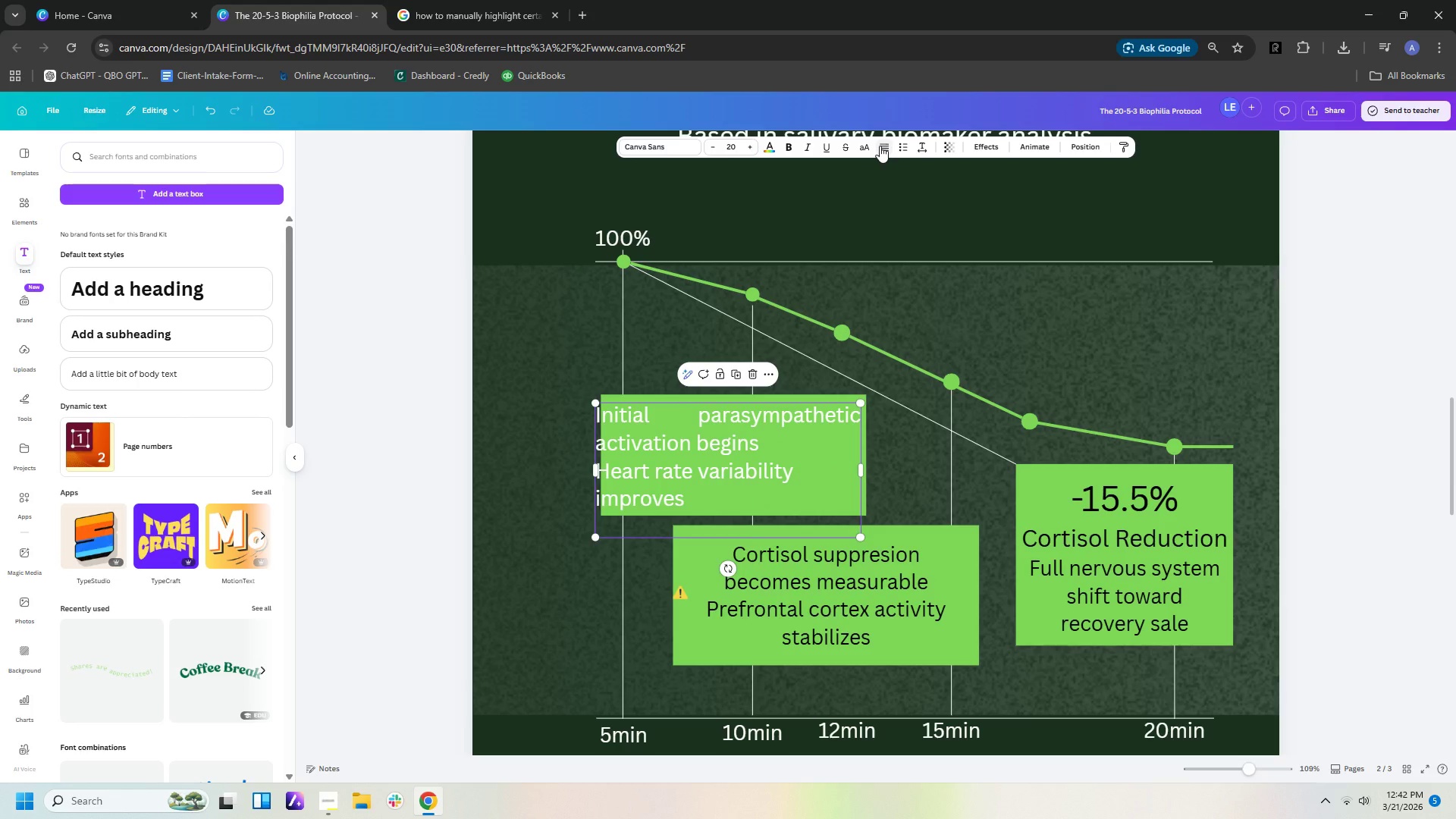 
left_click([880, 146])
 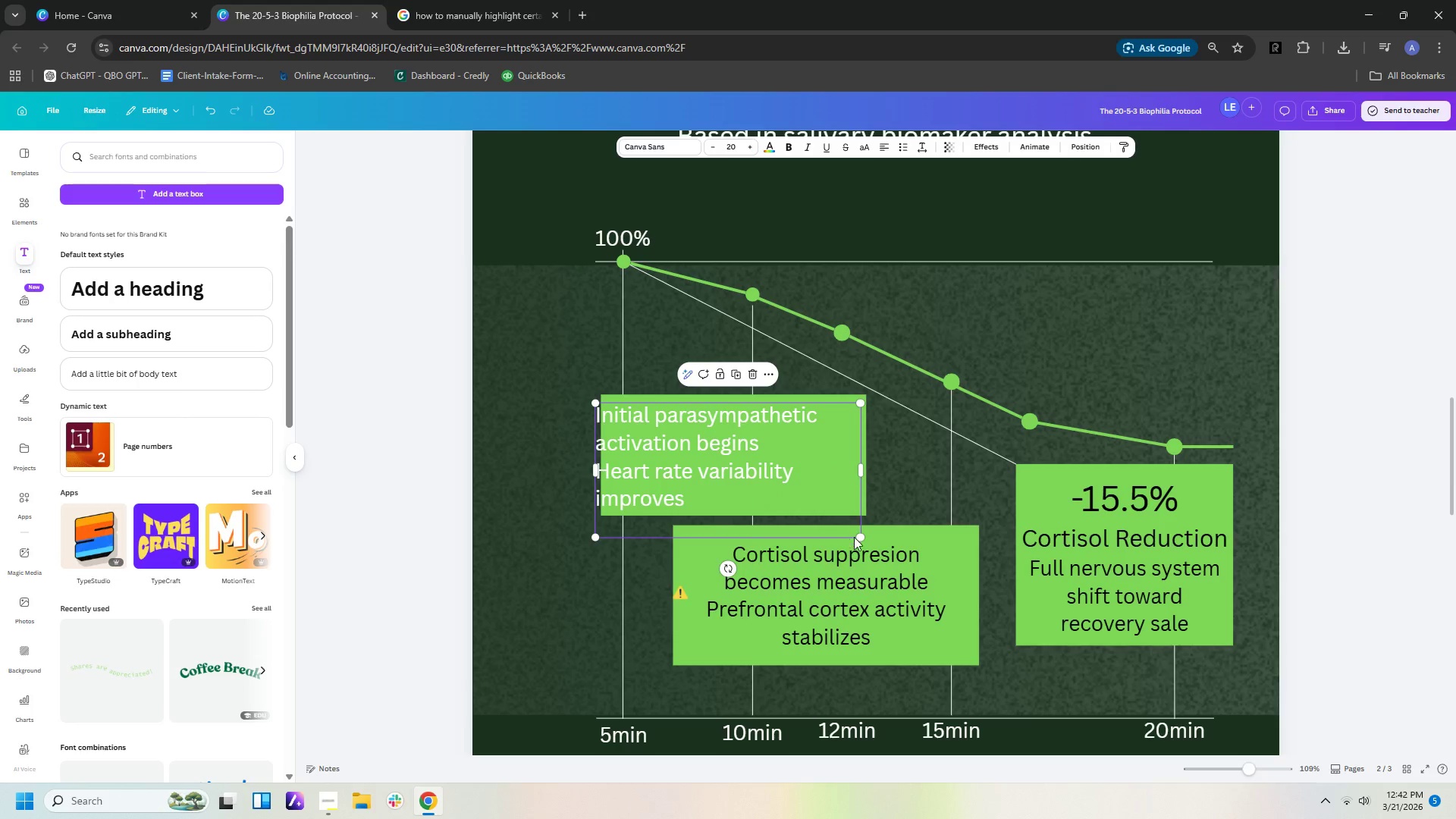 
left_click_drag(start_coordinate=[861, 536], to_coordinate=[869, 532])
 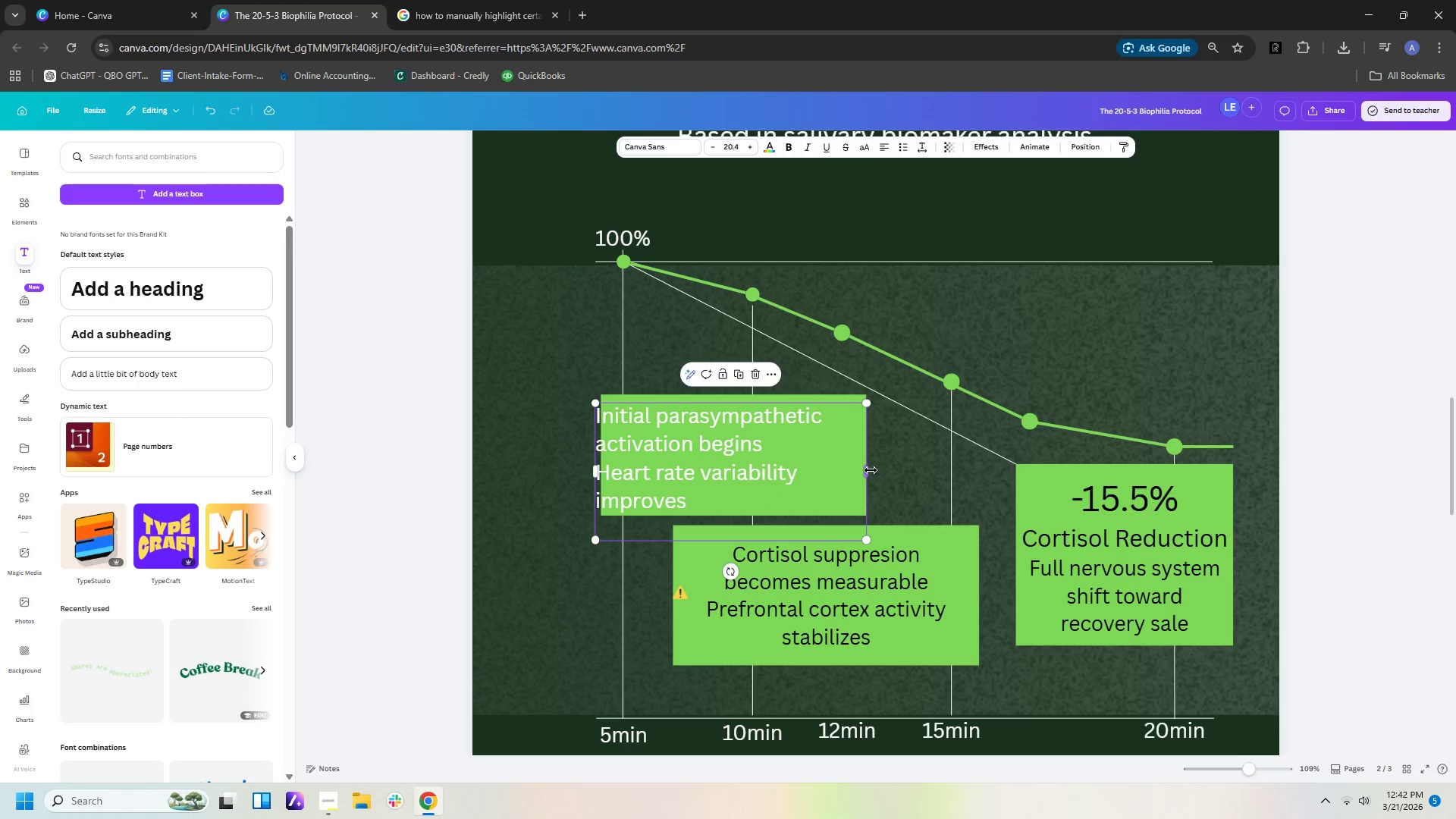 
left_click_drag(start_coordinate=[871, 470], to_coordinate=[836, 469])
 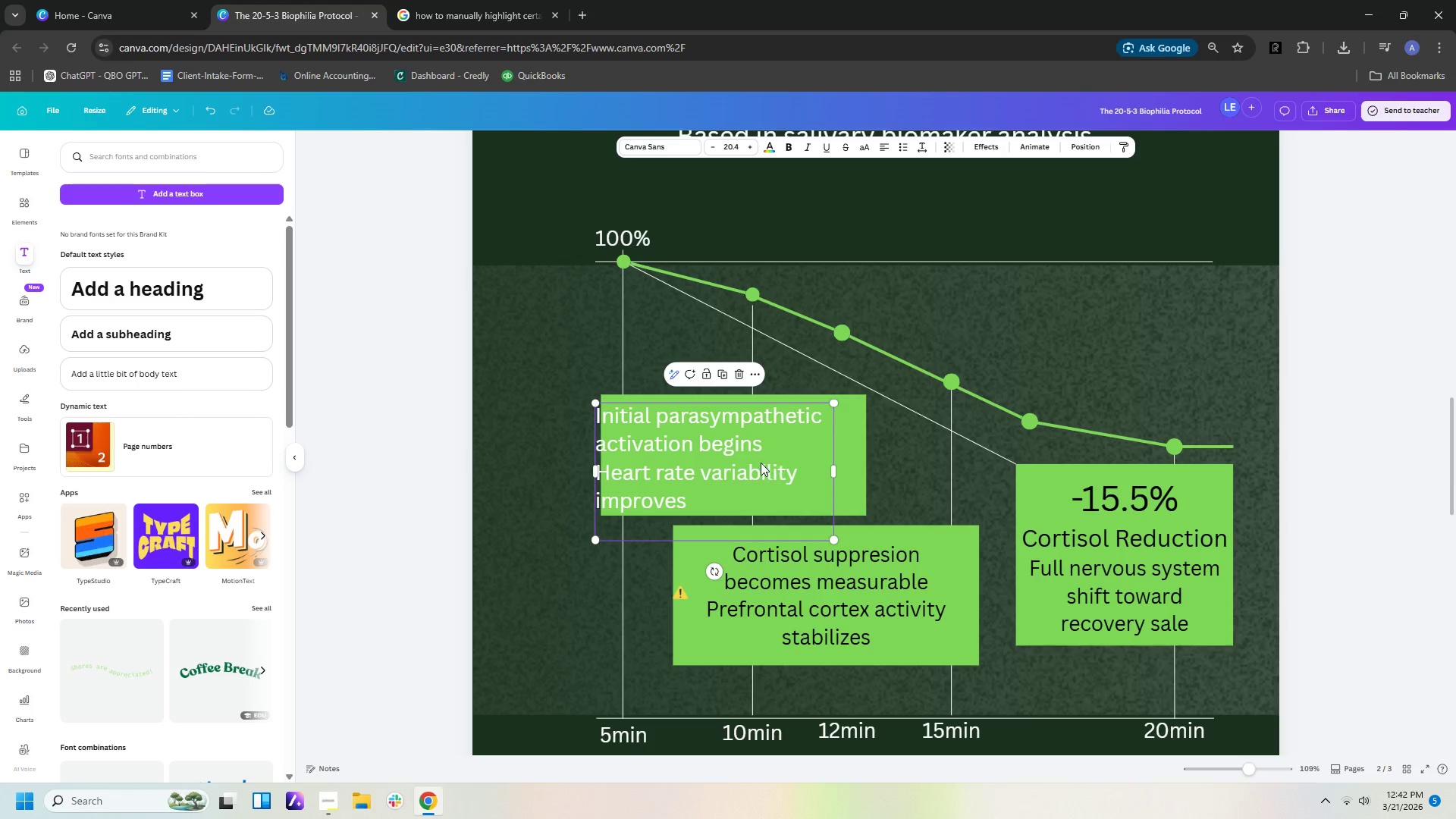 
left_click_drag(start_coordinate=[761, 463], to_coordinate=[799, 463])
 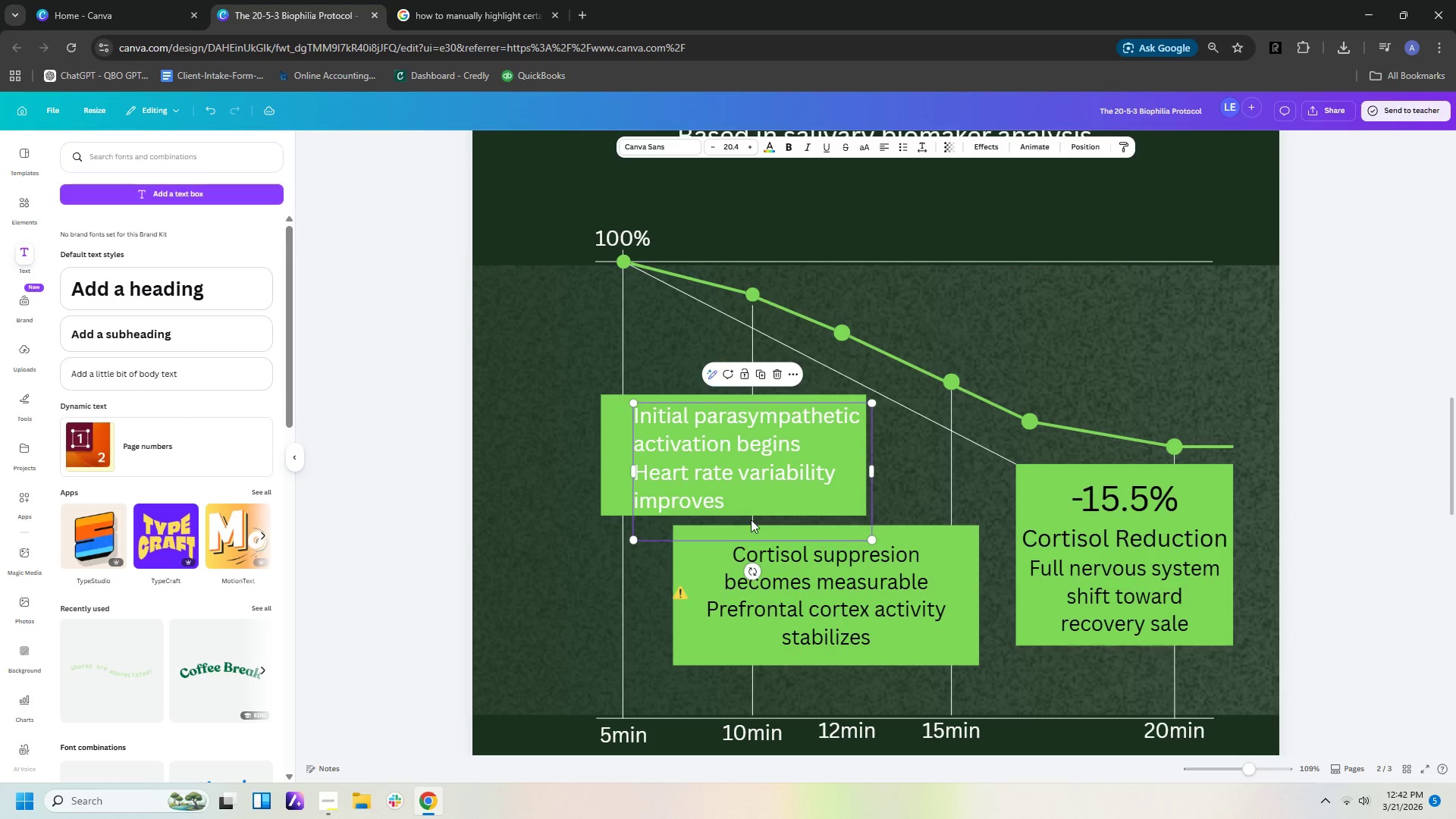 
left_click([748, 522])
 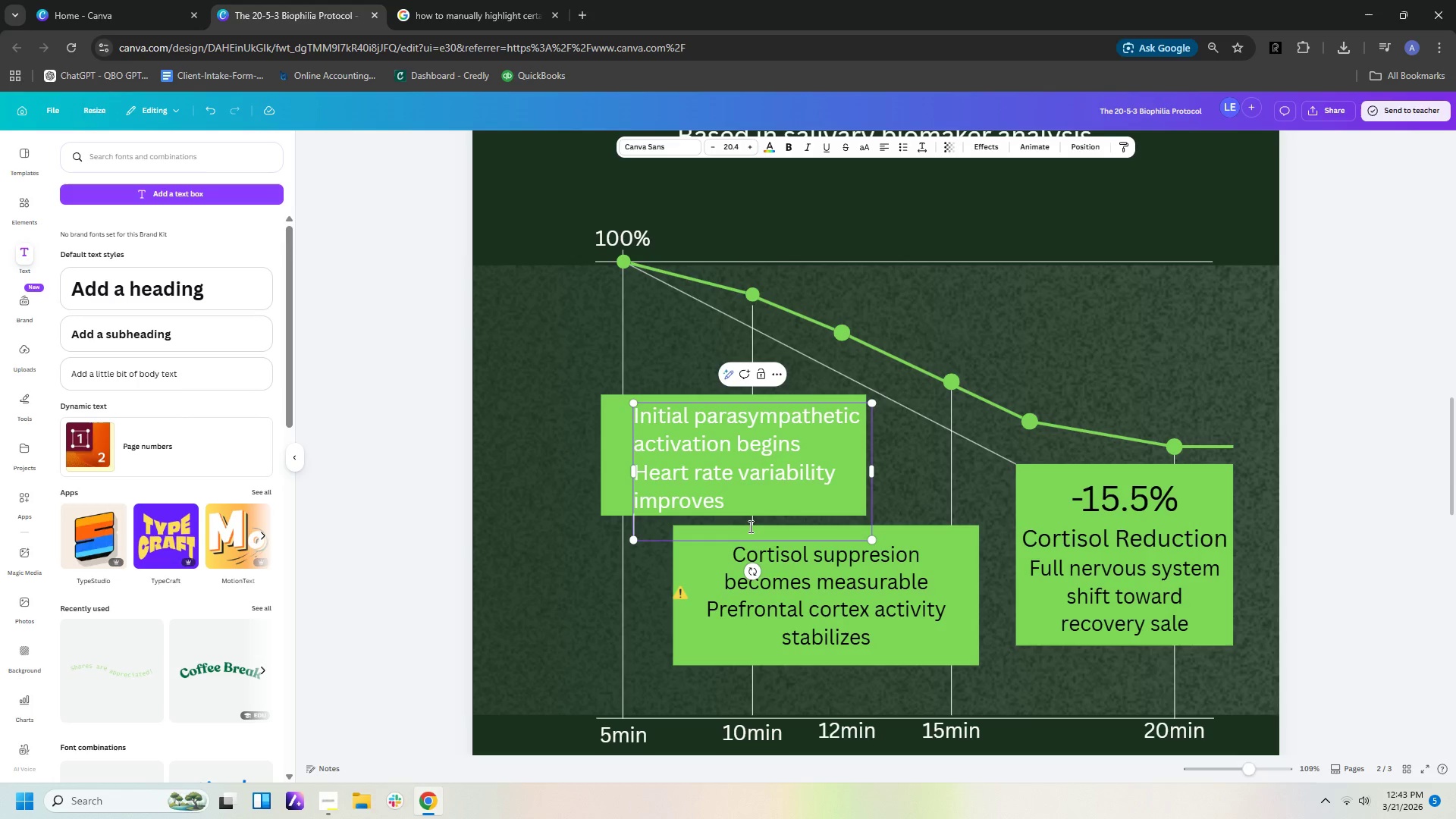 
key(Backspace)
 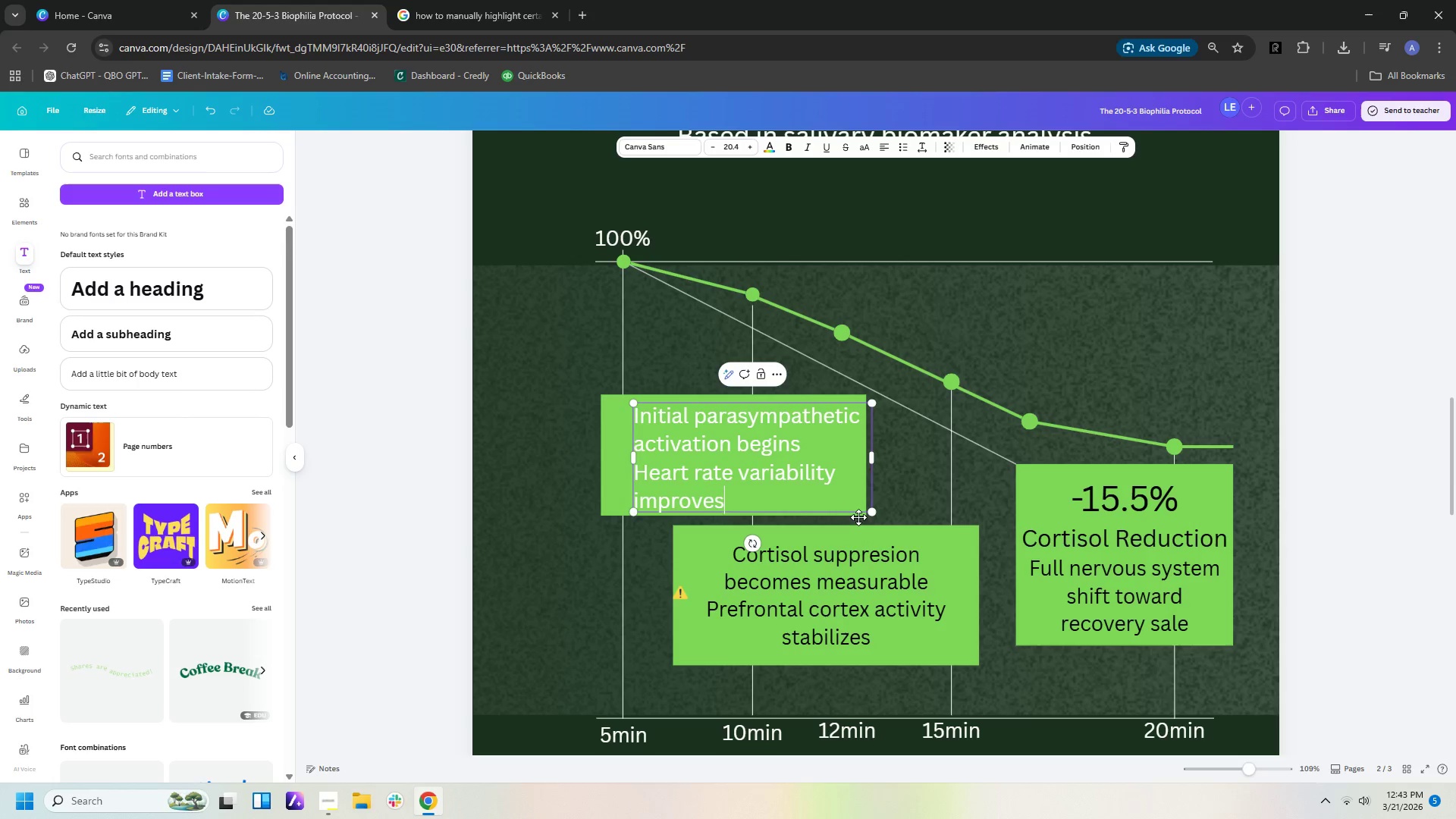 
wait(5.05)
 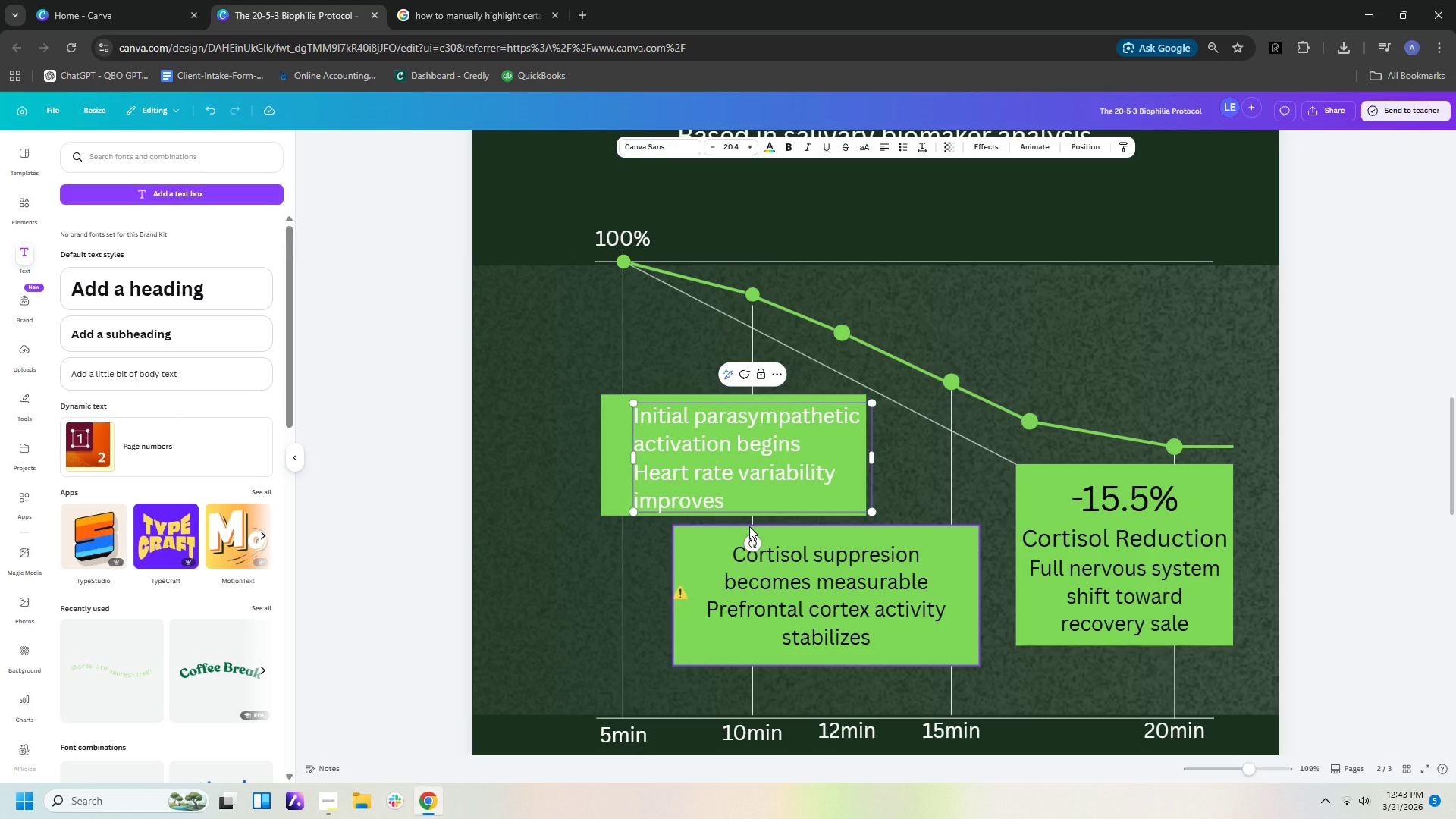 
left_click([741, 143])
 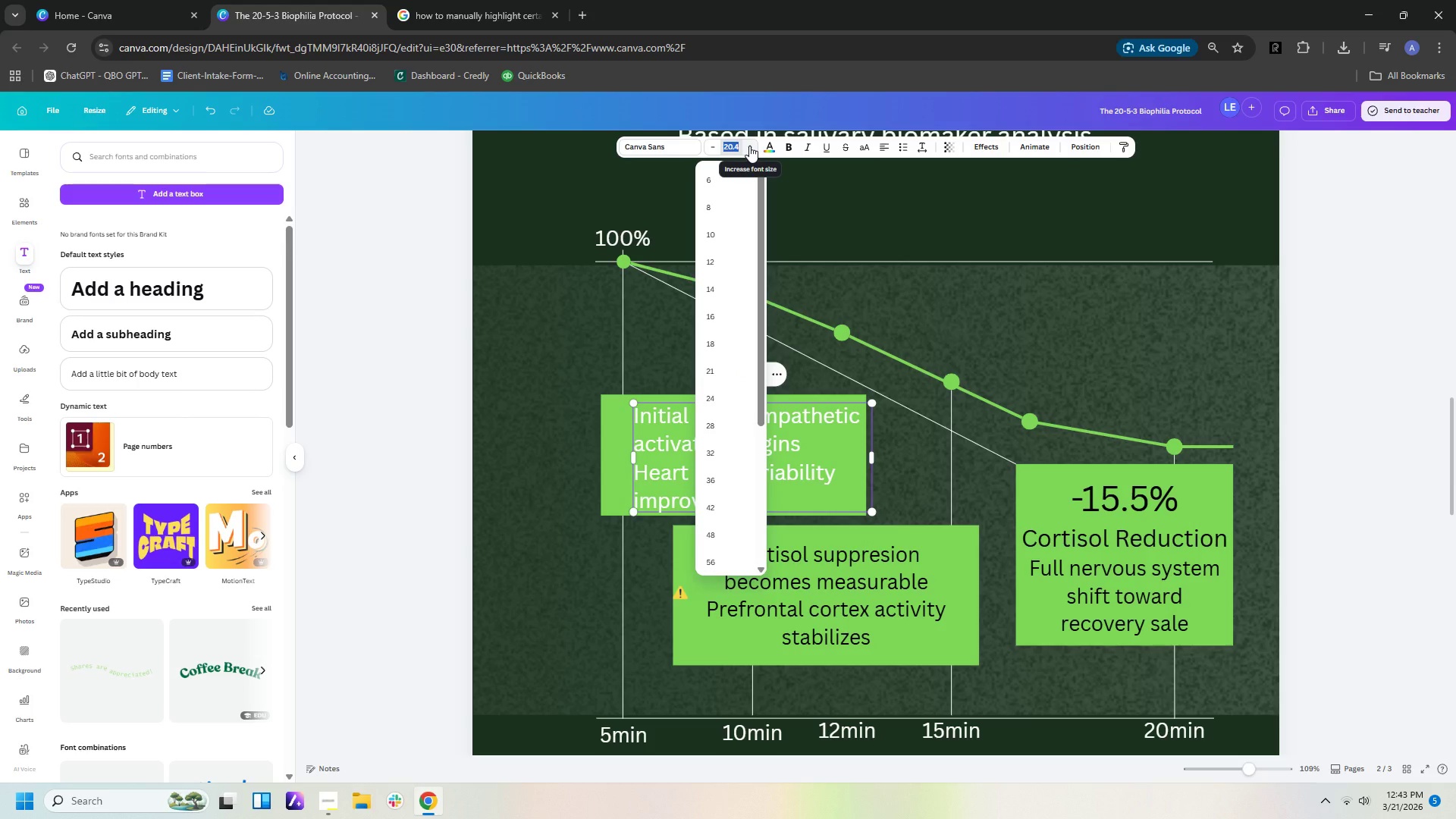 
type(18)
 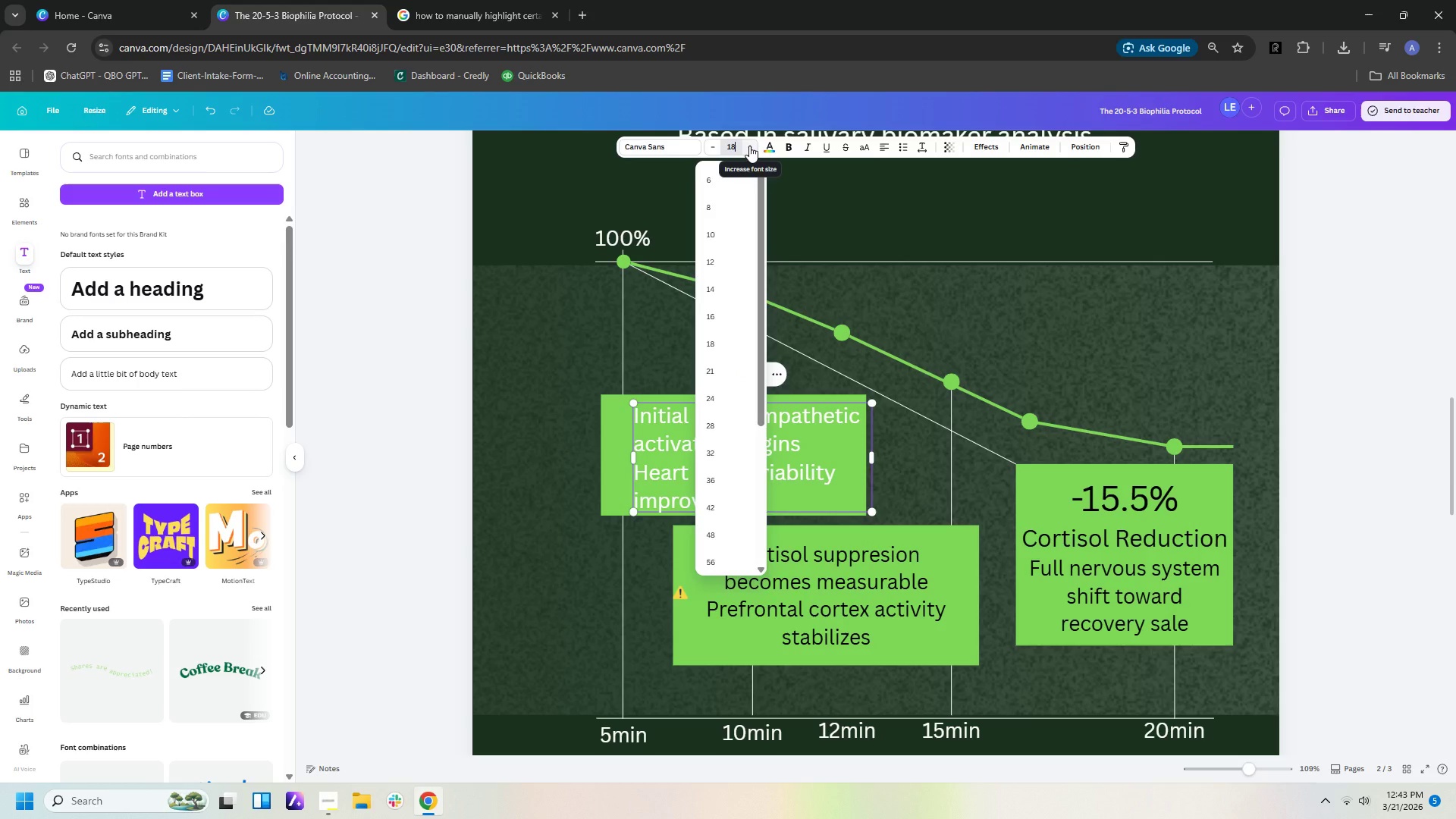 
key(Enter)
 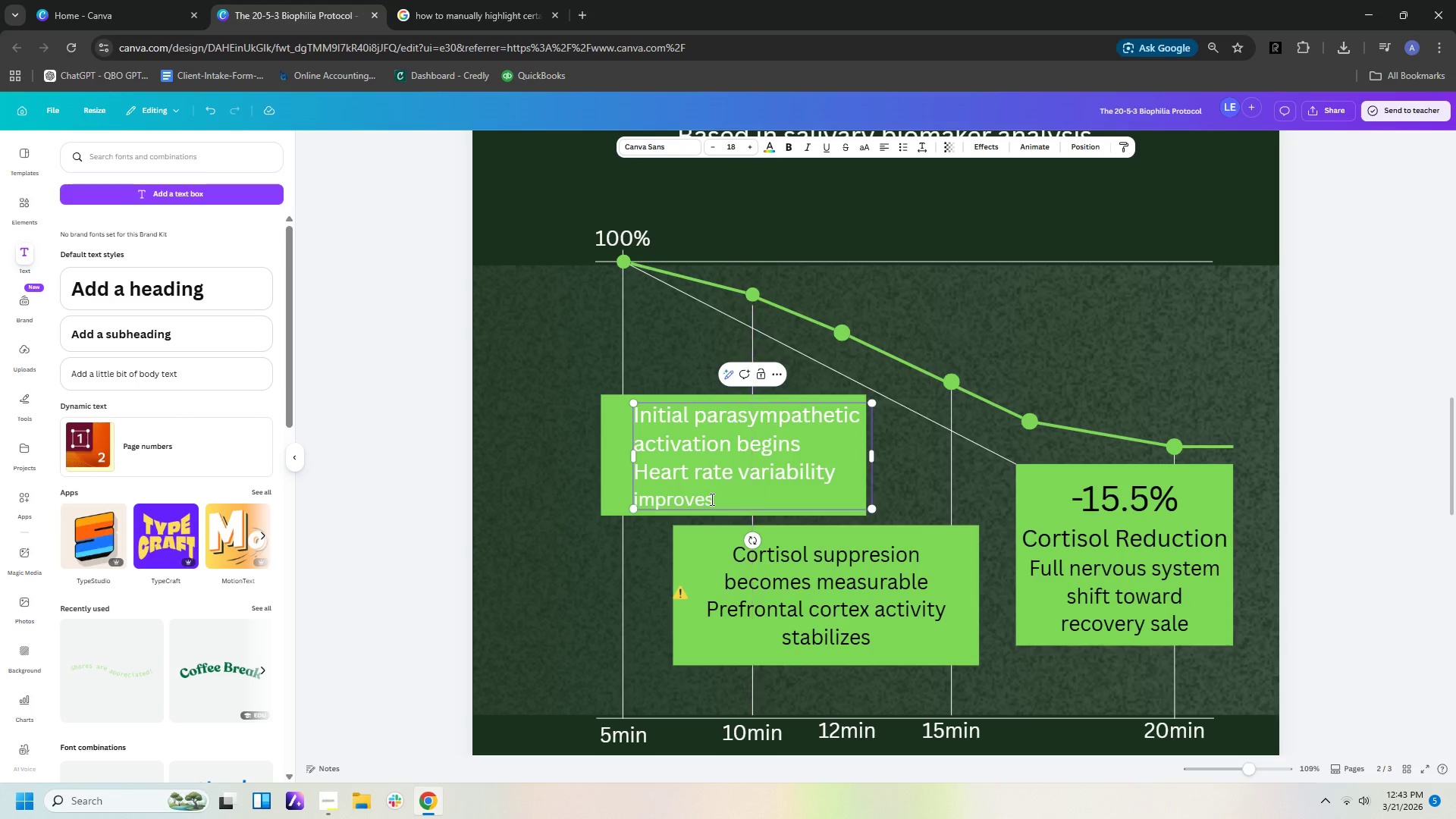 
wait(5.3)
 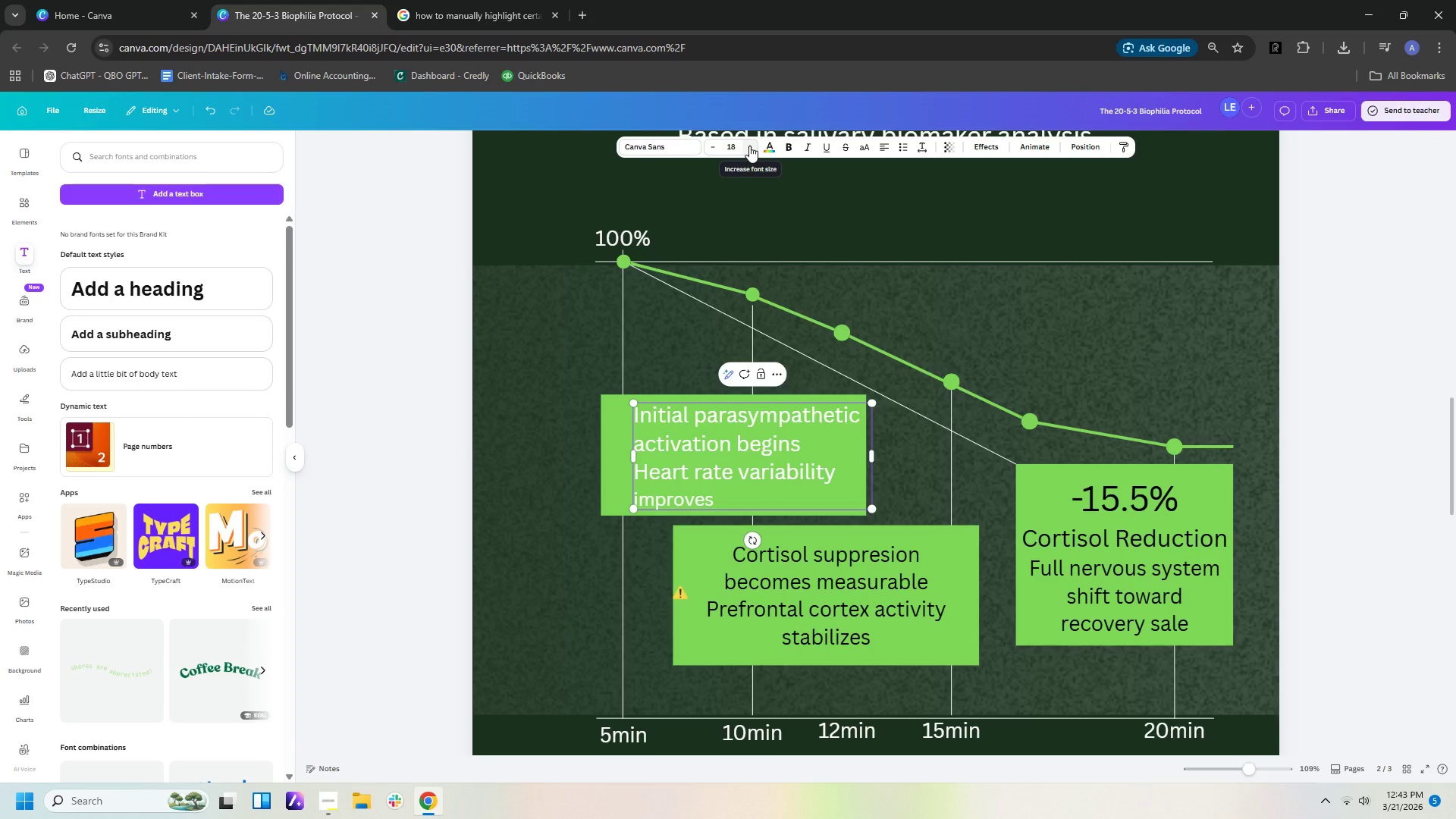 
left_click_drag(start_coordinate=[680, 598], to_coordinate=[618, 414])
 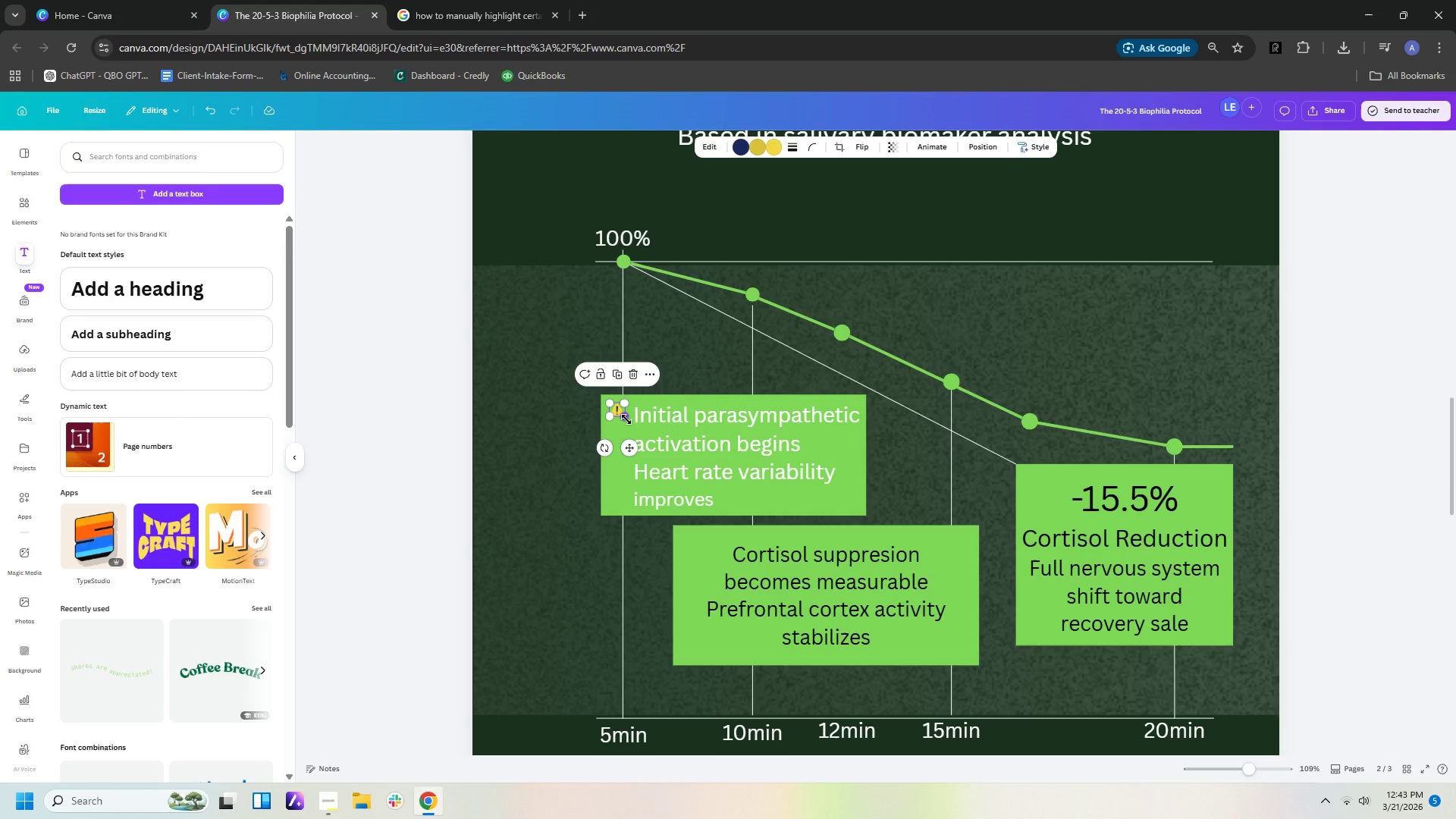 
left_click_drag(start_coordinate=[626, 417], to_coordinate=[633, 425])
 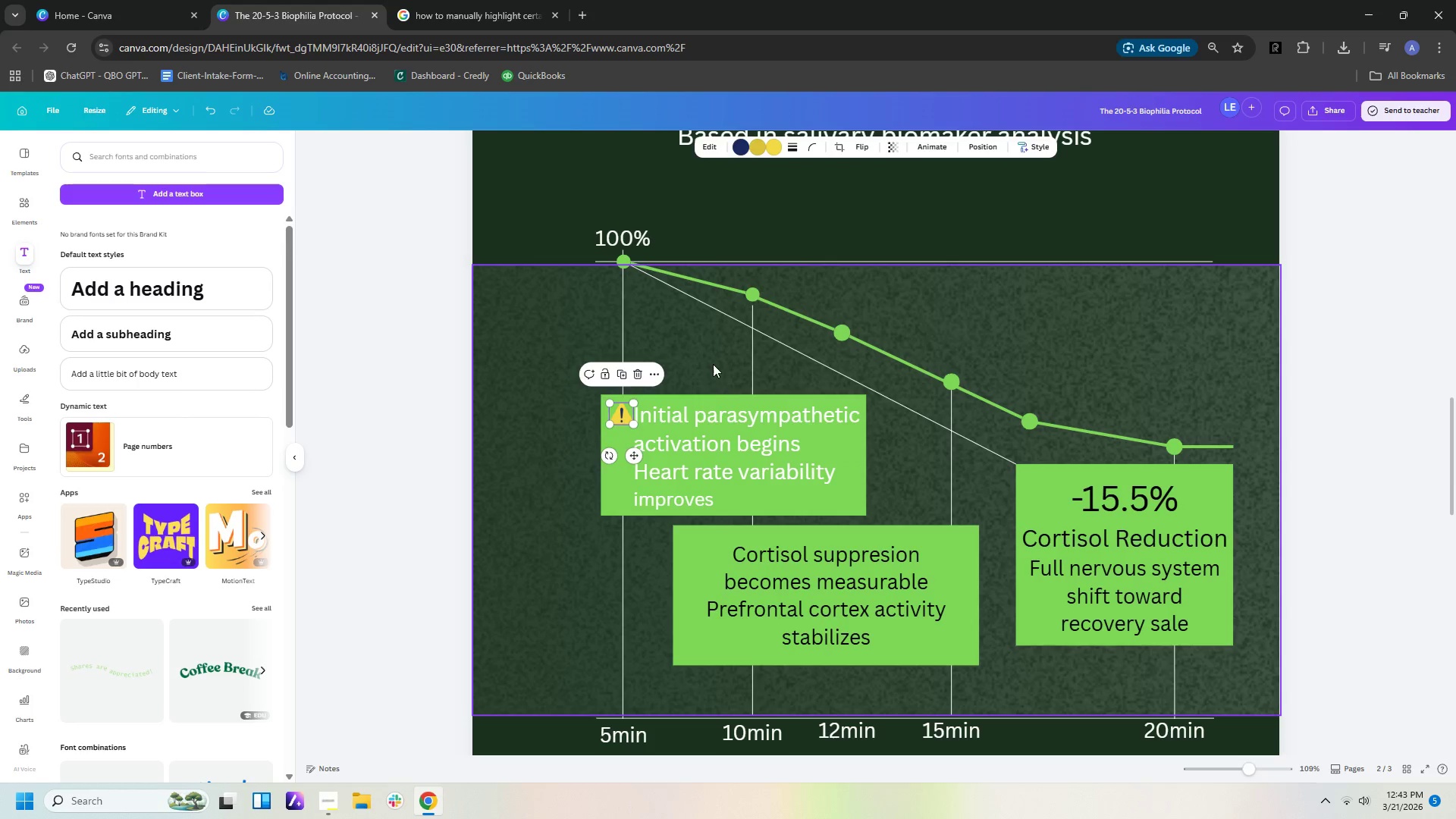 
left_click([713, 364])
 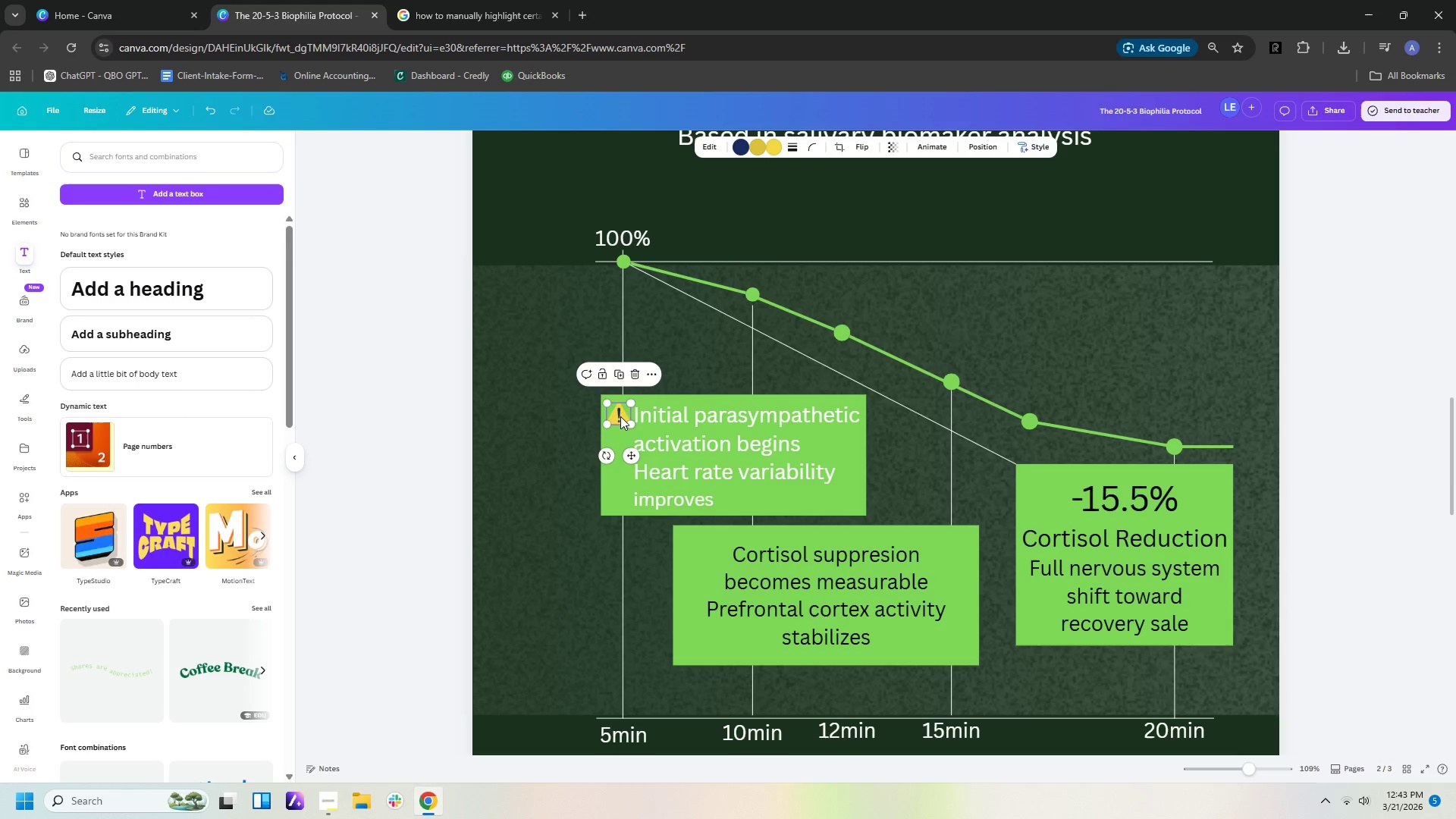 
left_click([736, 440])
 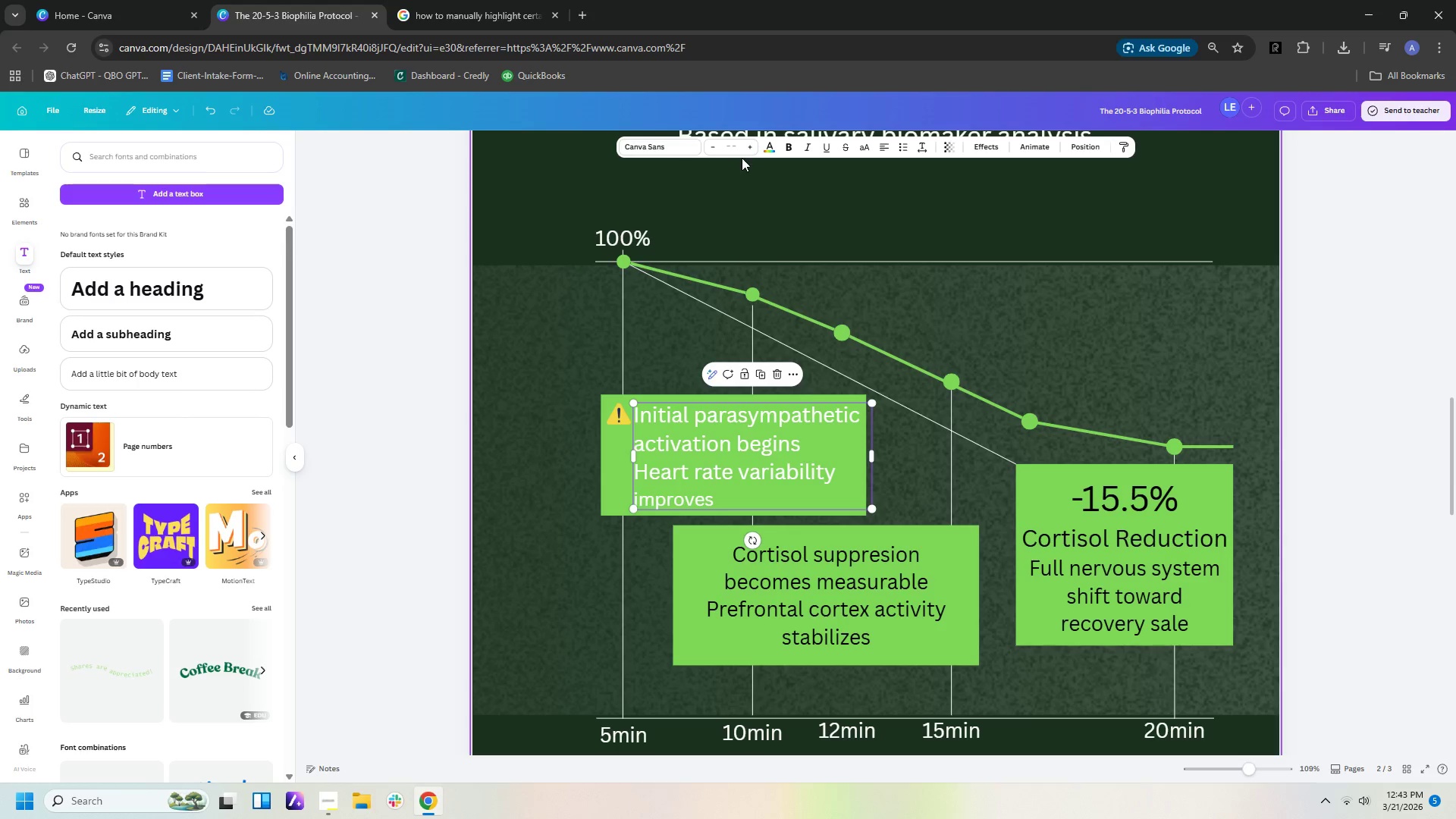 
left_click([736, 150])
 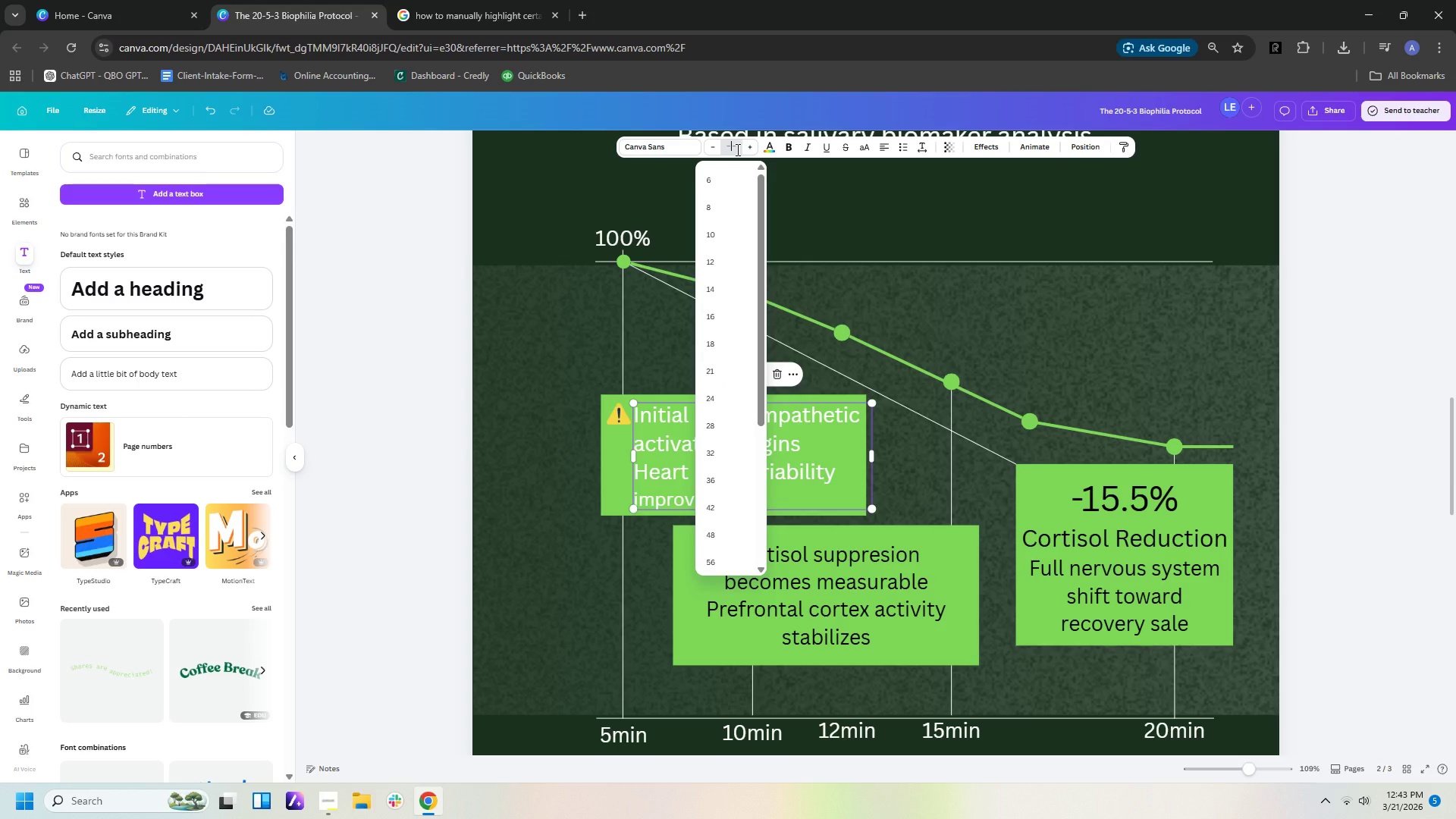 
type(16)
 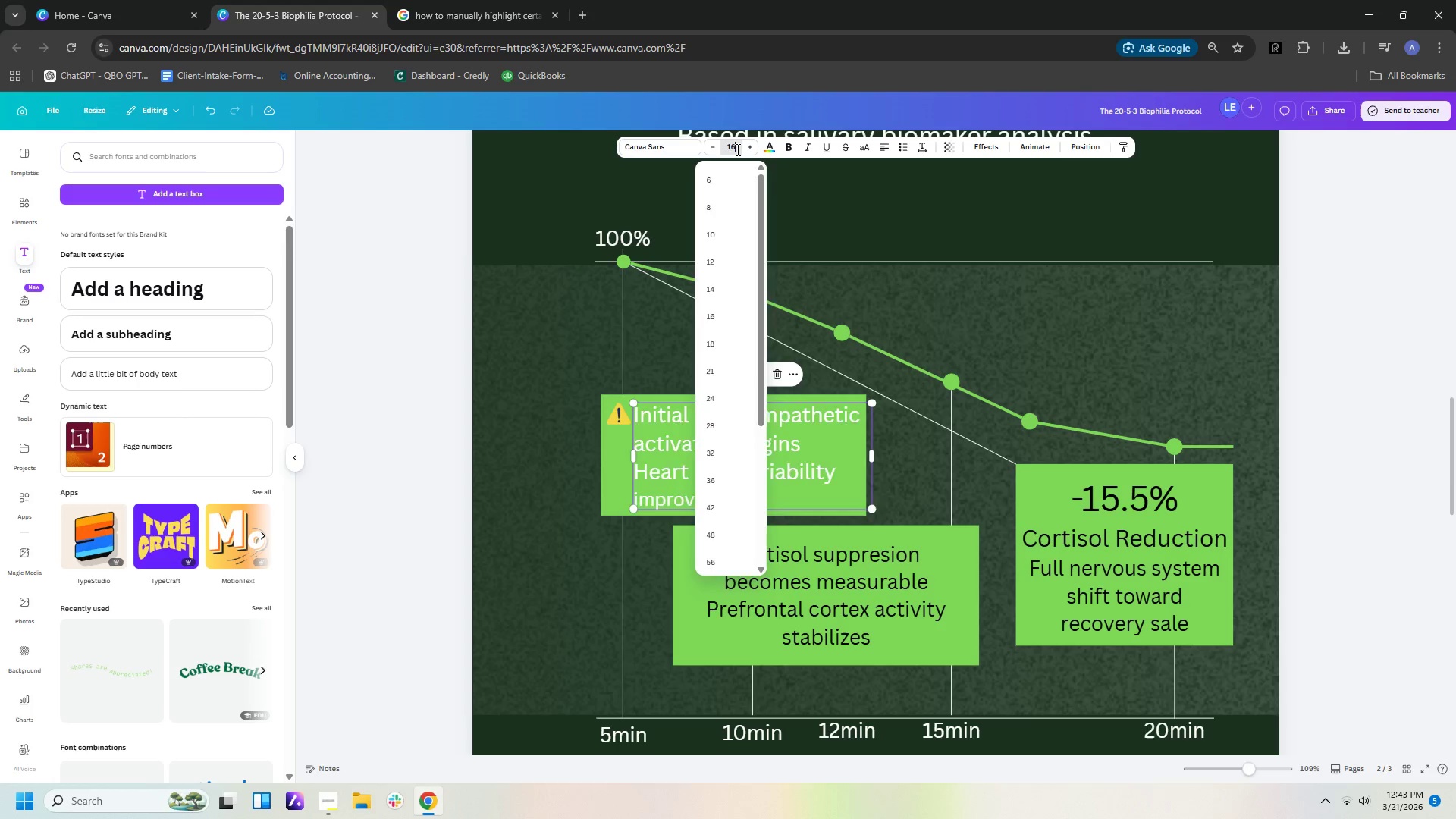 
key(Enter)
 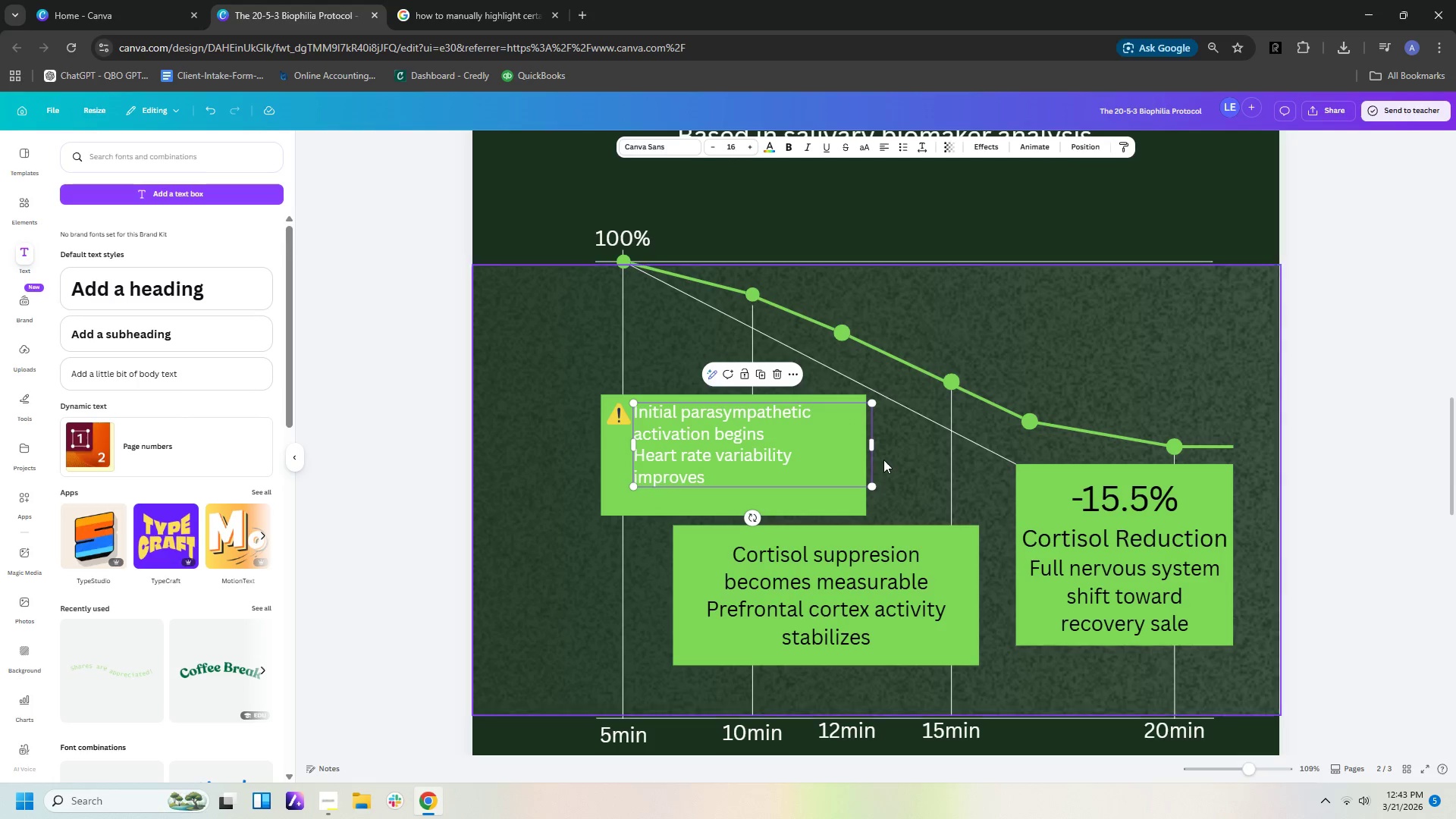 
left_click_drag(start_coordinate=[871, 447], to_coordinate=[862, 447])
 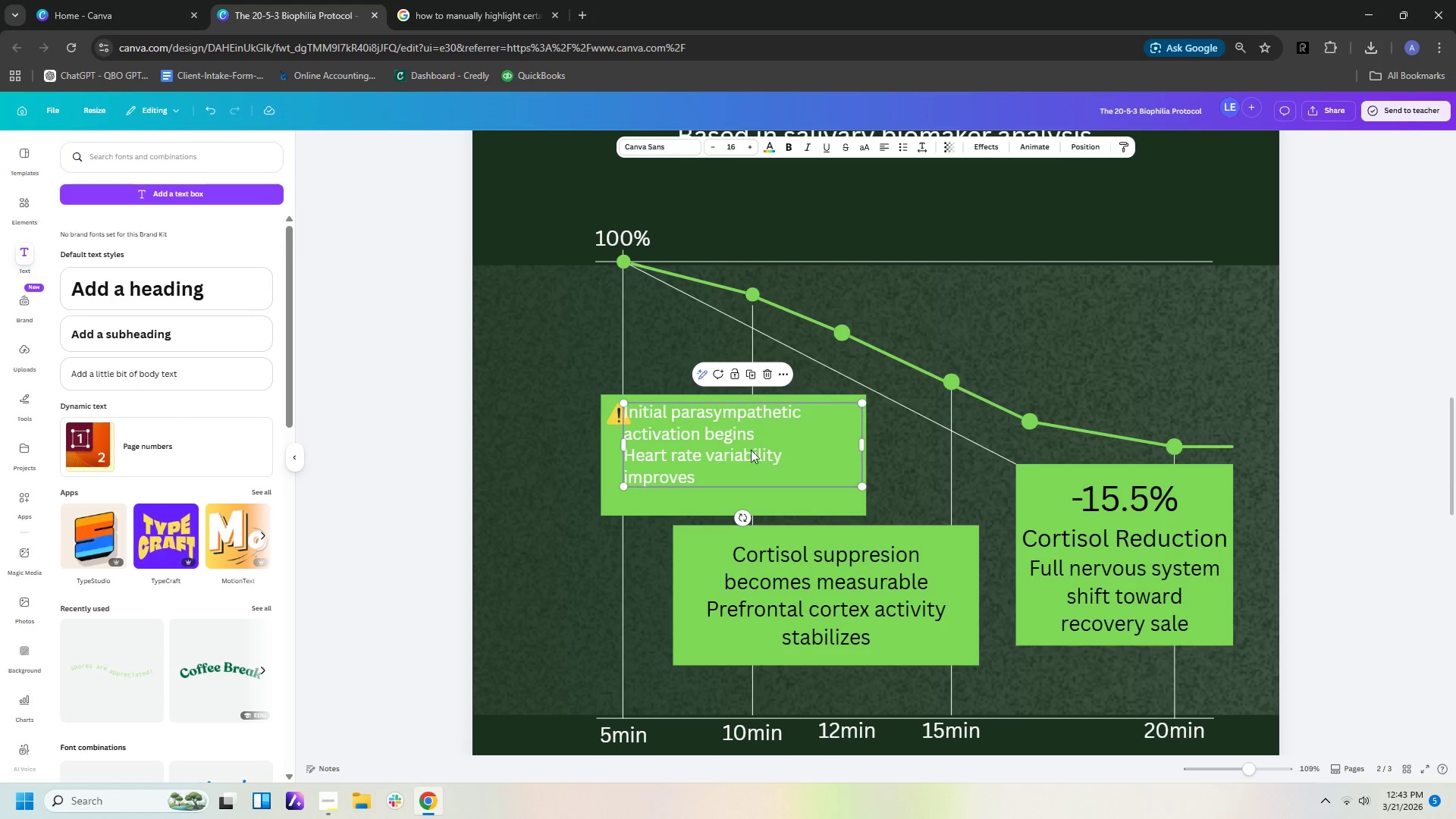 
left_click_drag(start_coordinate=[749, 450], to_coordinate=[774, 459])
 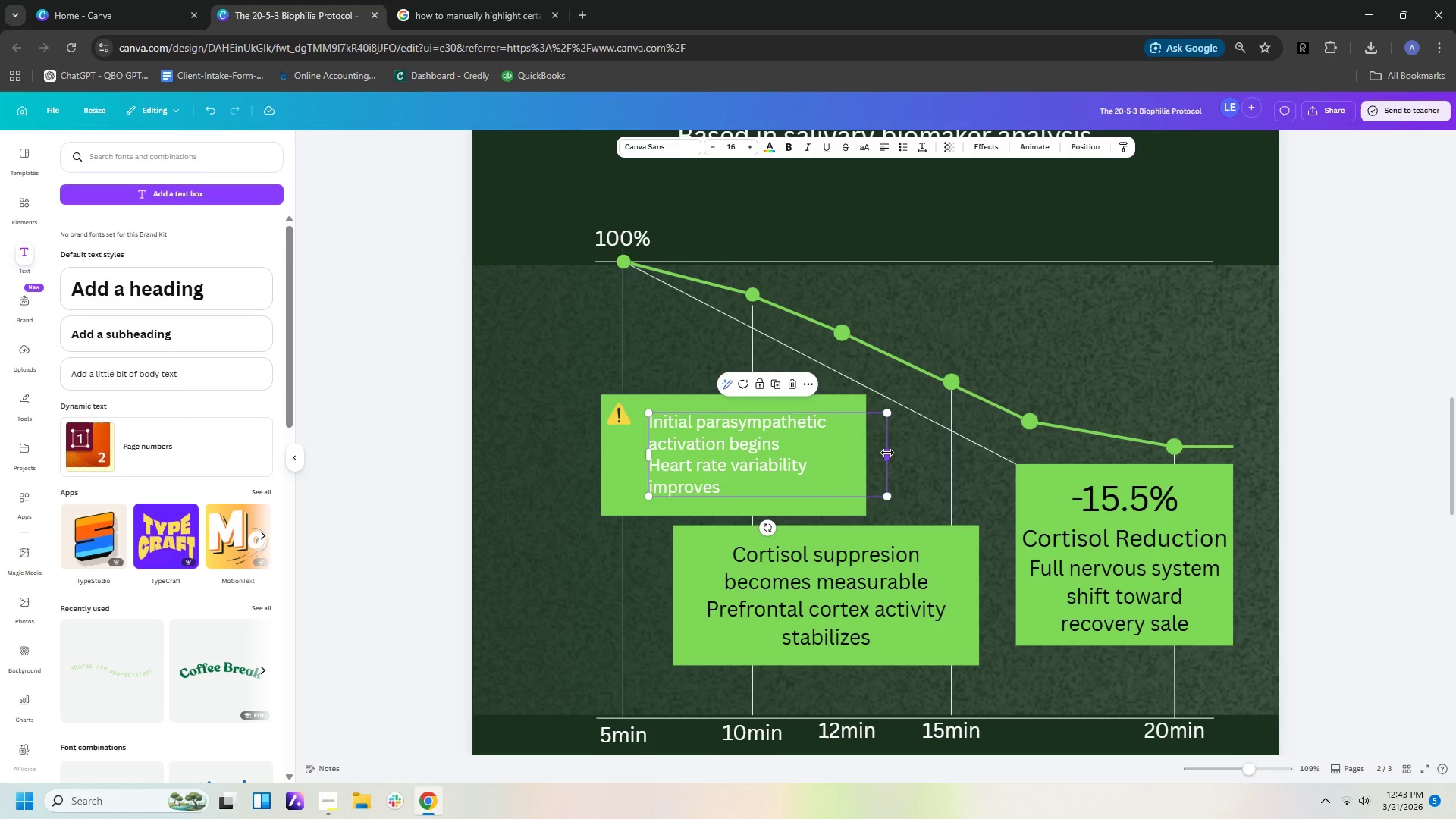 
left_click_drag(start_coordinate=[887, 453], to_coordinate=[836, 451])
 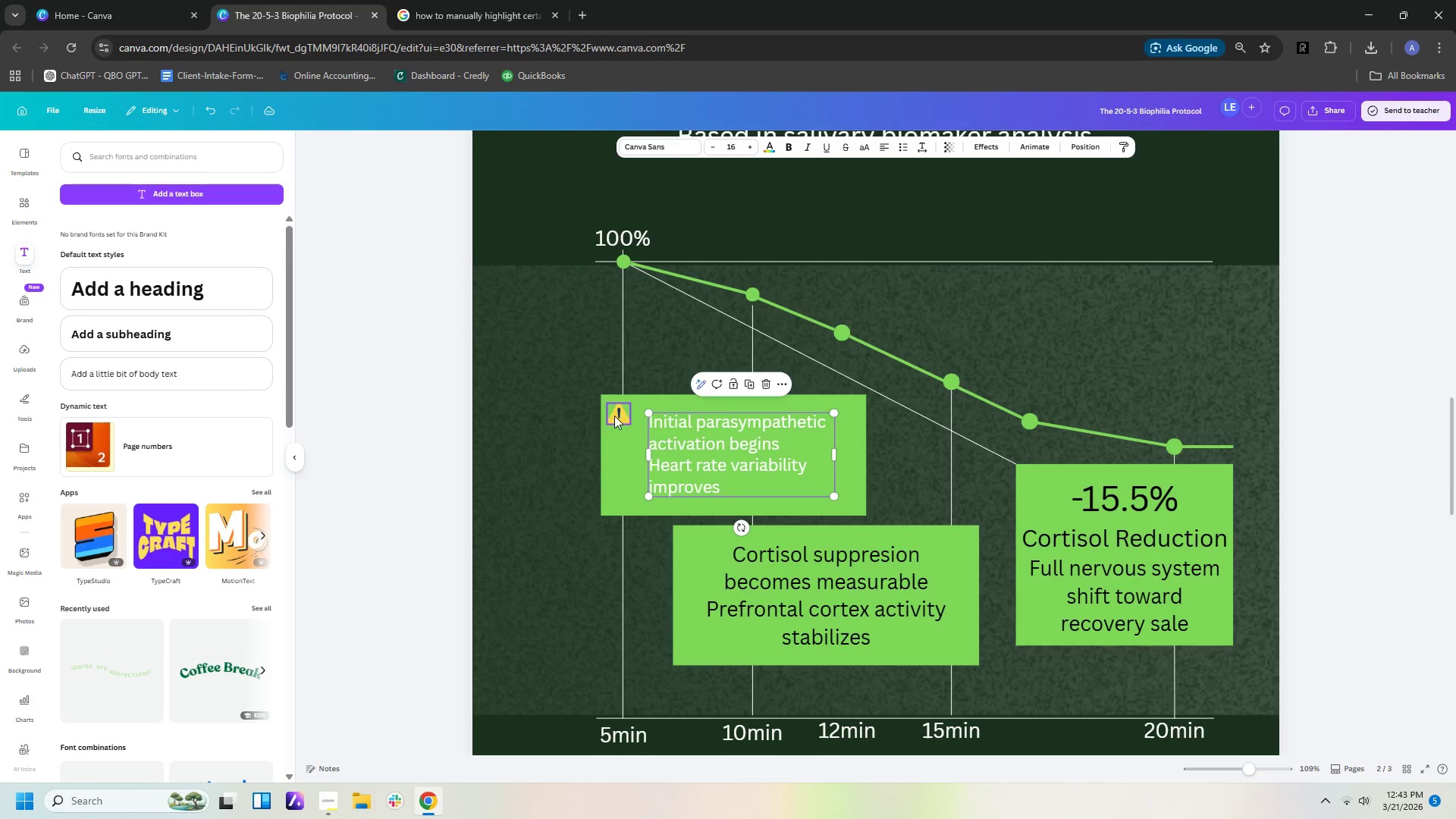 
left_click_drag(start_coordinate=[614, 416], to_coordinate=[626, 421])
 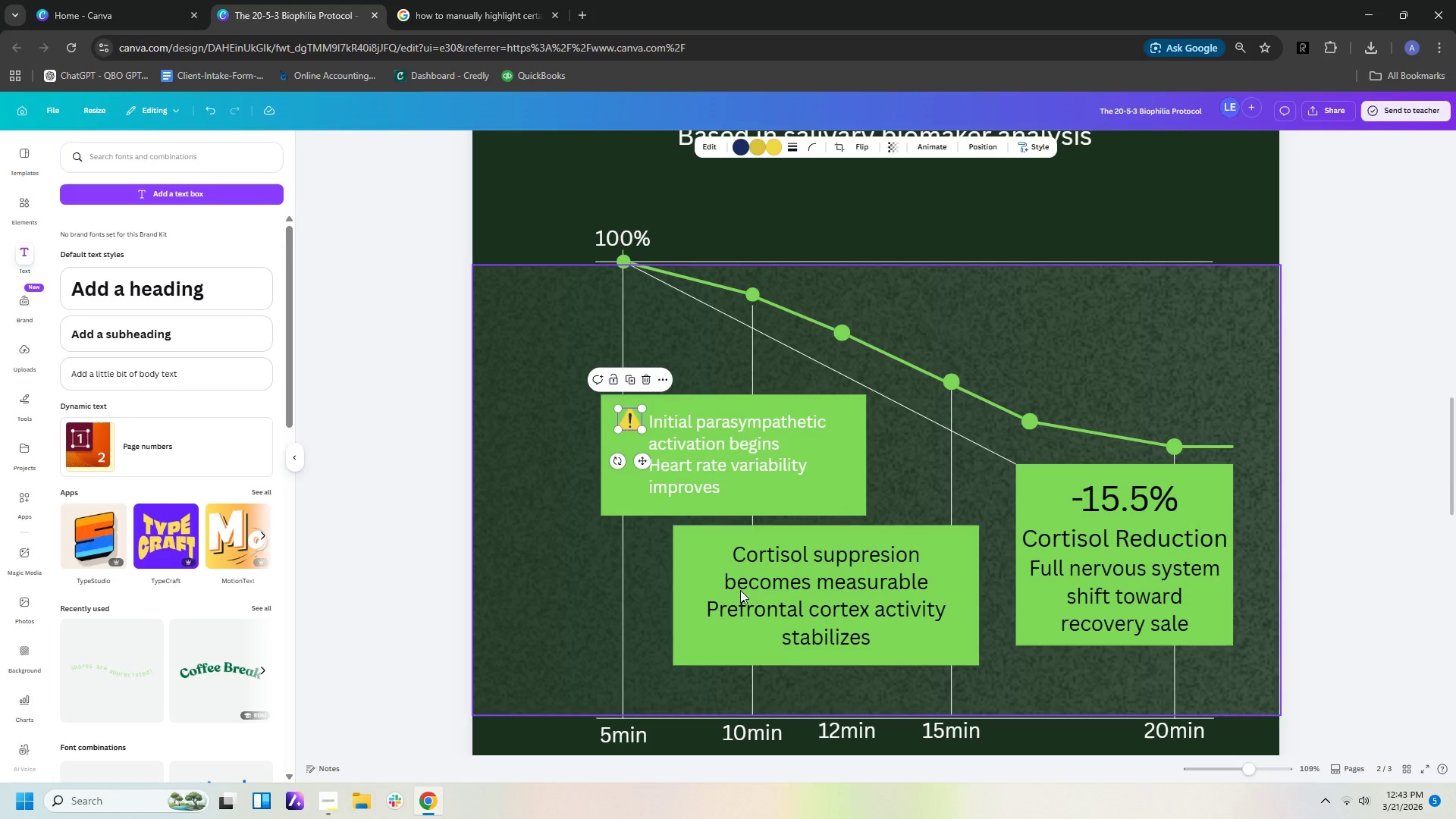 
left_click([783, 566])
 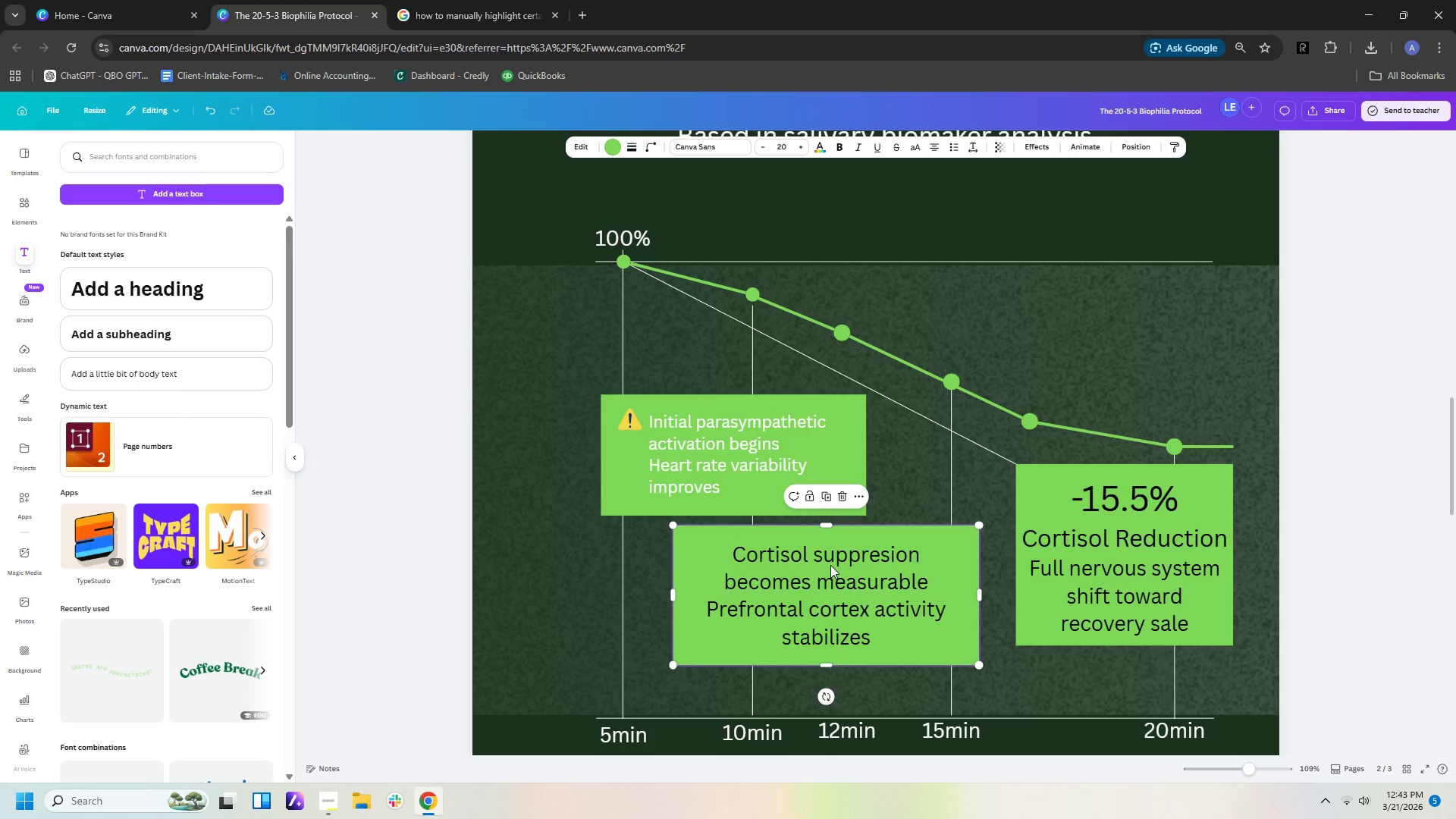 
double_click([830, 565])
 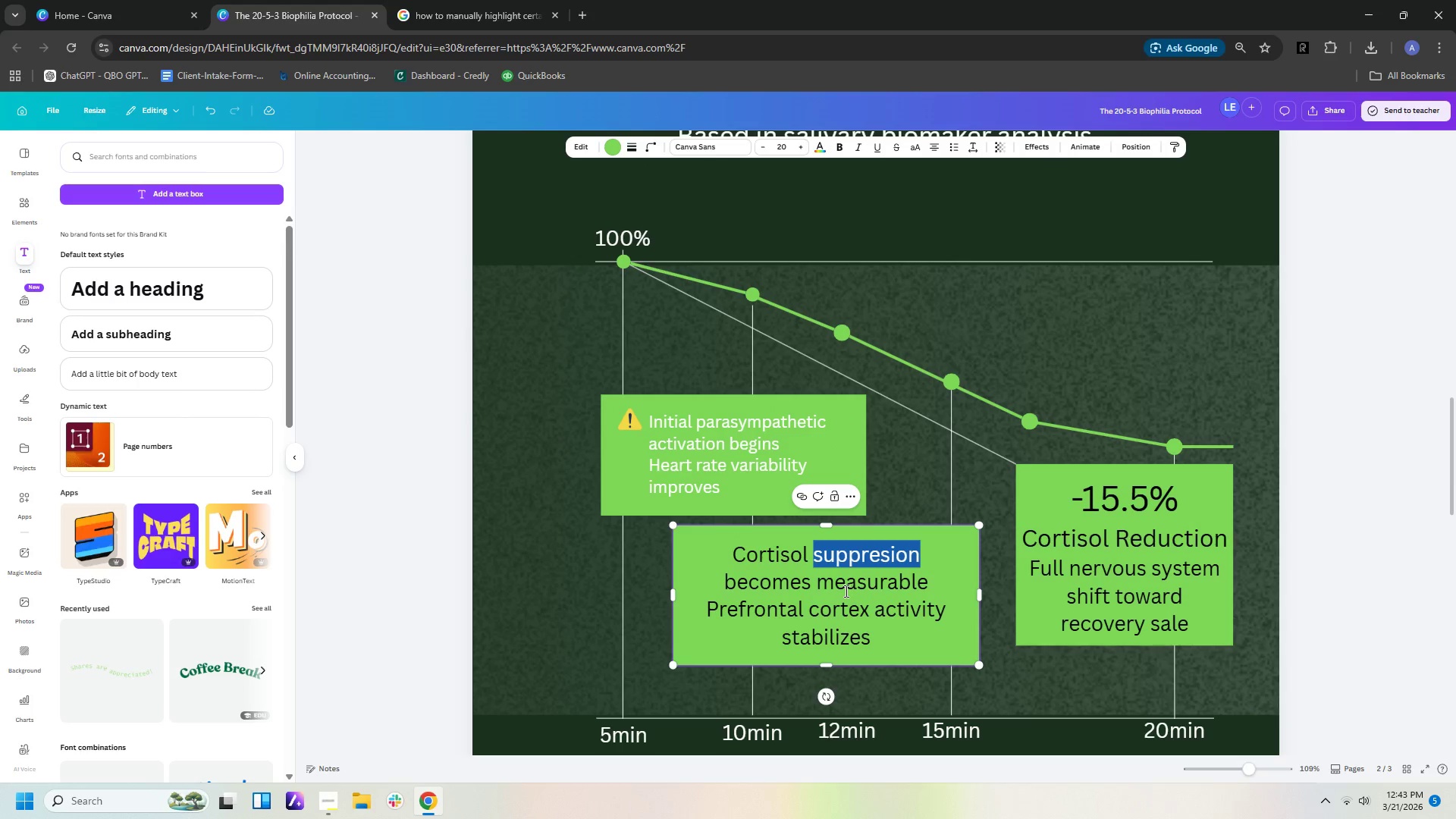 
key(Control+A)
 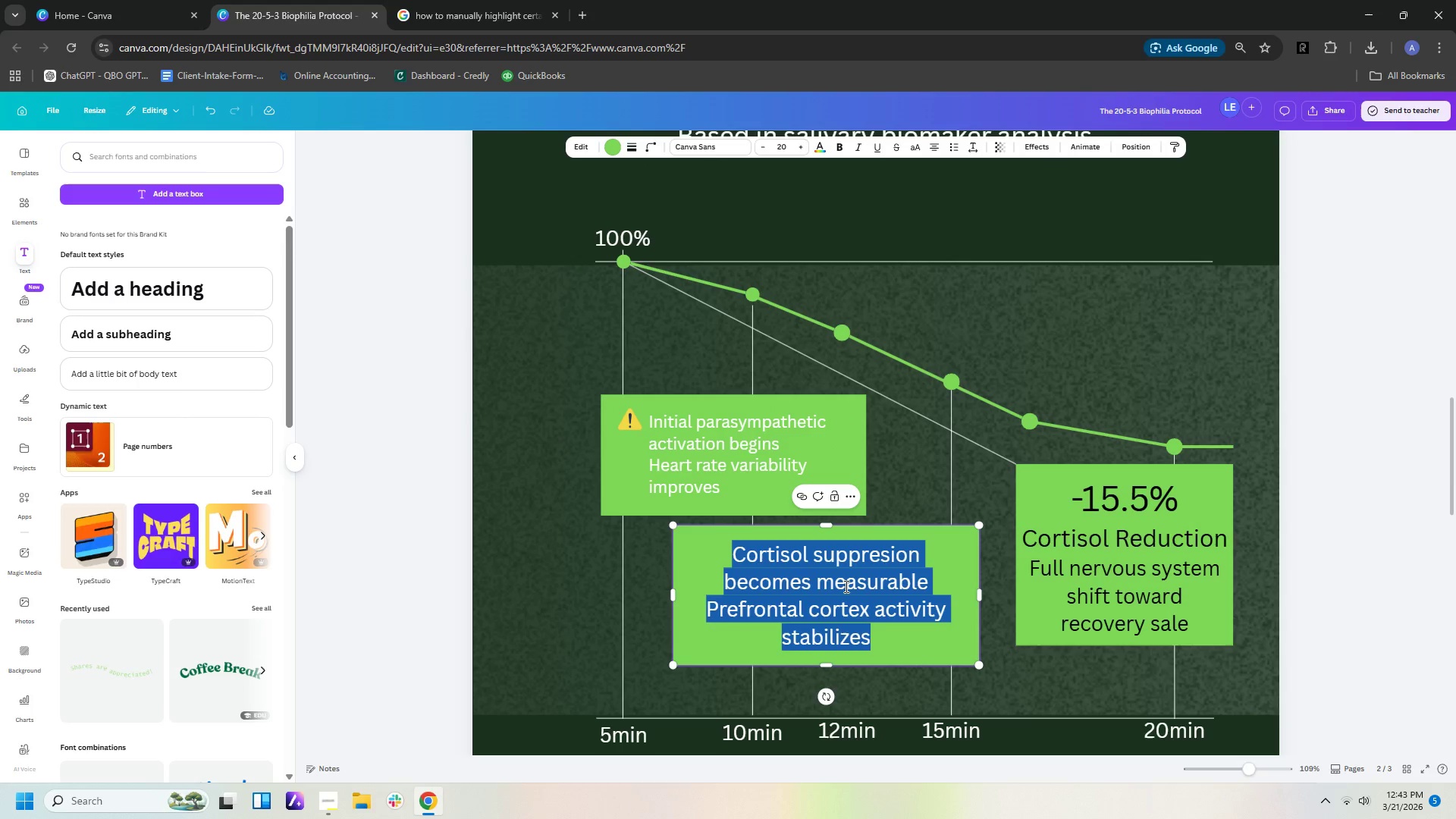 
key(Control+X)
 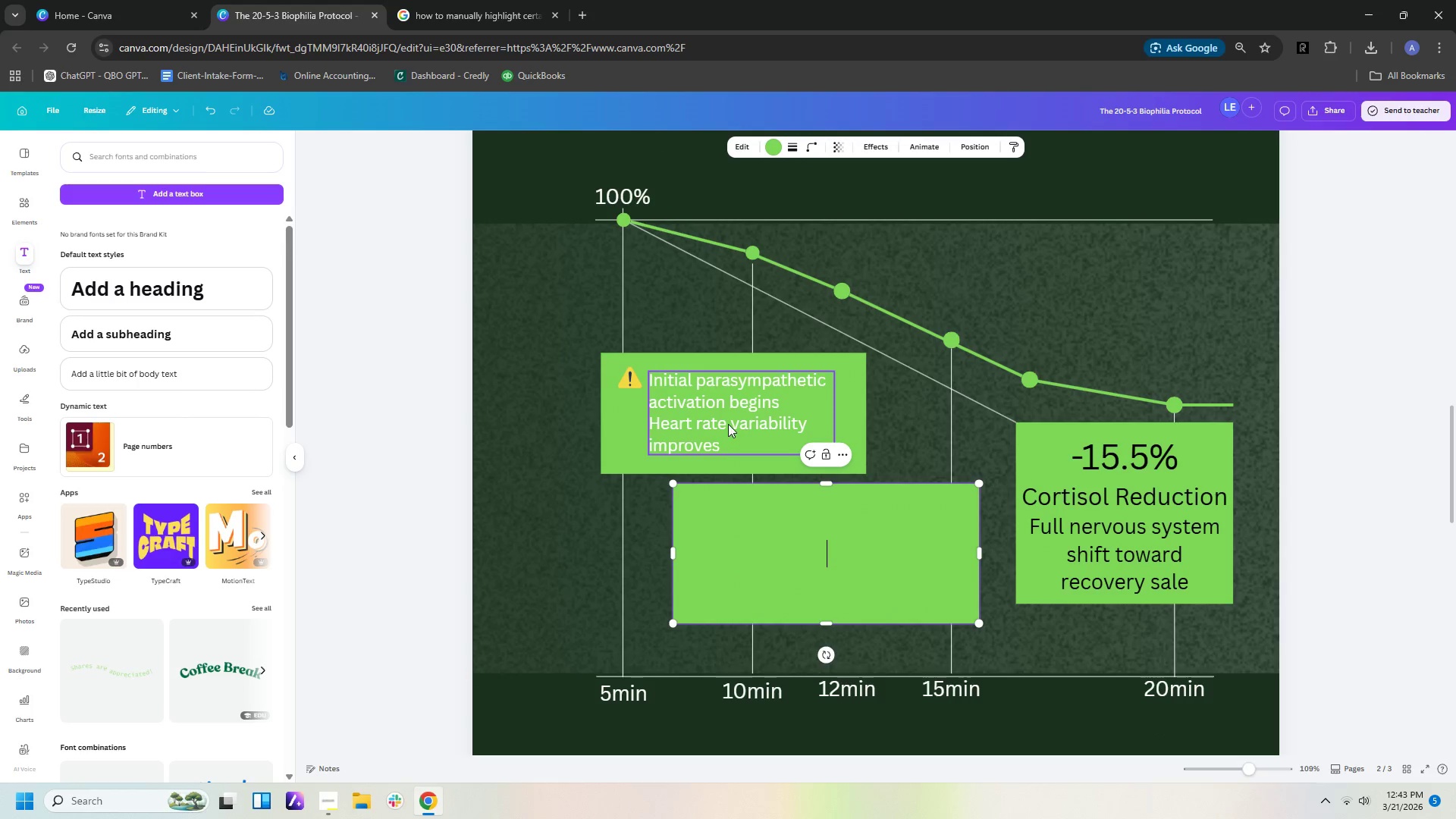 
left_click([731, 424])
 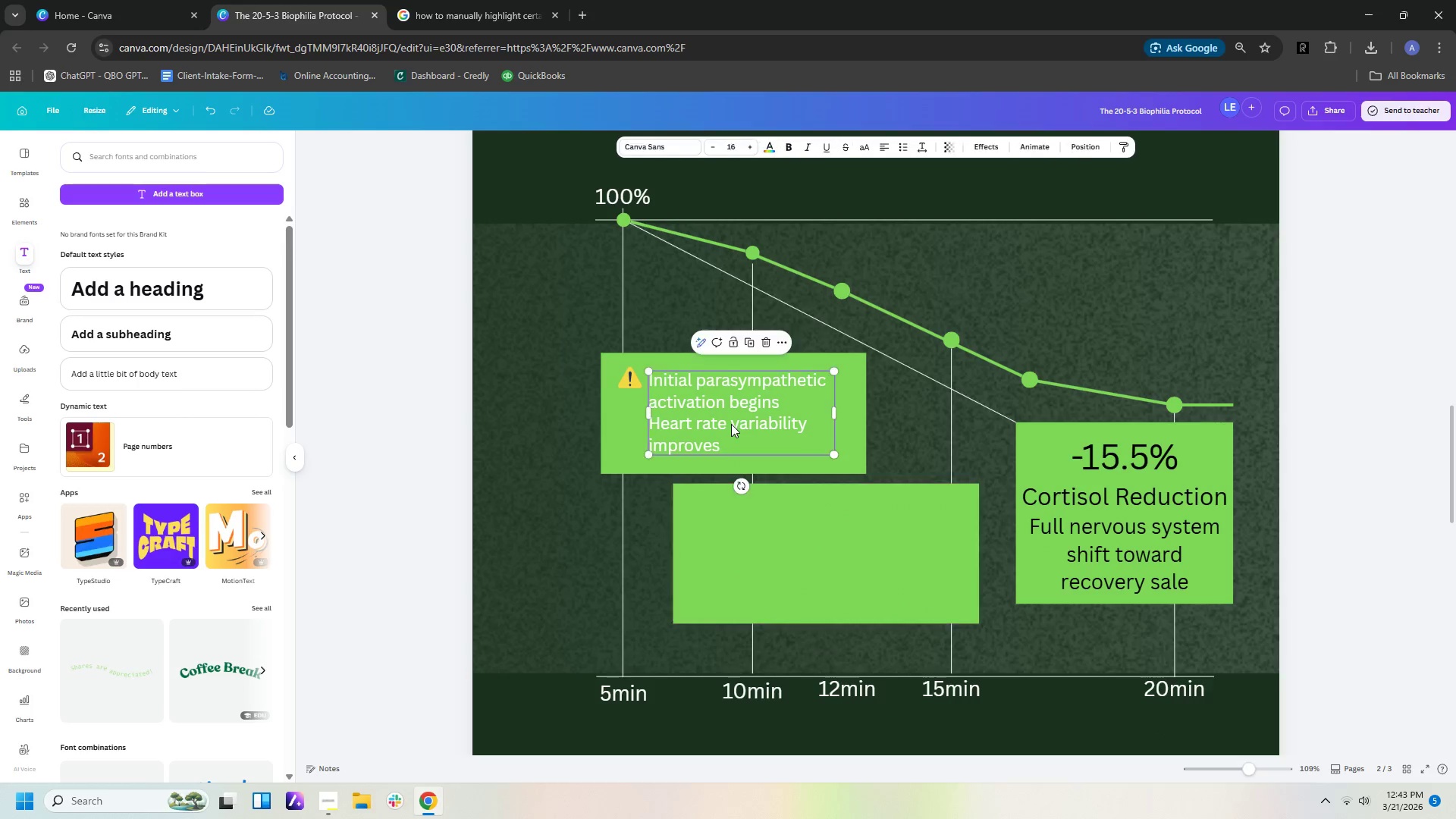 
hold_key(key=ControlLeft, duration=1.5)
 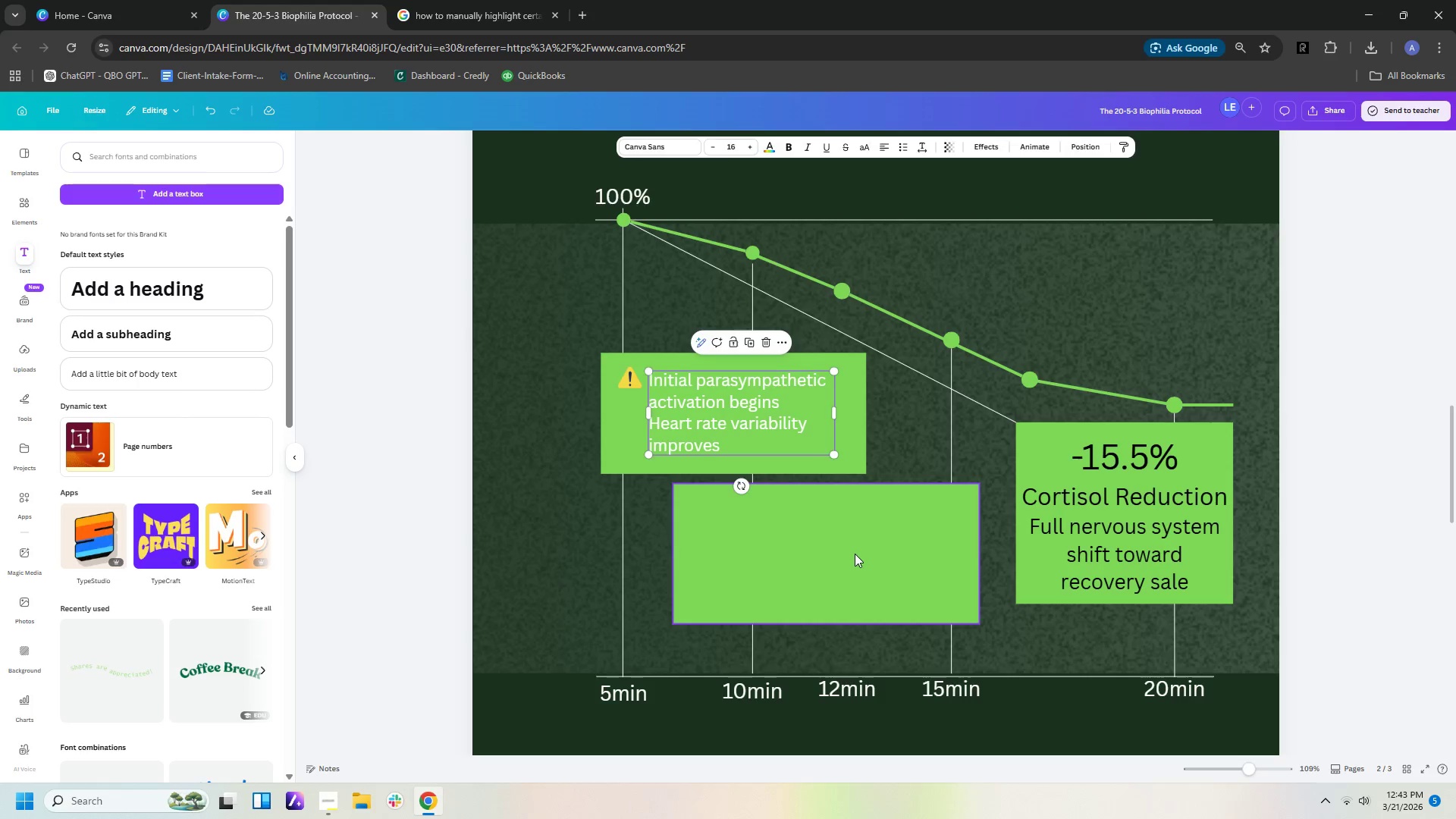 
left_click([855, 553])
 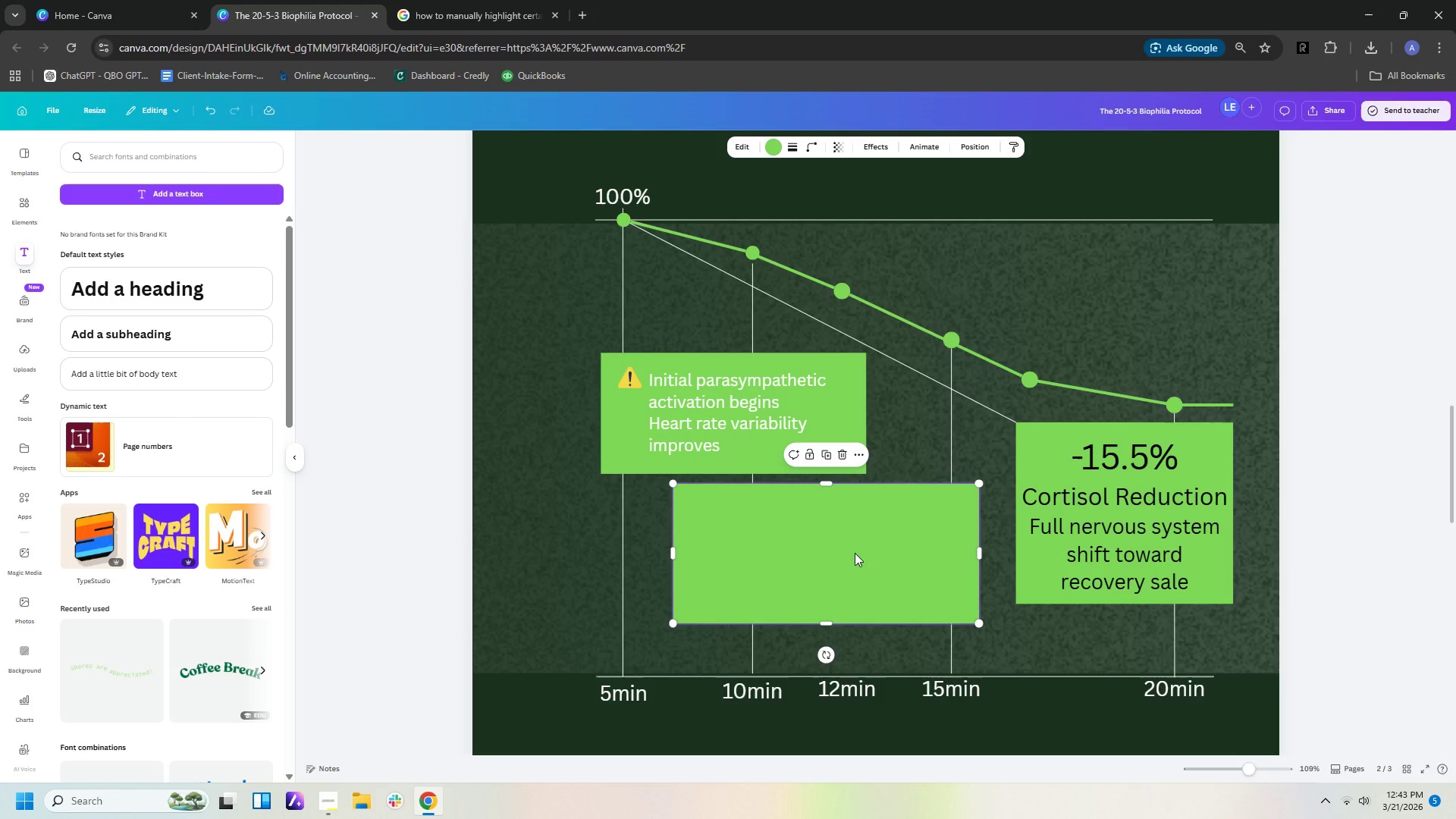 
key(Control+V)
 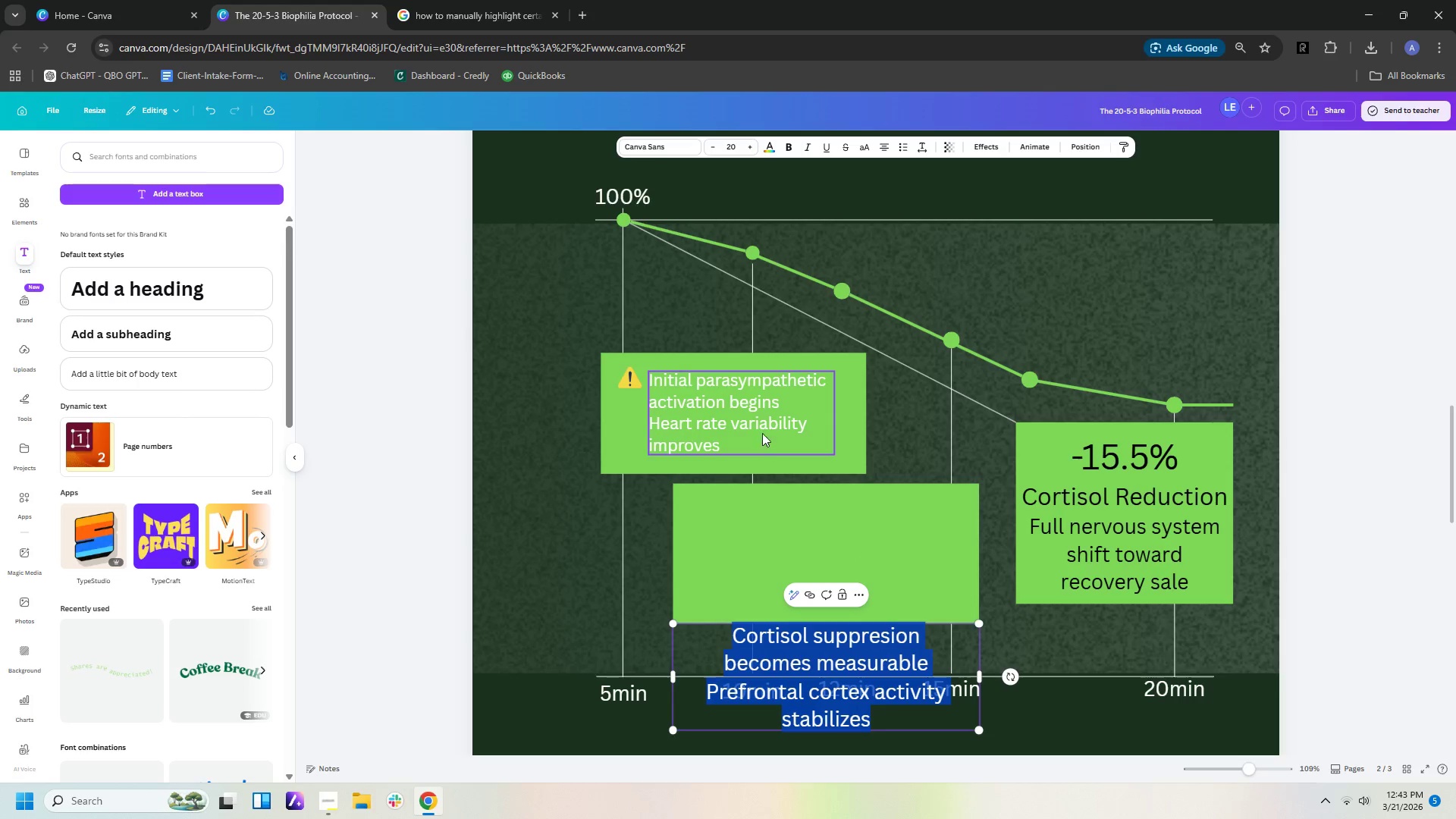 
left_click([762, 427])
 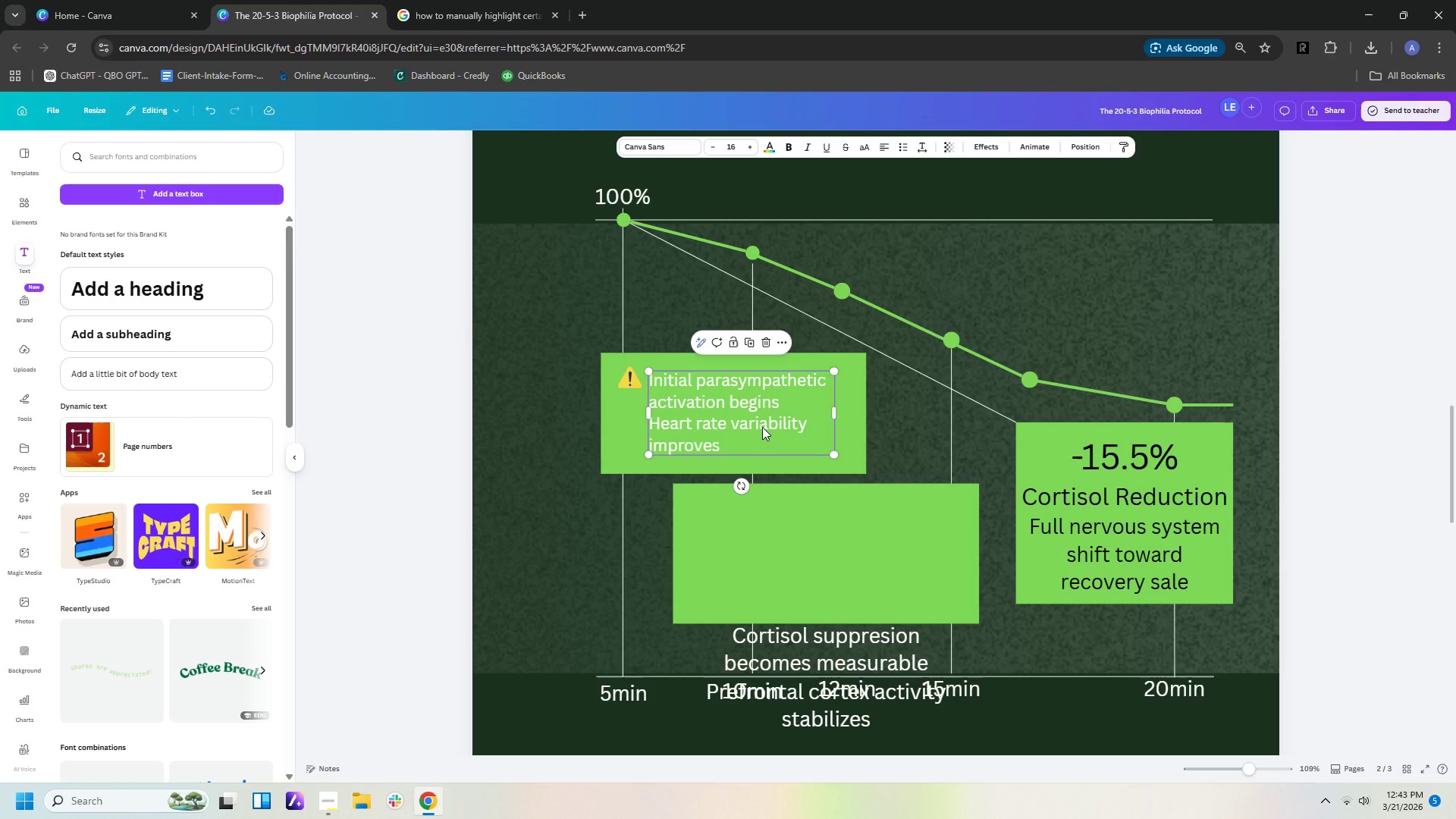 
hold_key(key=ControlLeft, duration=1.16)
 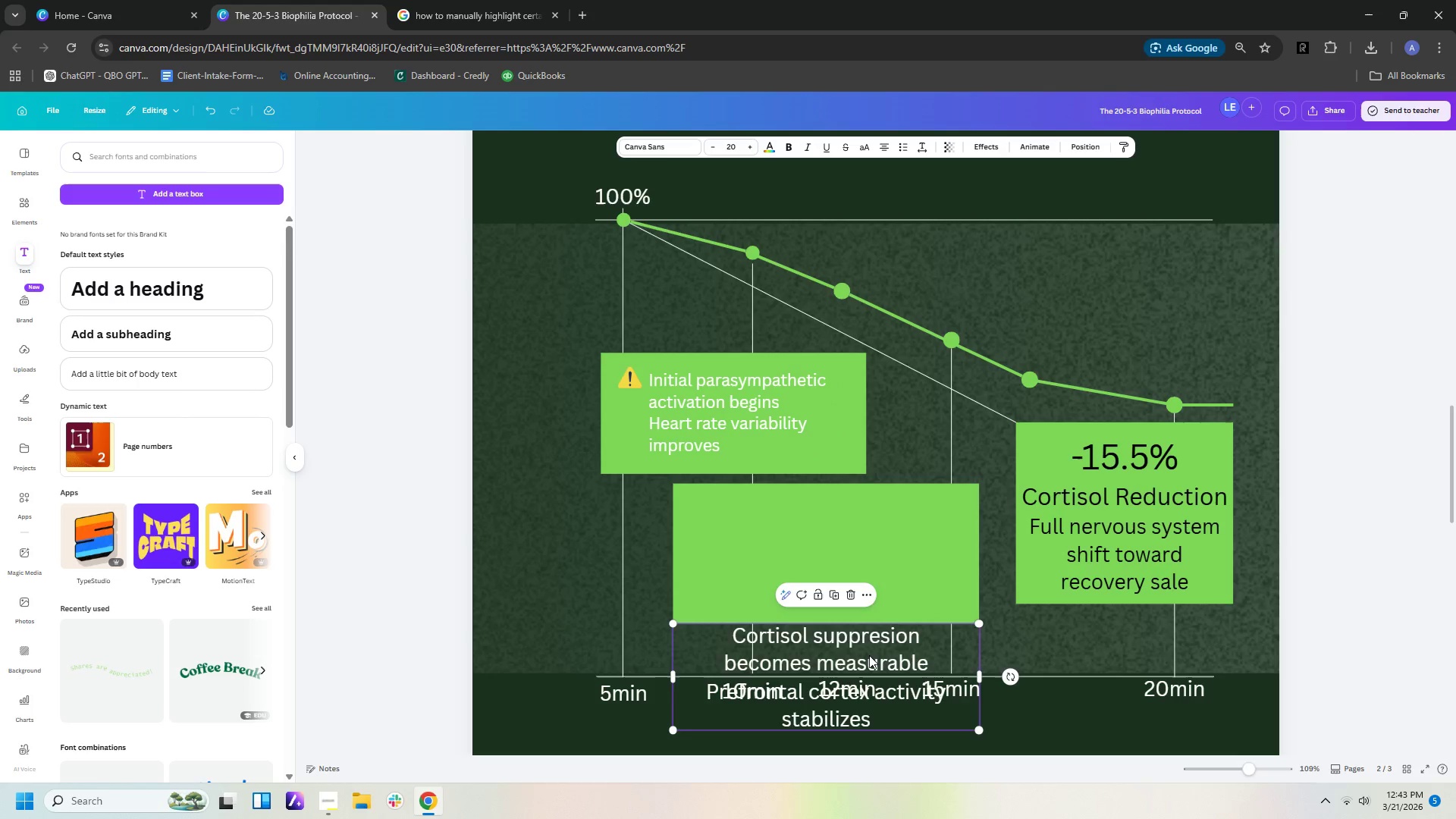 
left_click_drag(start_coordinate=[868, 655], to_coordinate=[860, 531])
 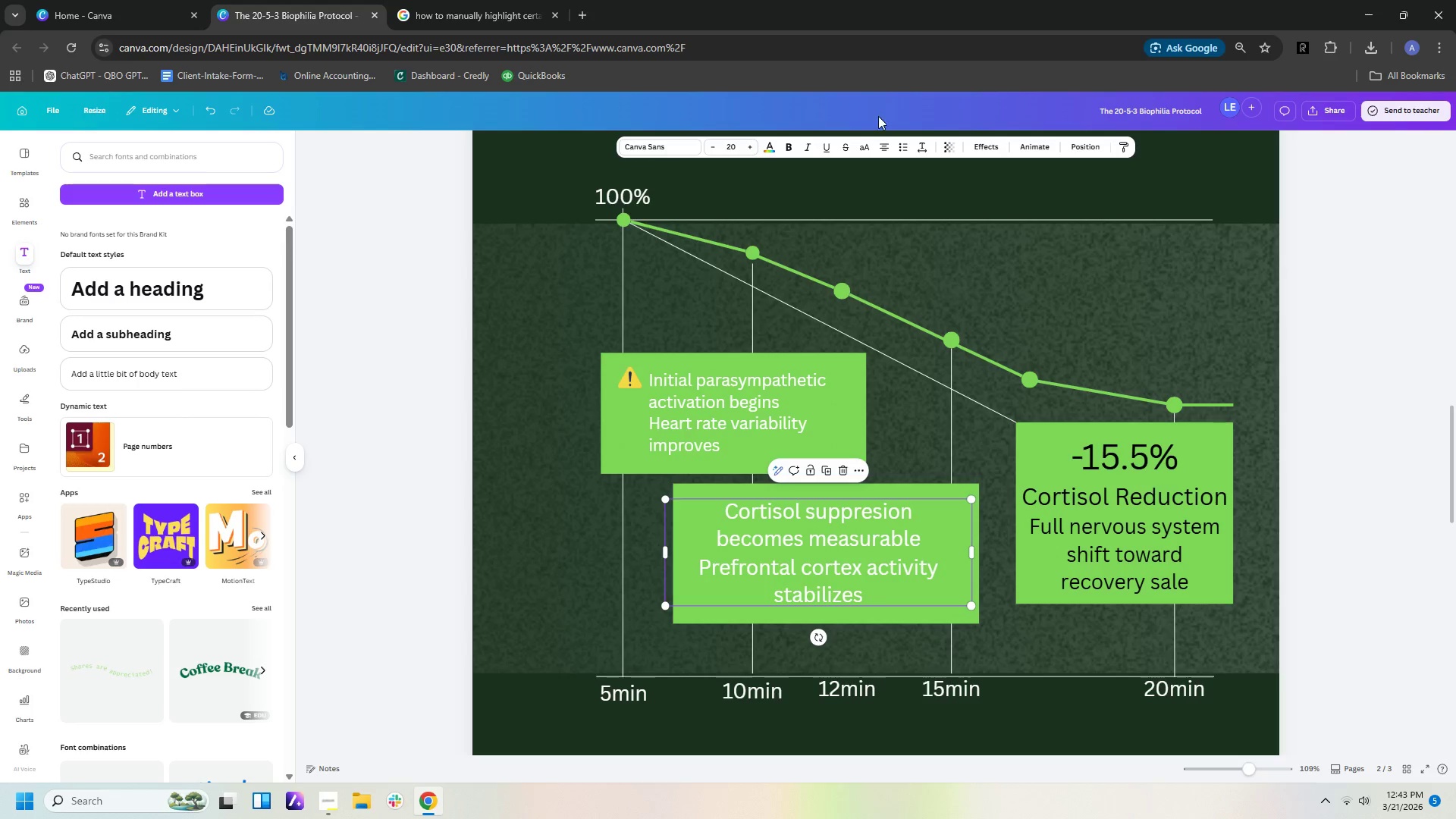 
left_click([880, 152])
 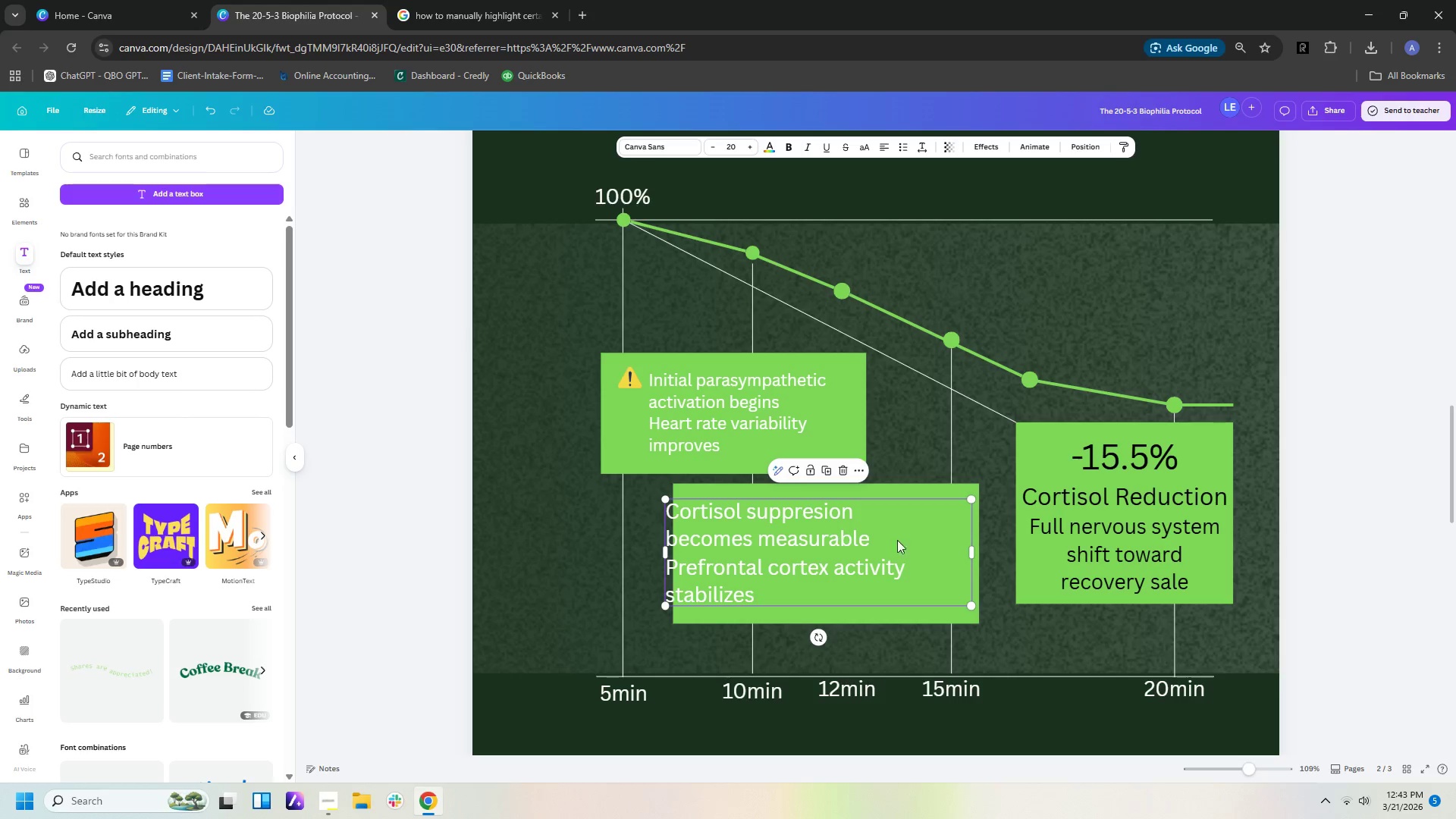 
left_click_drag(start_coordinate=[973, 555], to_coordinate=[911, 557])
 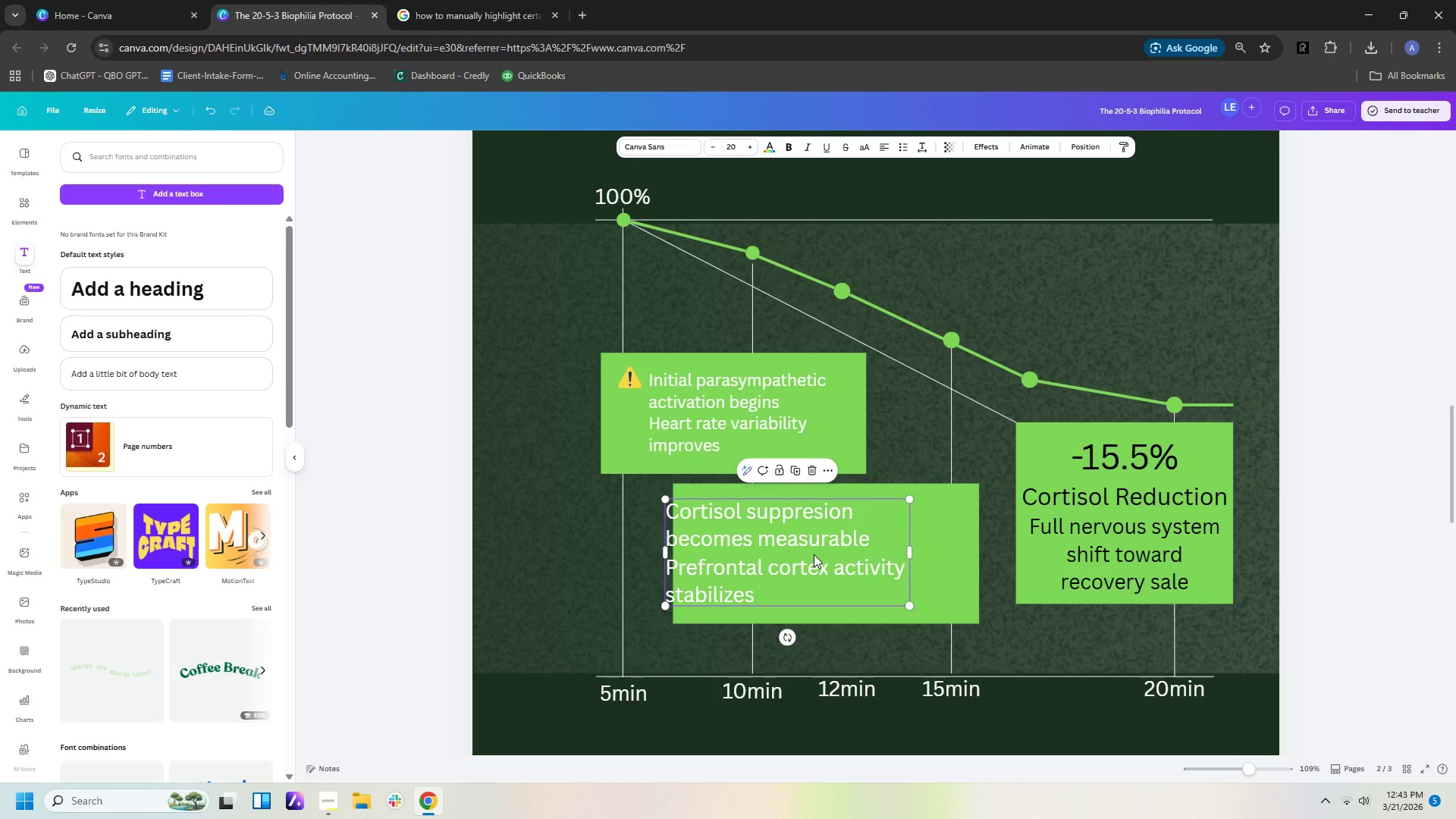 
left_click_drag(start_coordinate=[810, 554], to_coordinate=[877, 554])
 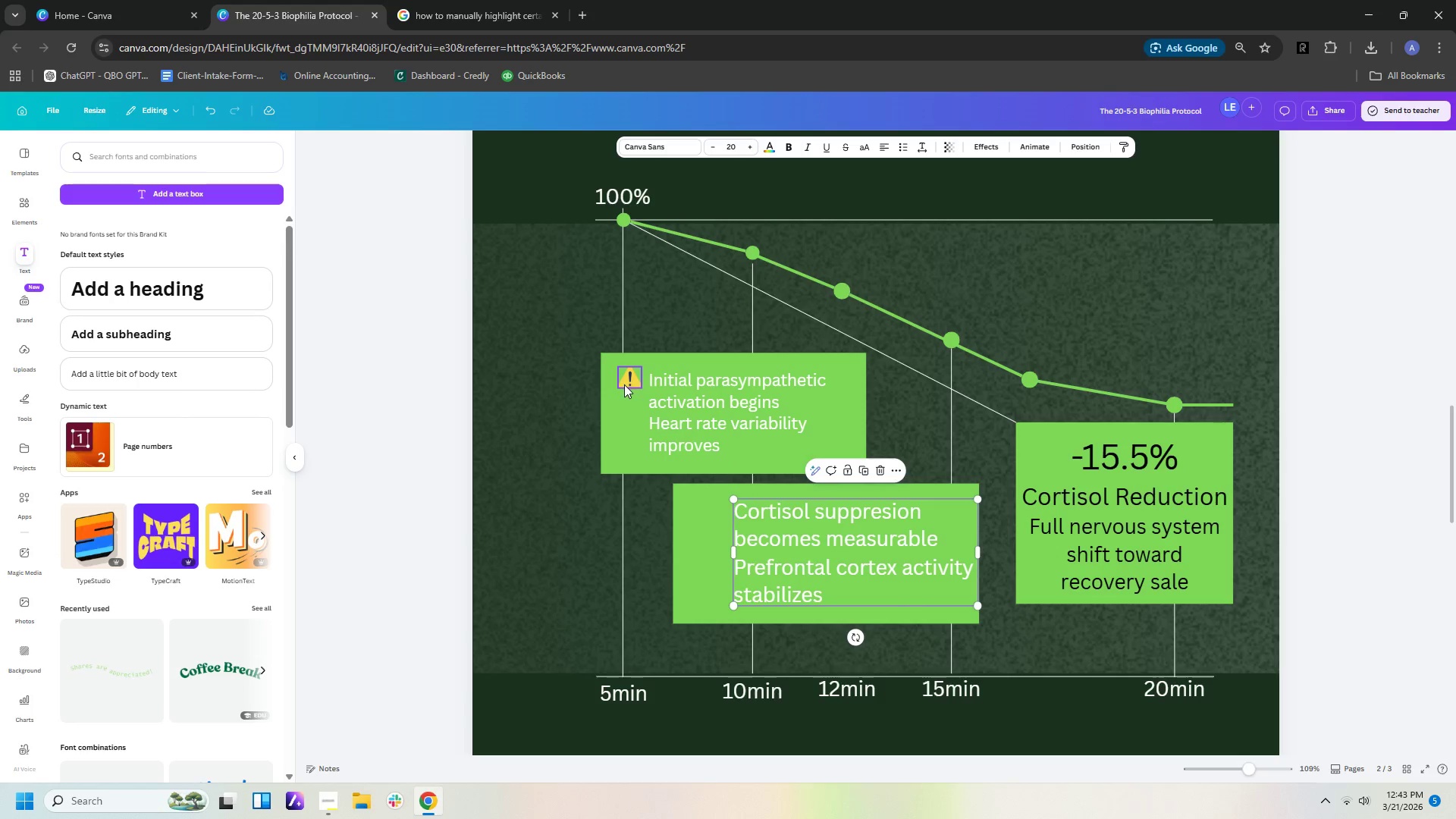 
left_click([624, 384])
 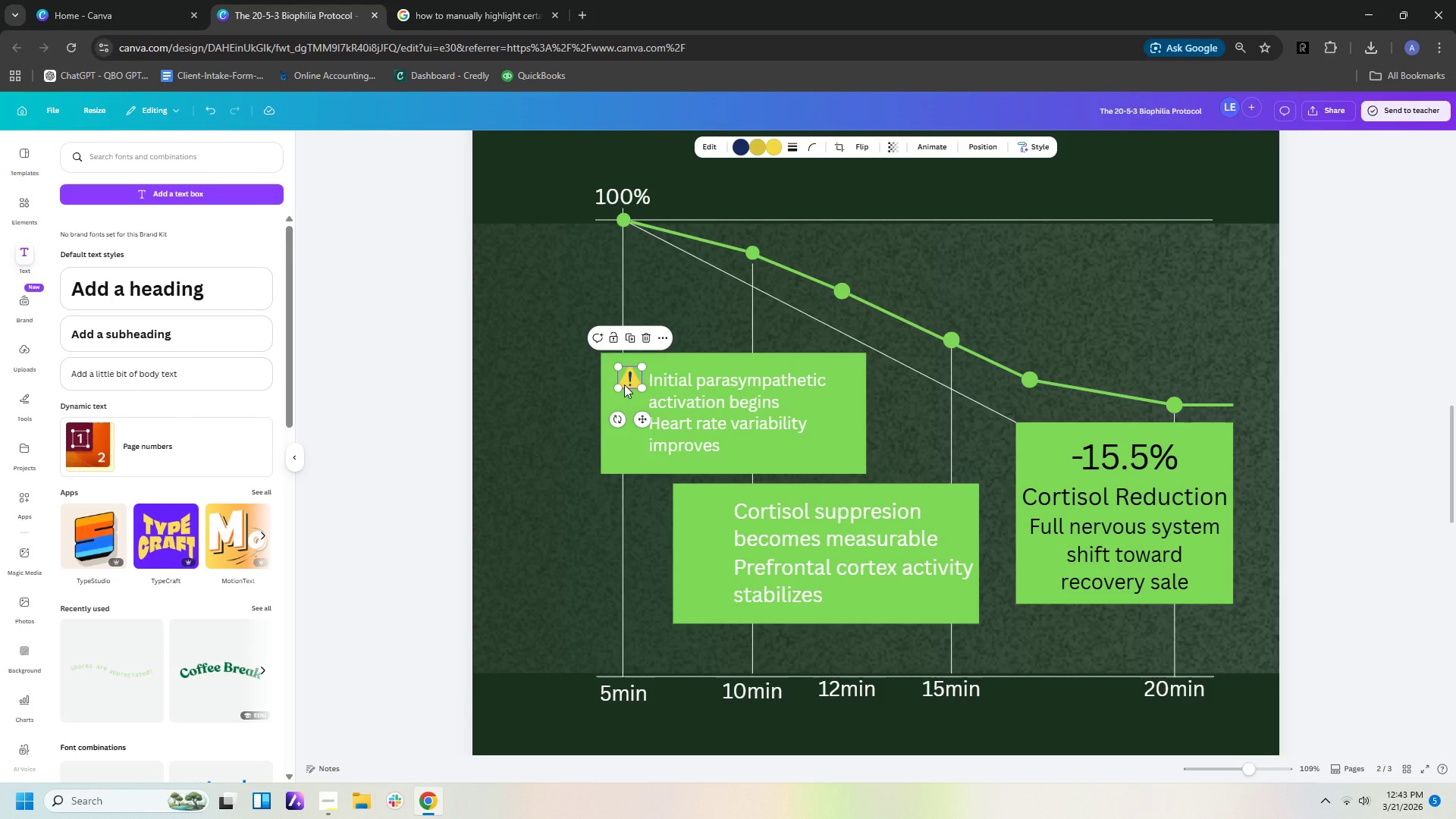 
key(Control+C)
 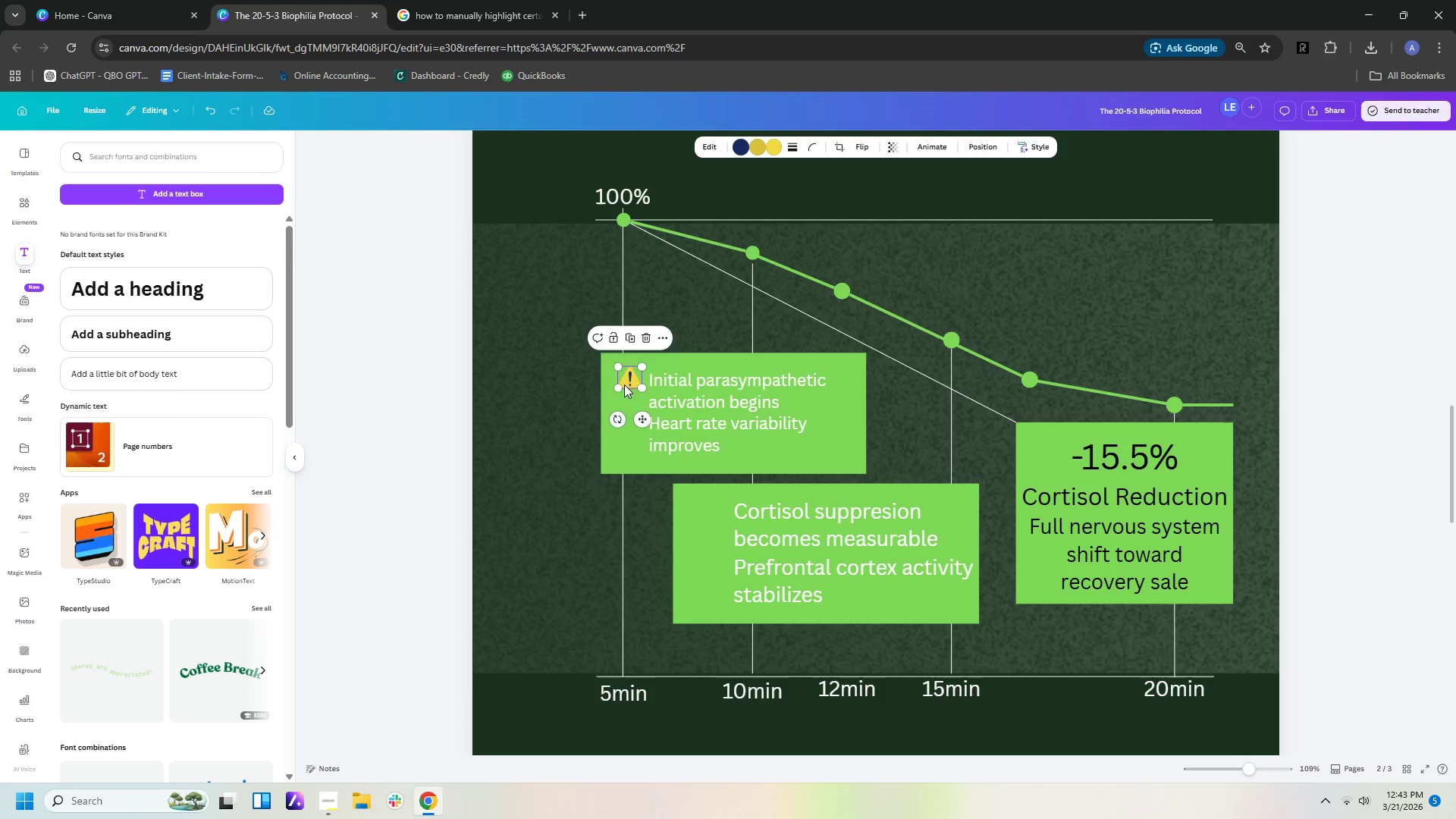 
key(Control+V)
 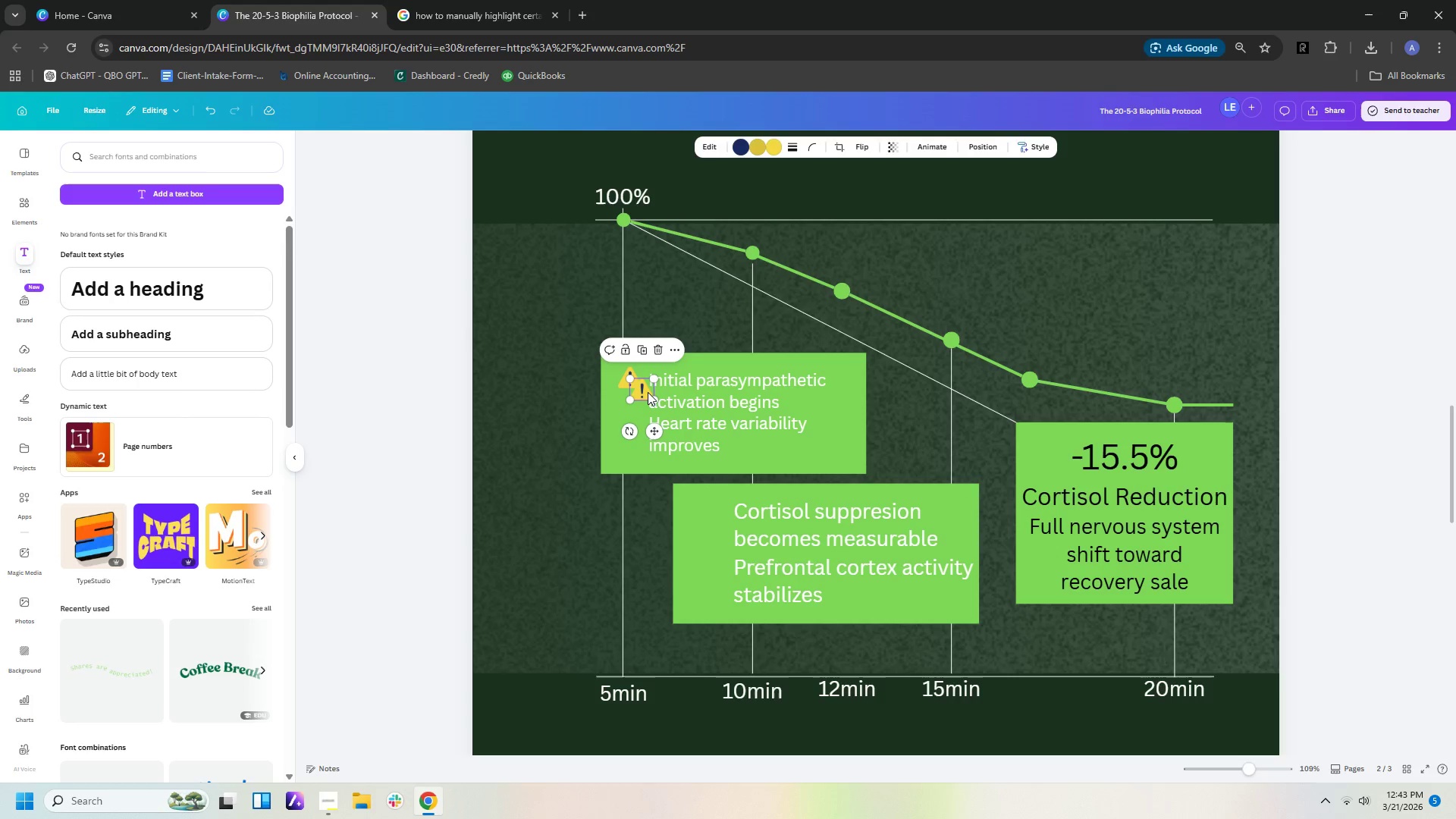 
left_click_drag(start_coordinate=[647, 392], to_coordinate=[711, 513])
 